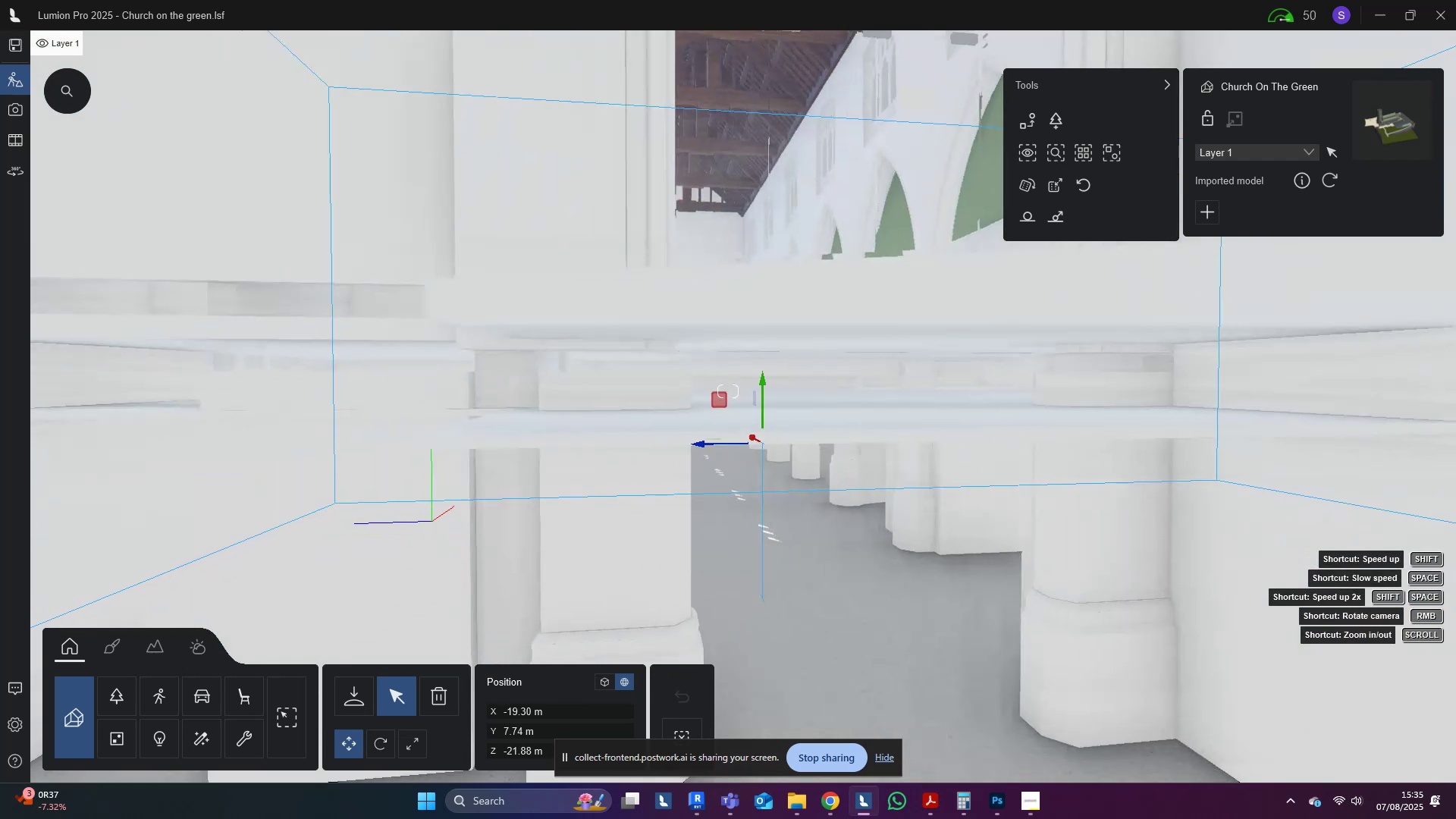 
hold_key(key=A, duration=0.49)
 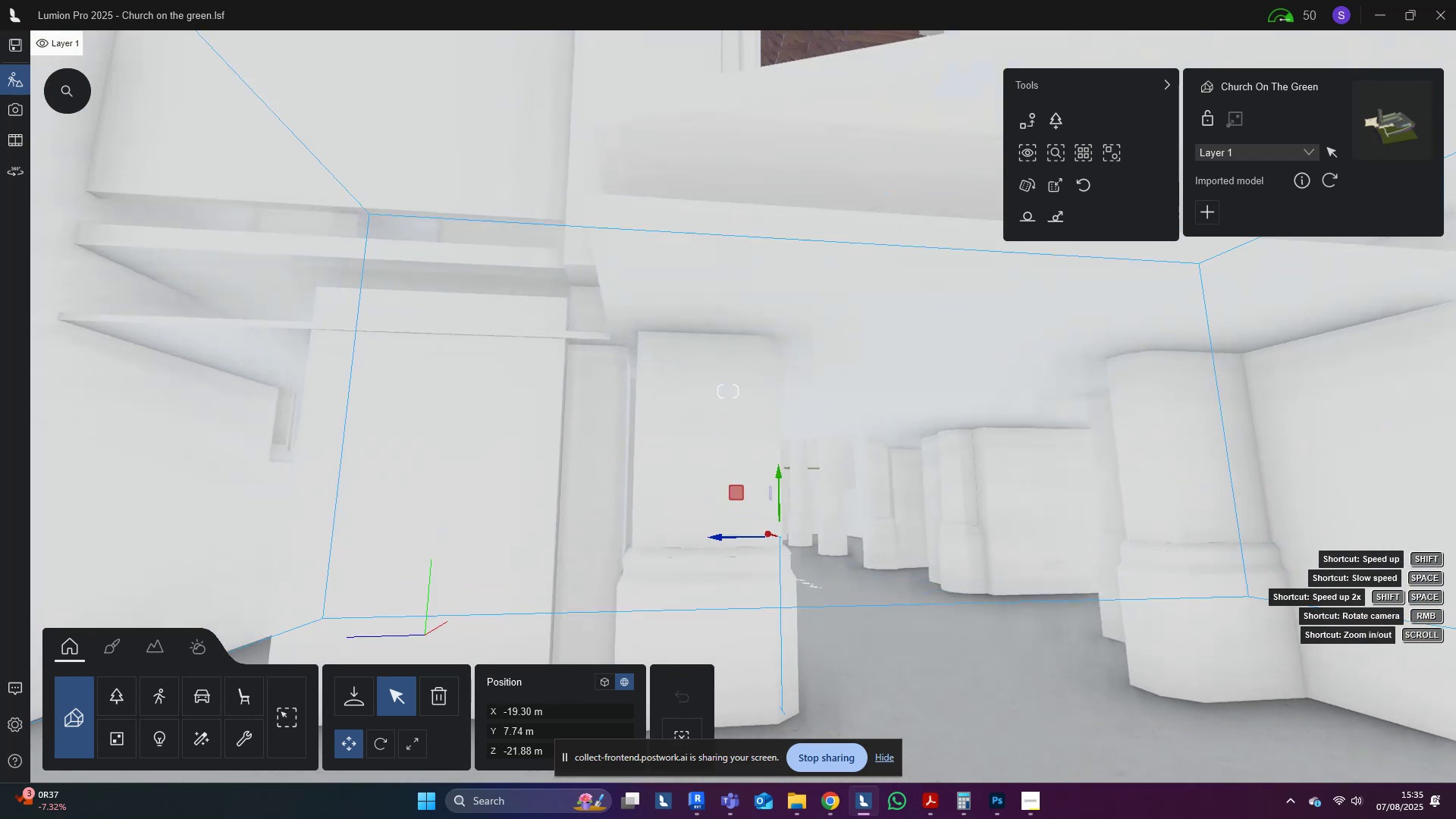 
hold_key(key=E, duration=0.59)
 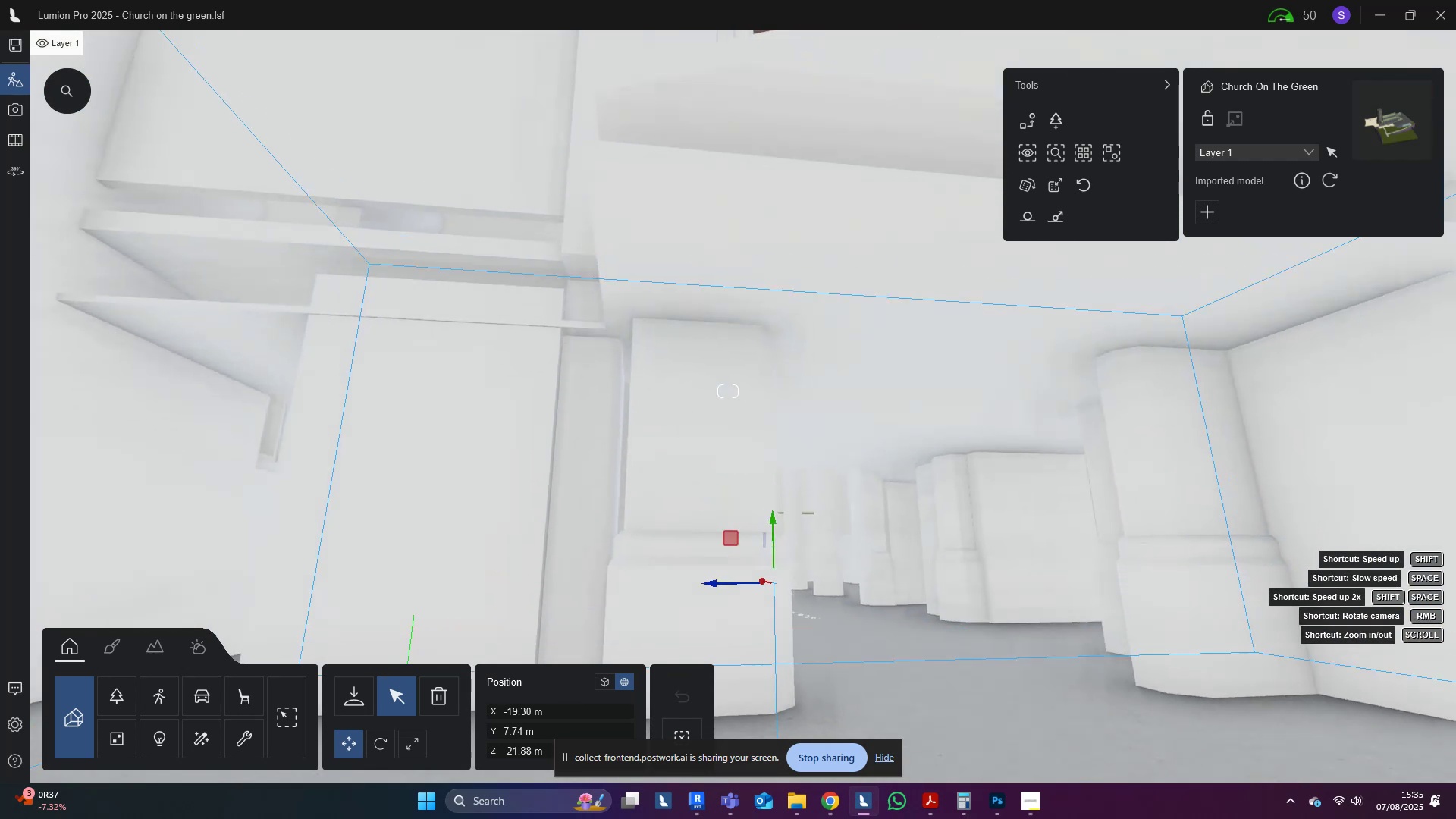 
hold_key(key=A, duration=0.93)
 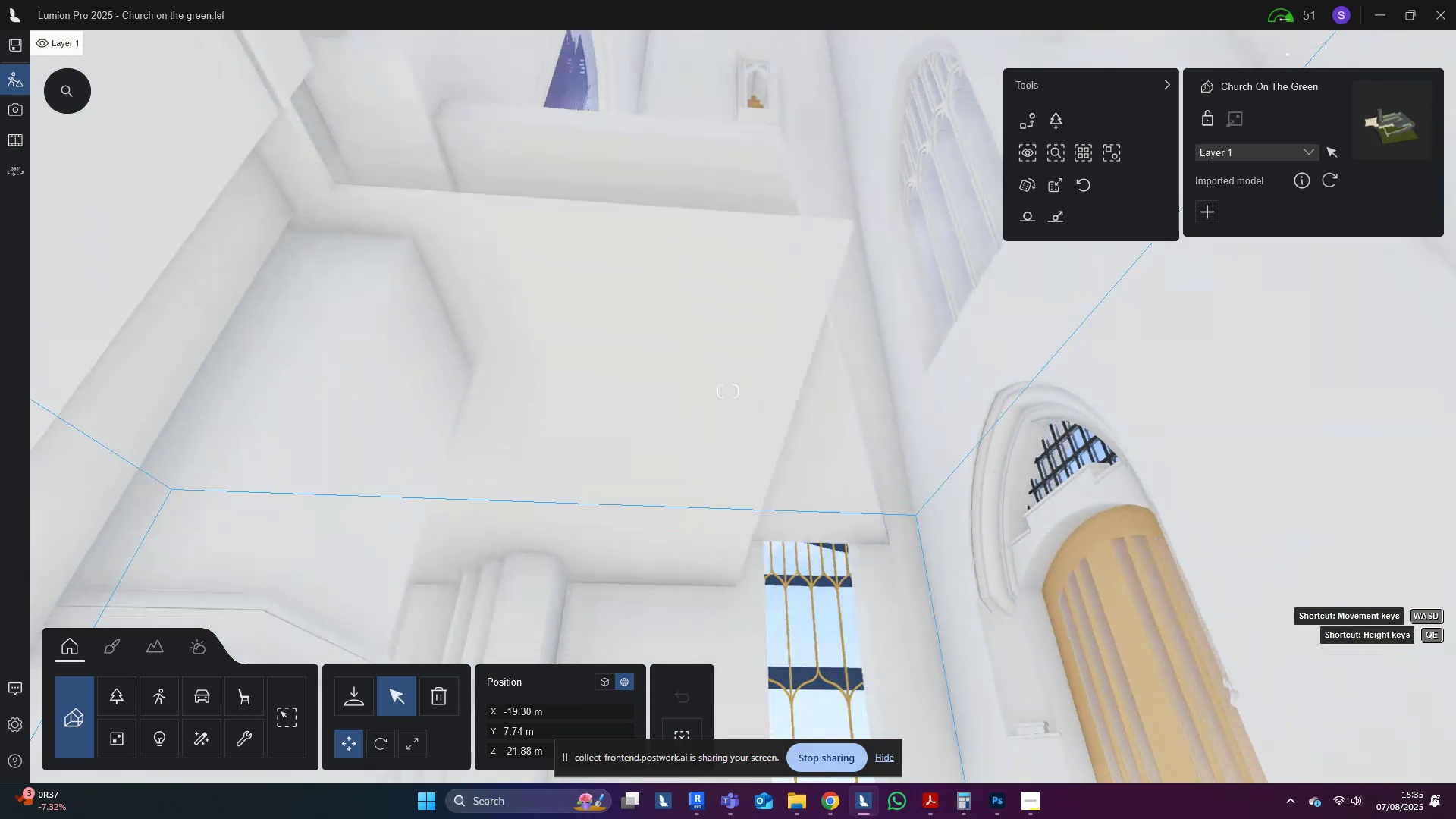 
hold_key(key=D, duration=0.54)
 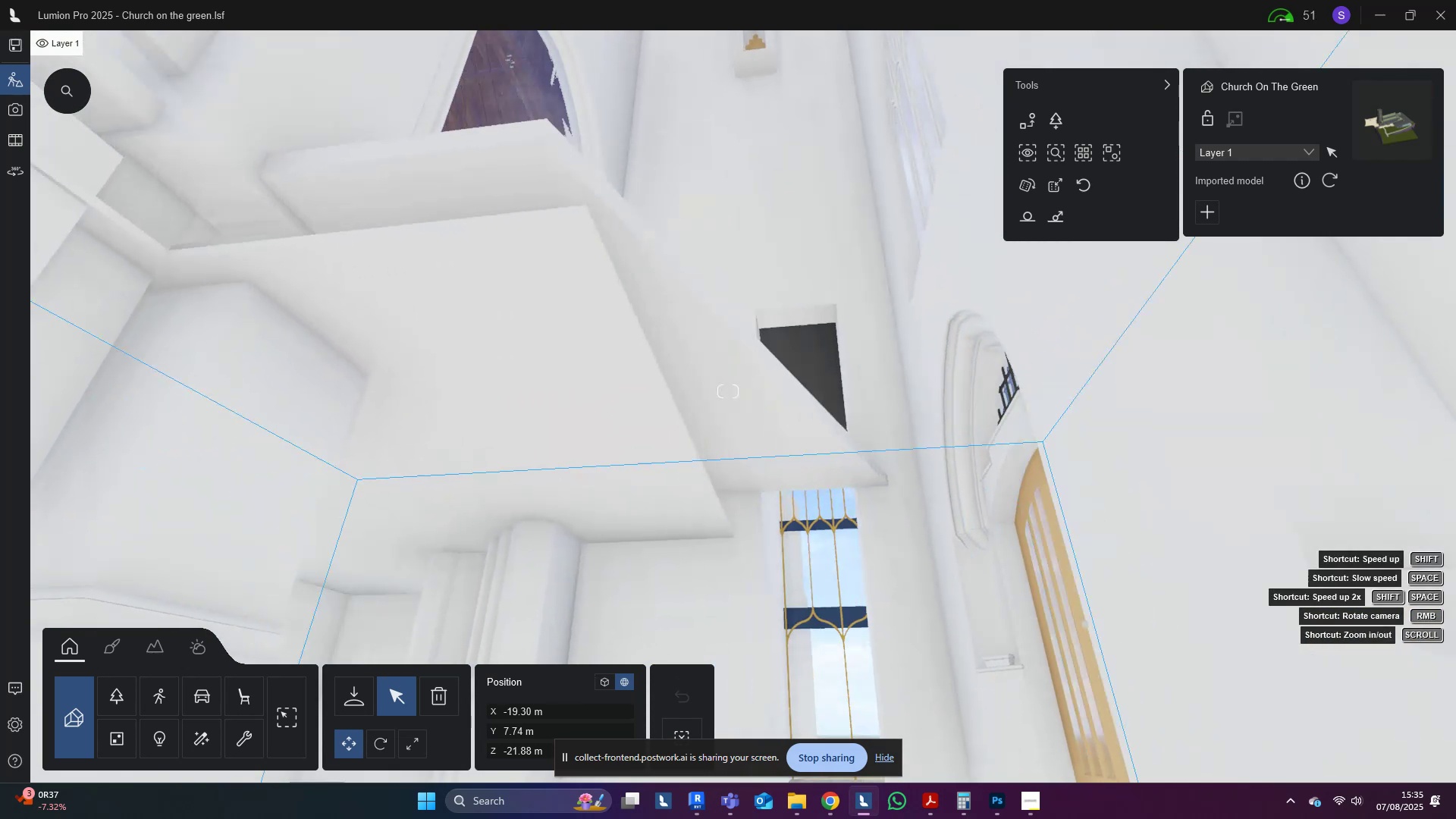 
hold_key(key=A, duration=0.33)
 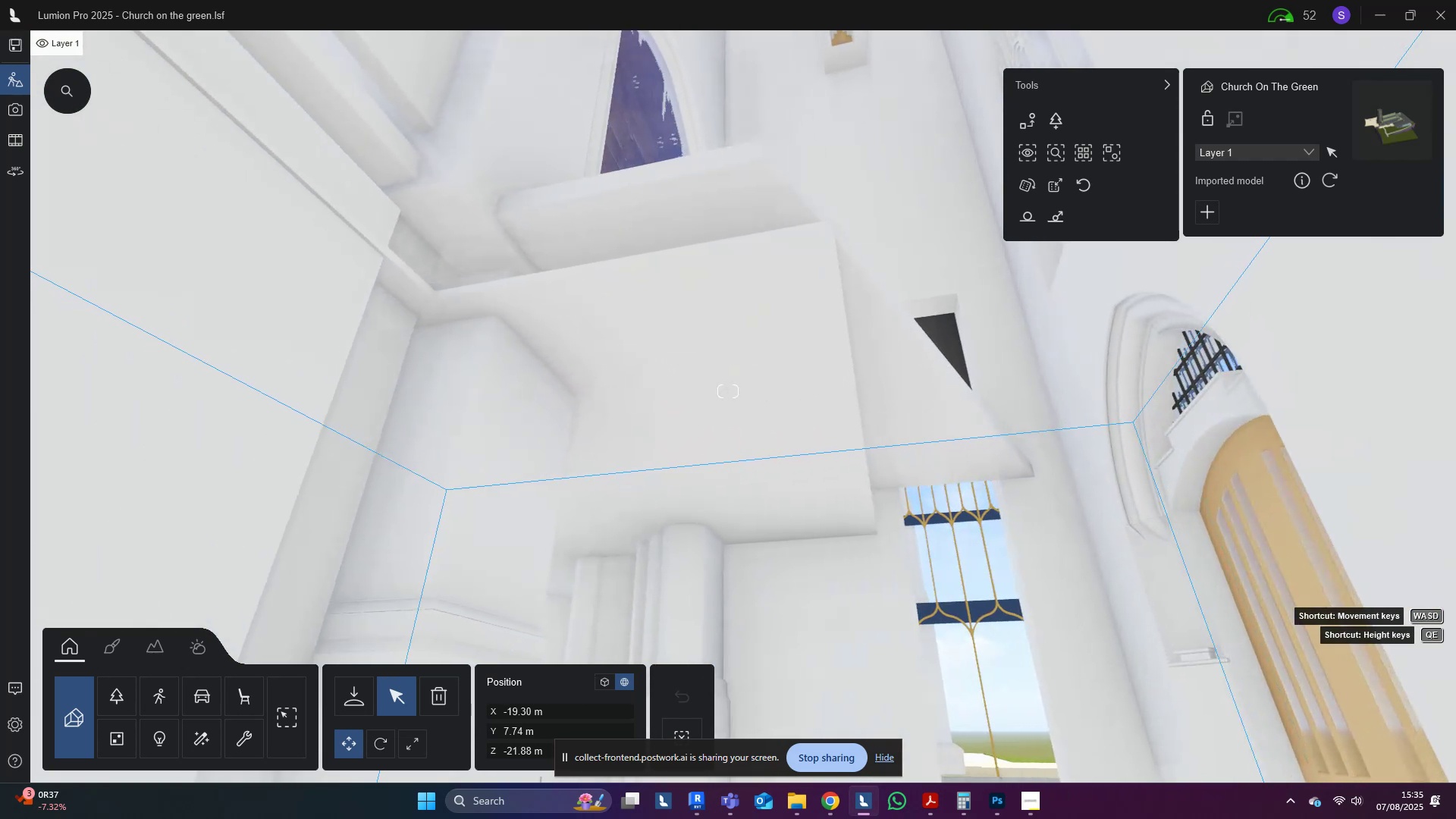 
hold_key(key=Q, duration=0.72)
 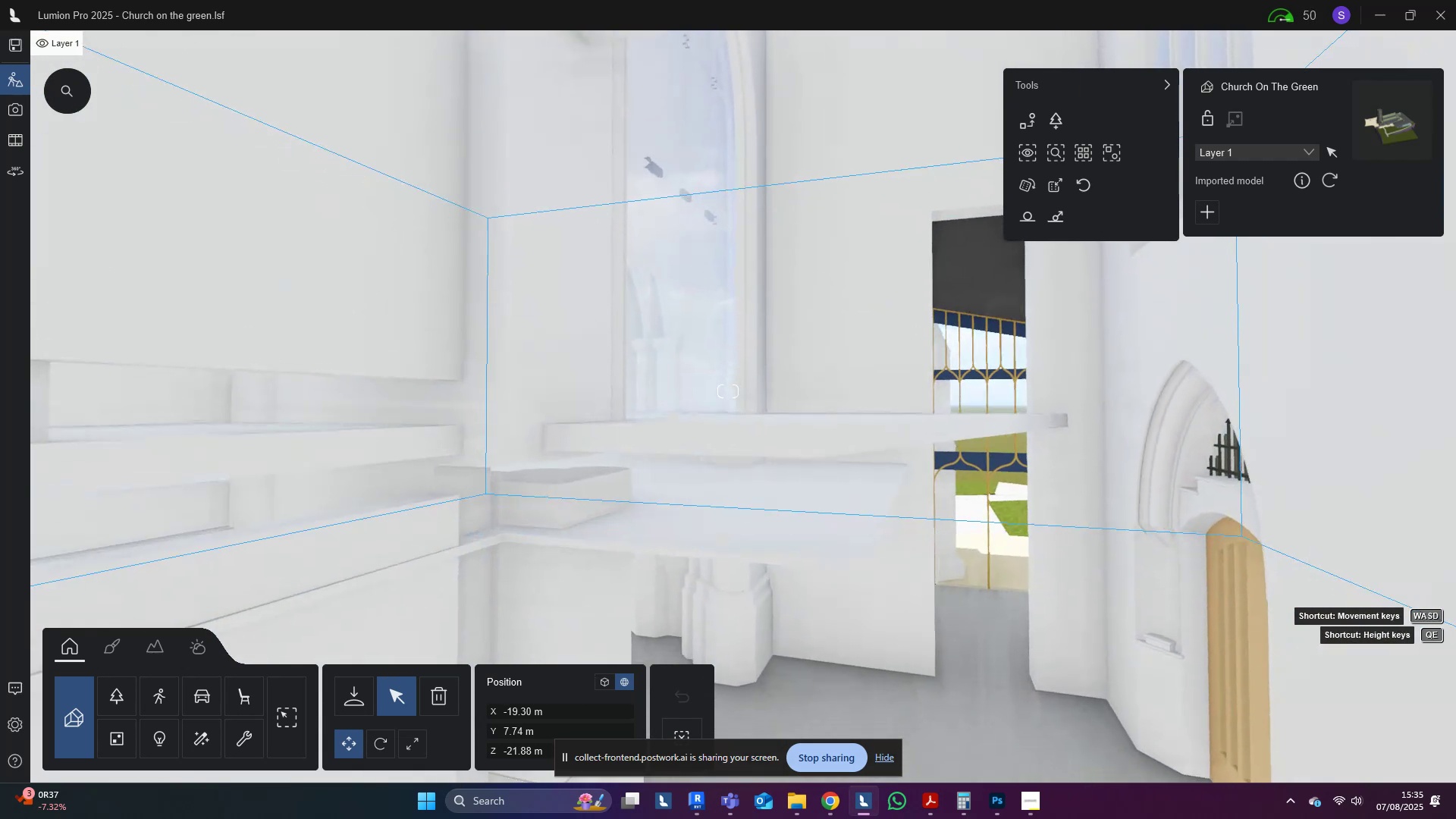 
type(eq)
 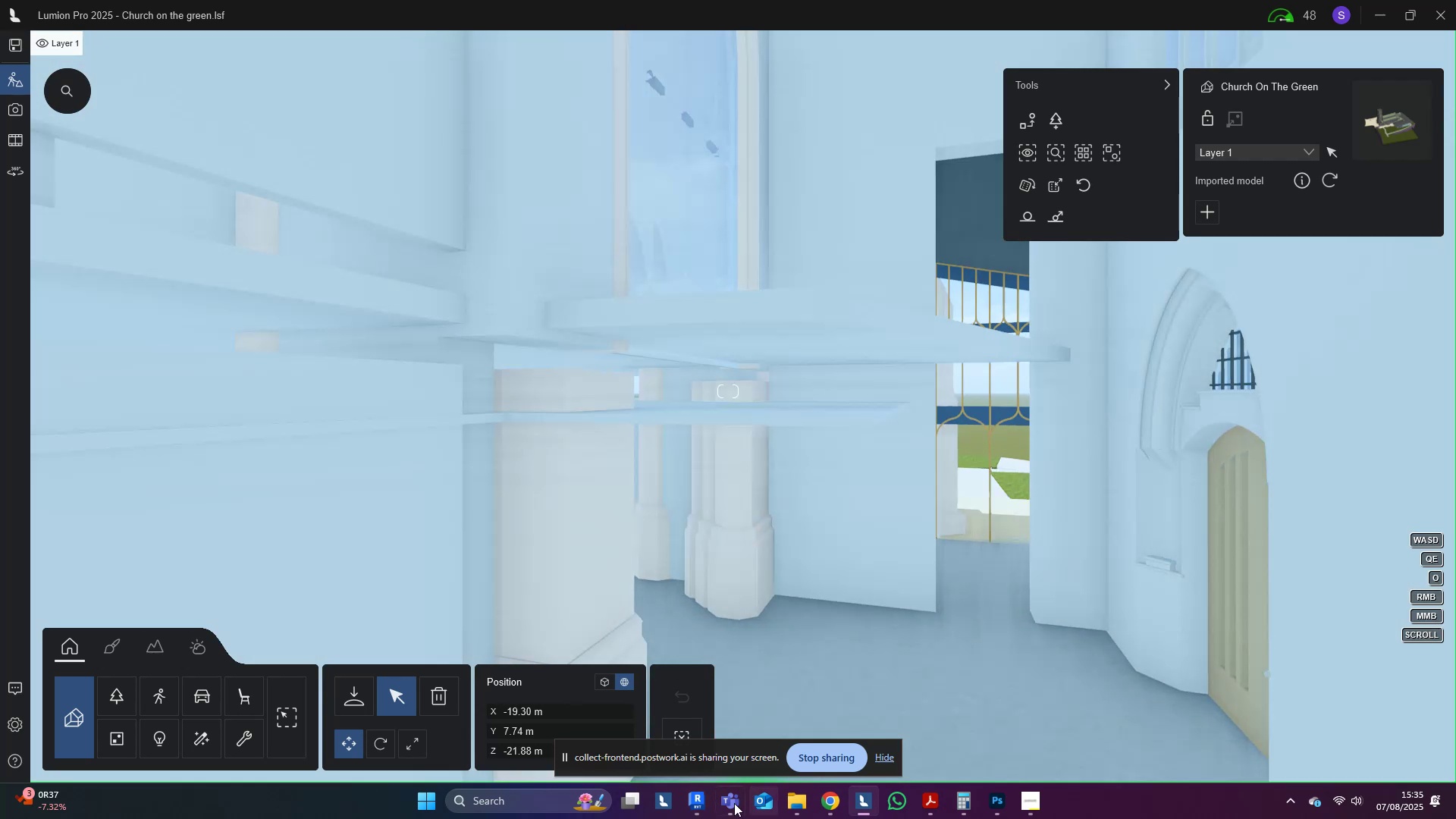 
left_click([700, 805])
 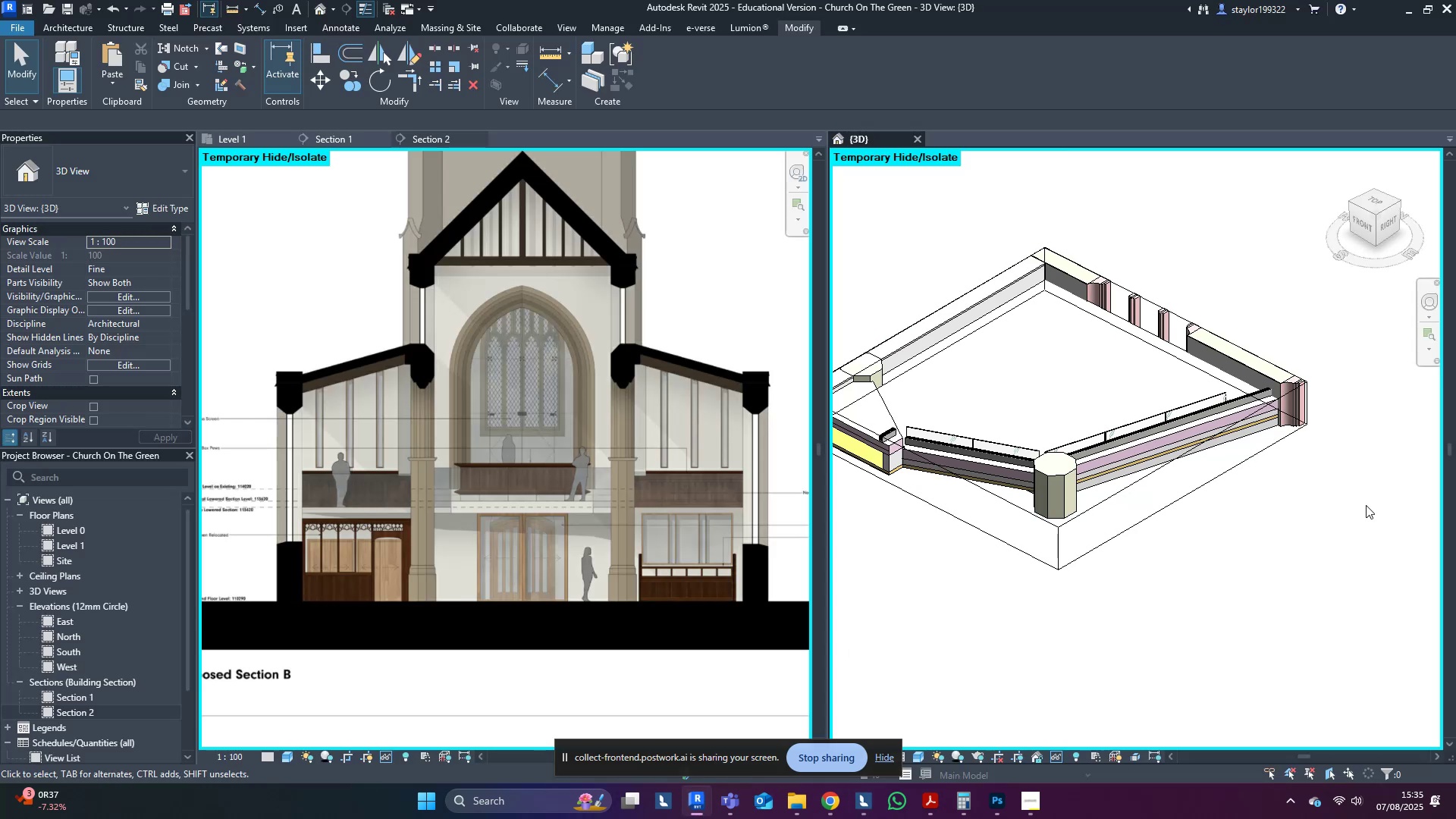 
middle_click([1163, 579])
 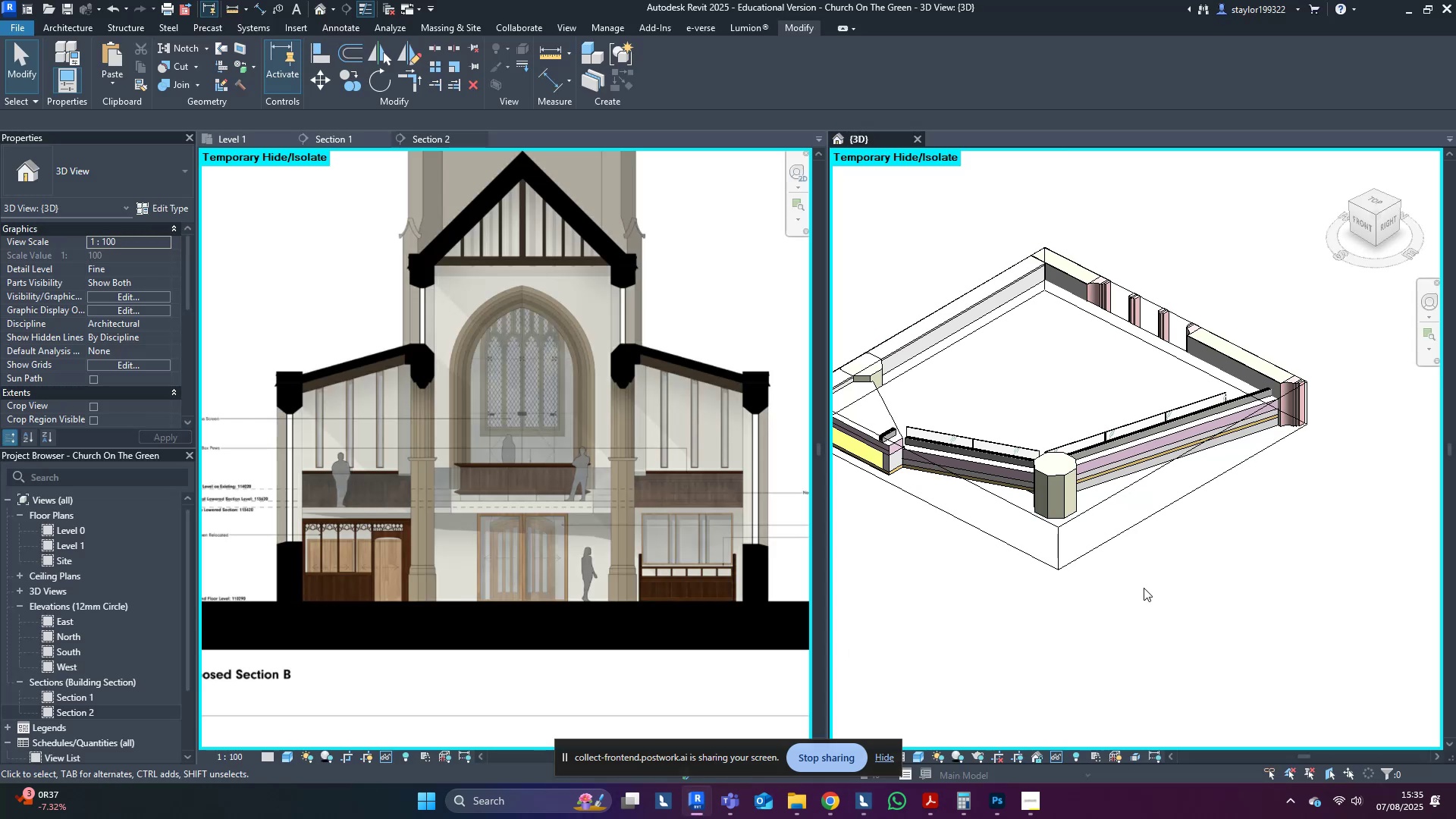 
hold_key(key=ShiftLeft, duration=0.42)
 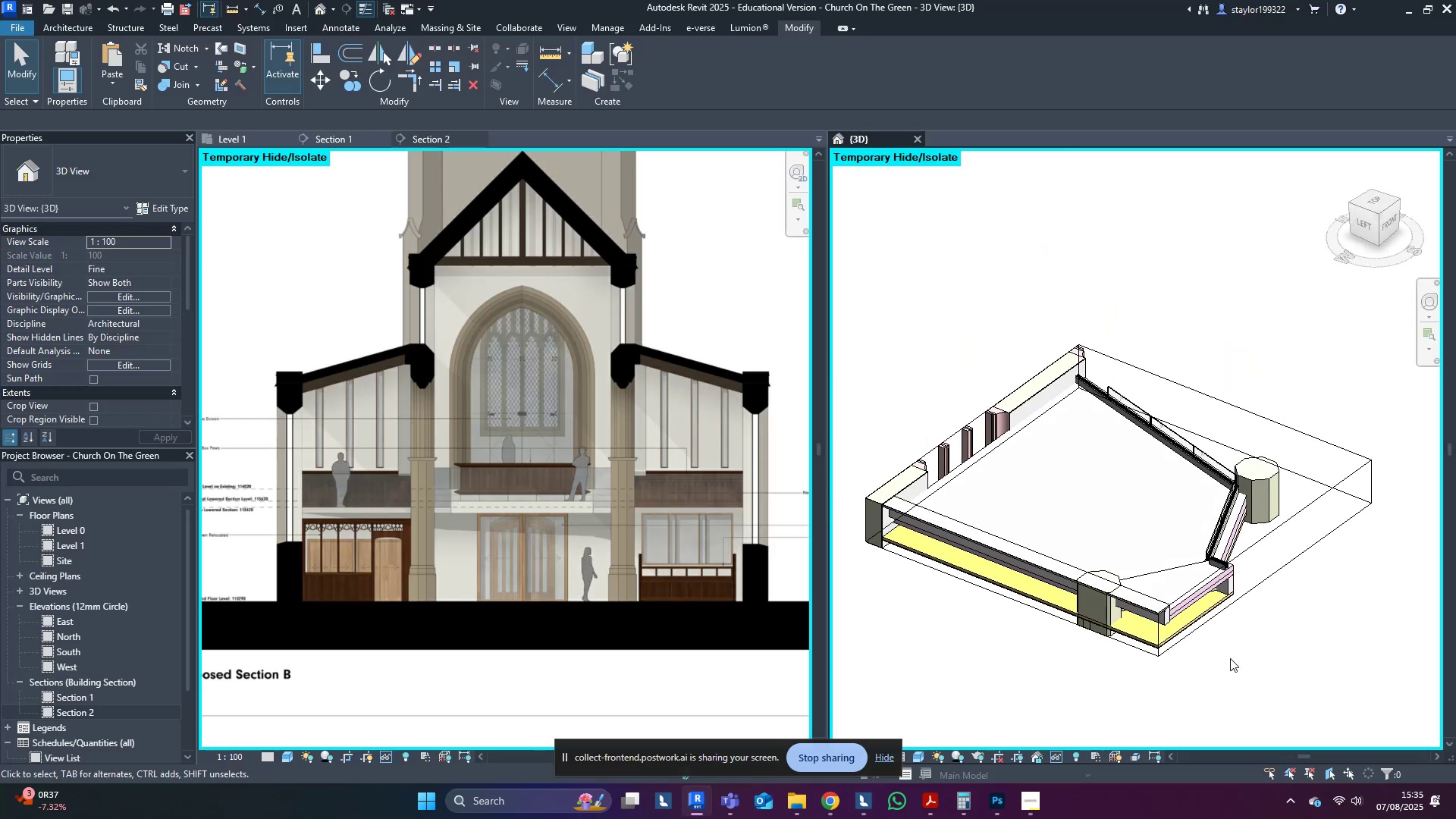 
scroll: coordinate [1230, 658], scroll_direction: down, amount: 2.0
 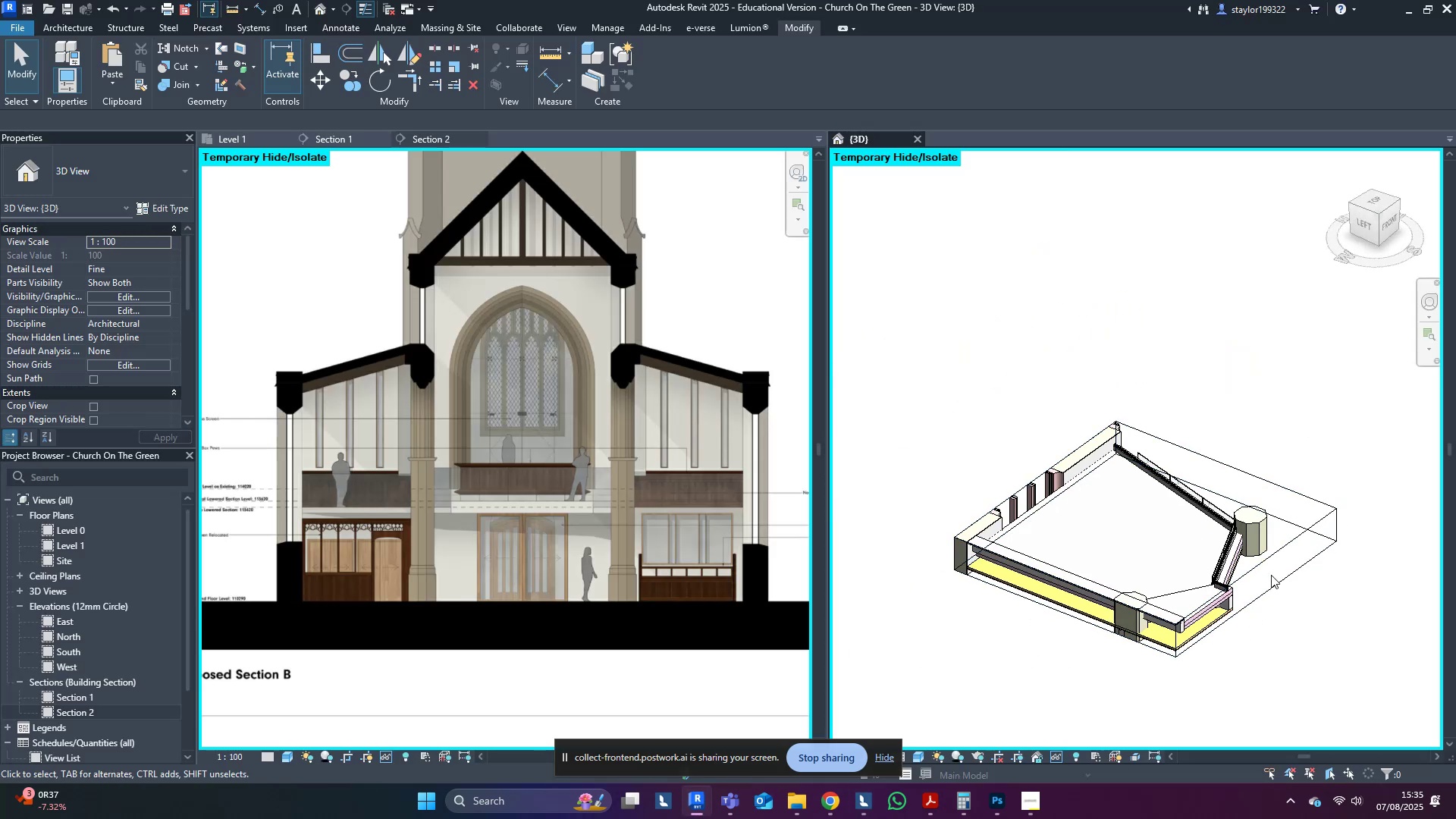 
left_click([1268, 554])
 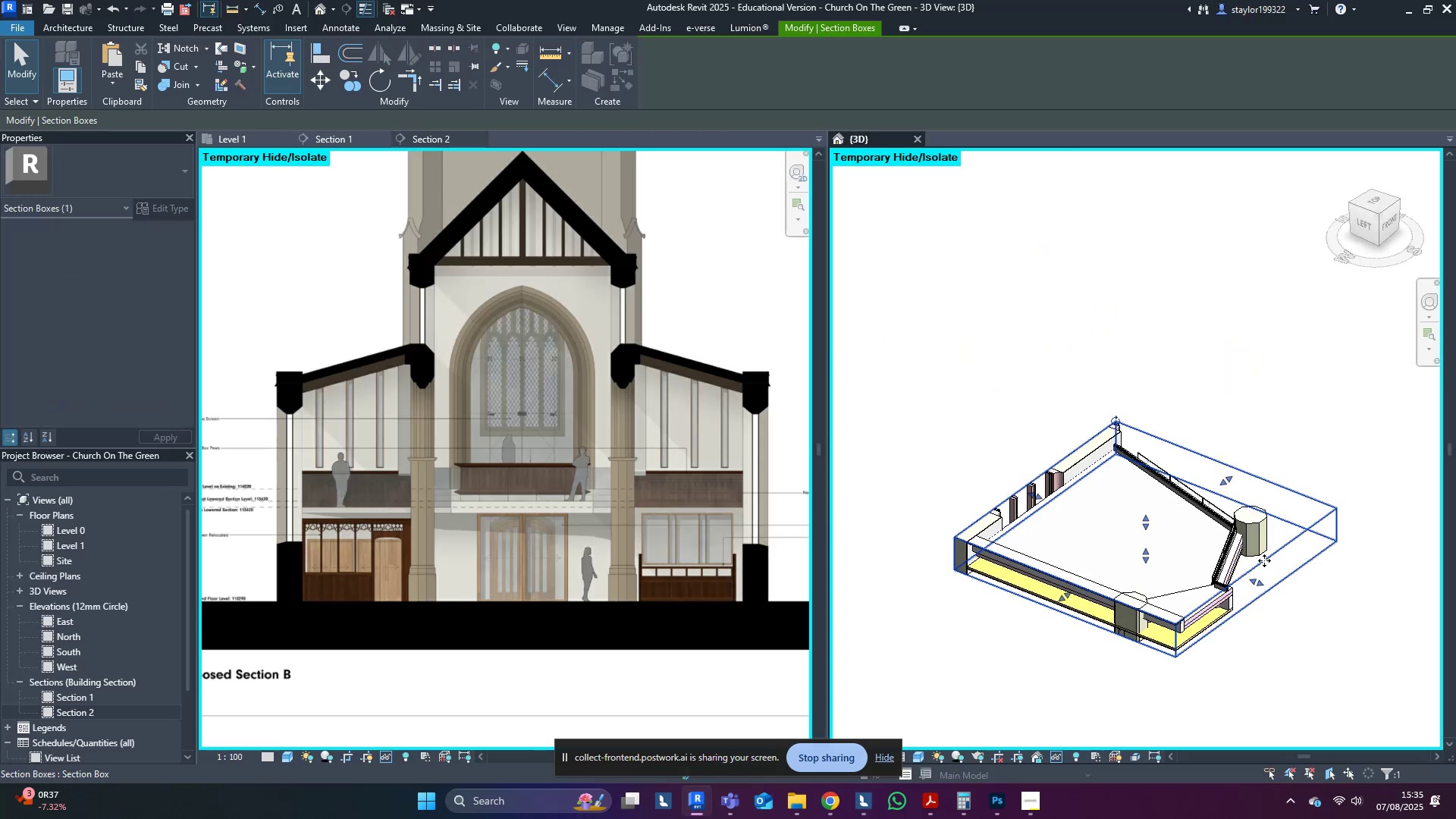 
scroll: coordinate [1222, 624], scroll_direction: down, amount: 3.0
 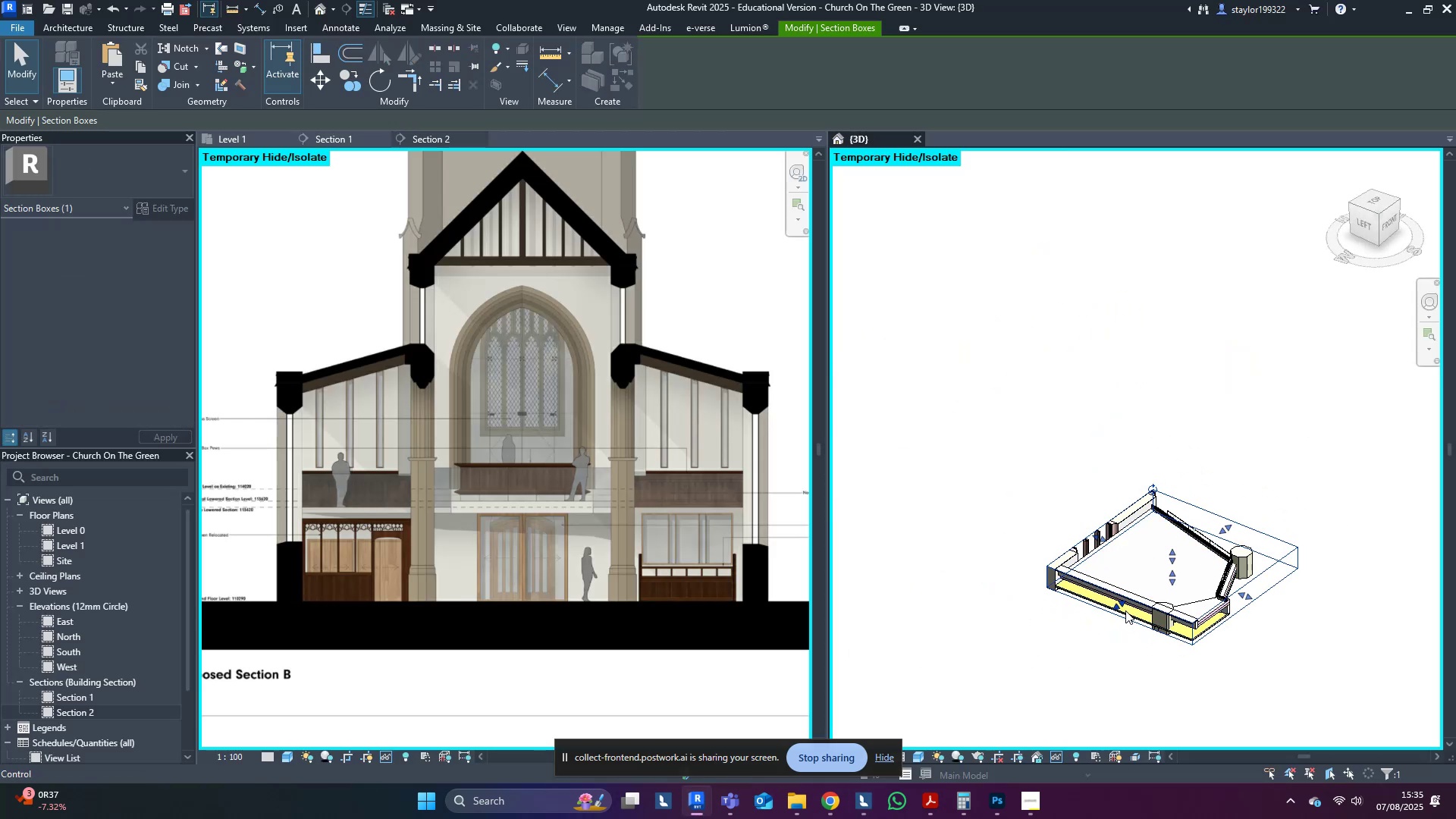 
left_click_drag(start_coordinate=[1118, 605], to_coordinate=[918, 700])
 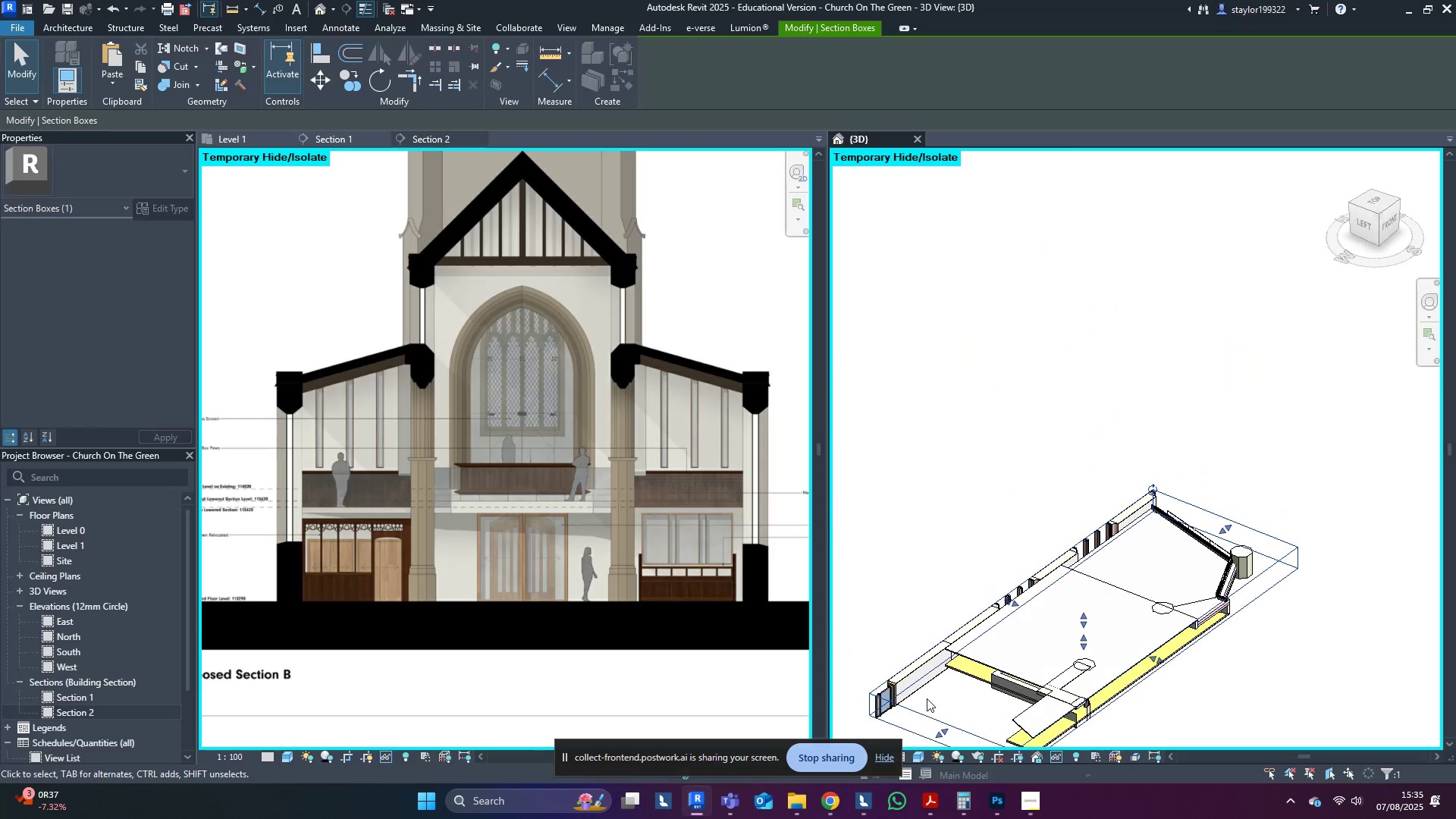 
hold_key(key=ShiftLeft, duration=0.36)
 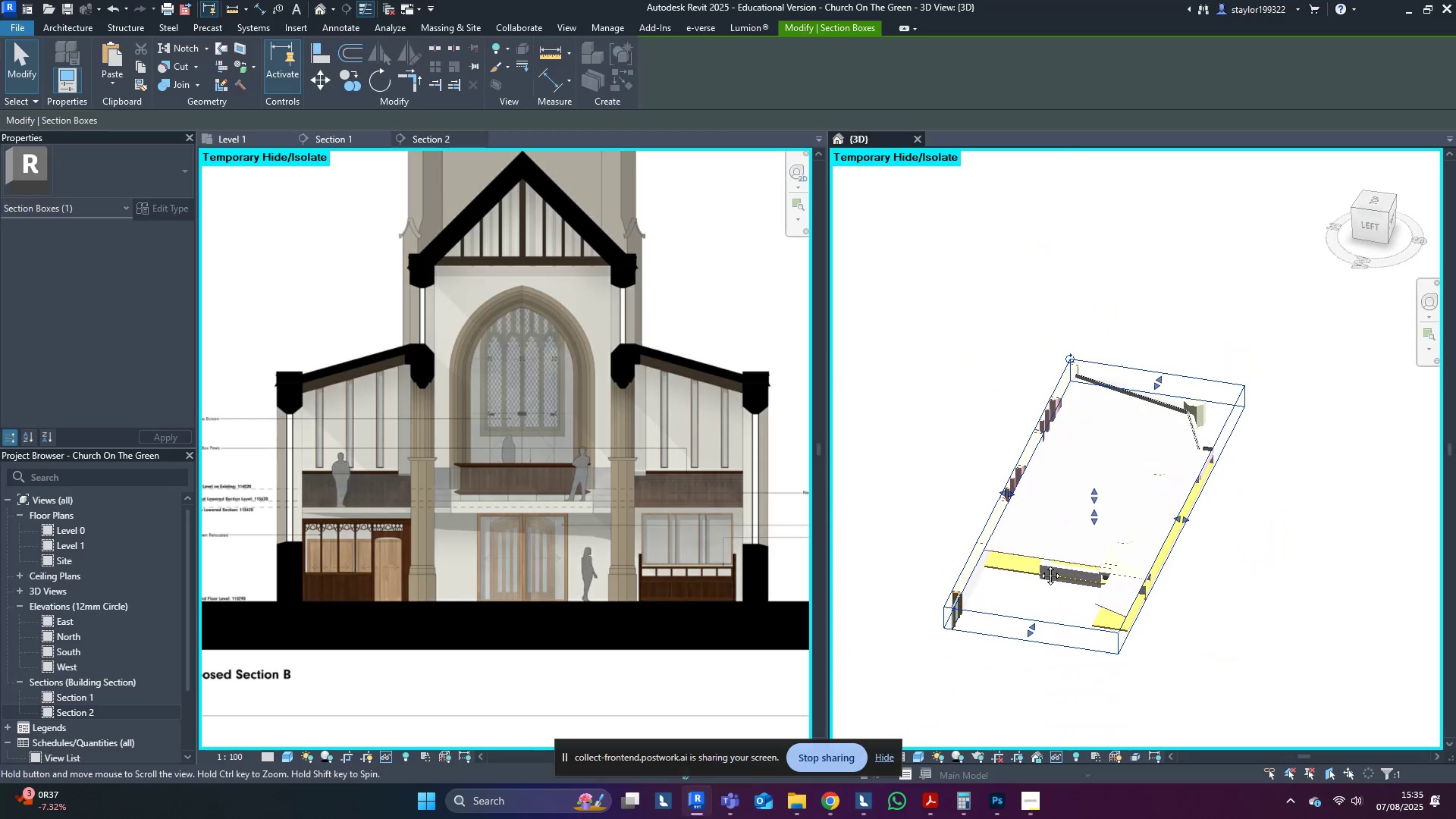 
scroll: coordinate [1041, 559], scroll_direction: down, amount: 1.0
 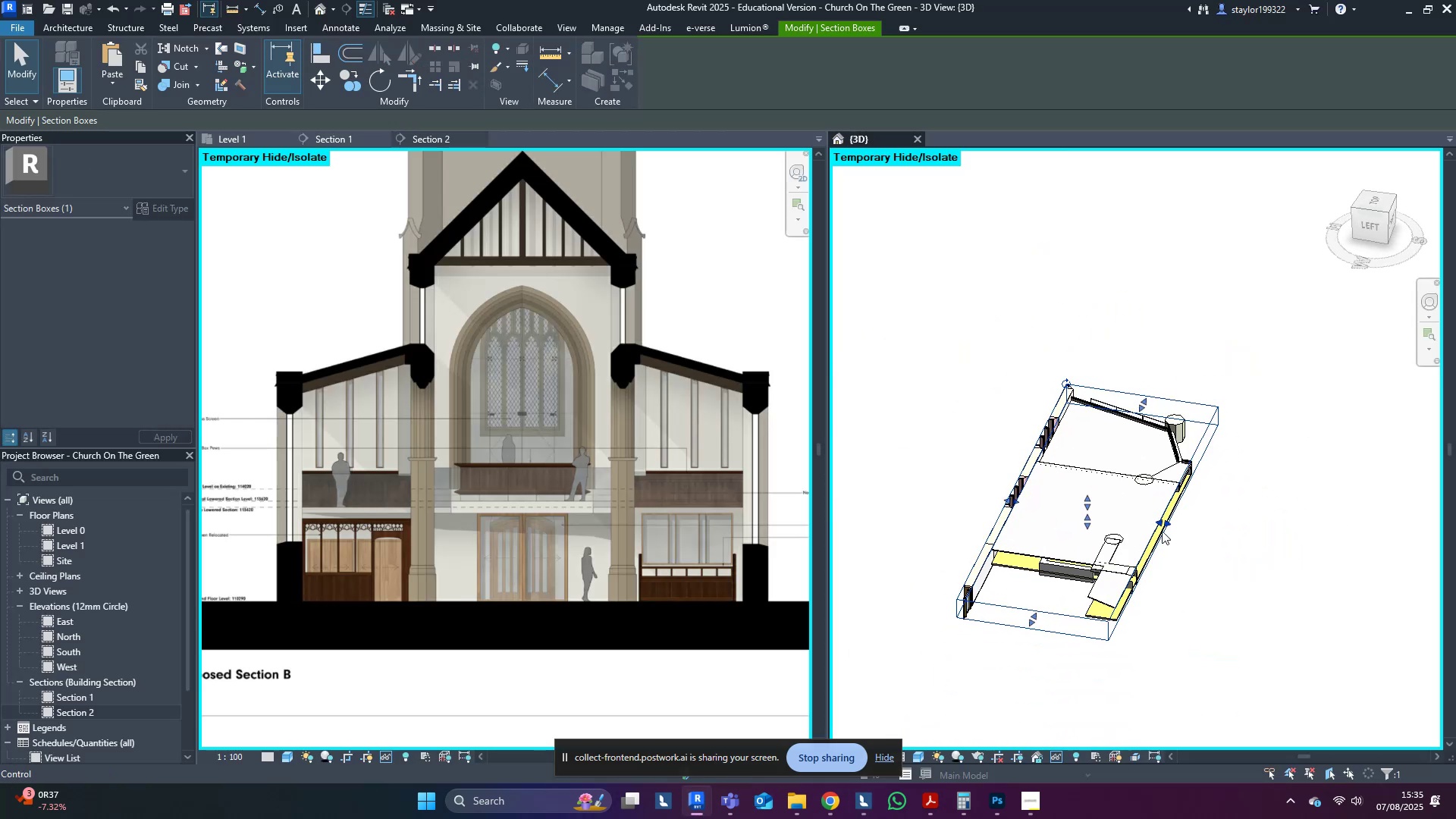 
left_click_drag(start_coordinate=[1171, 527], to_coordinate=[1373, 578])
 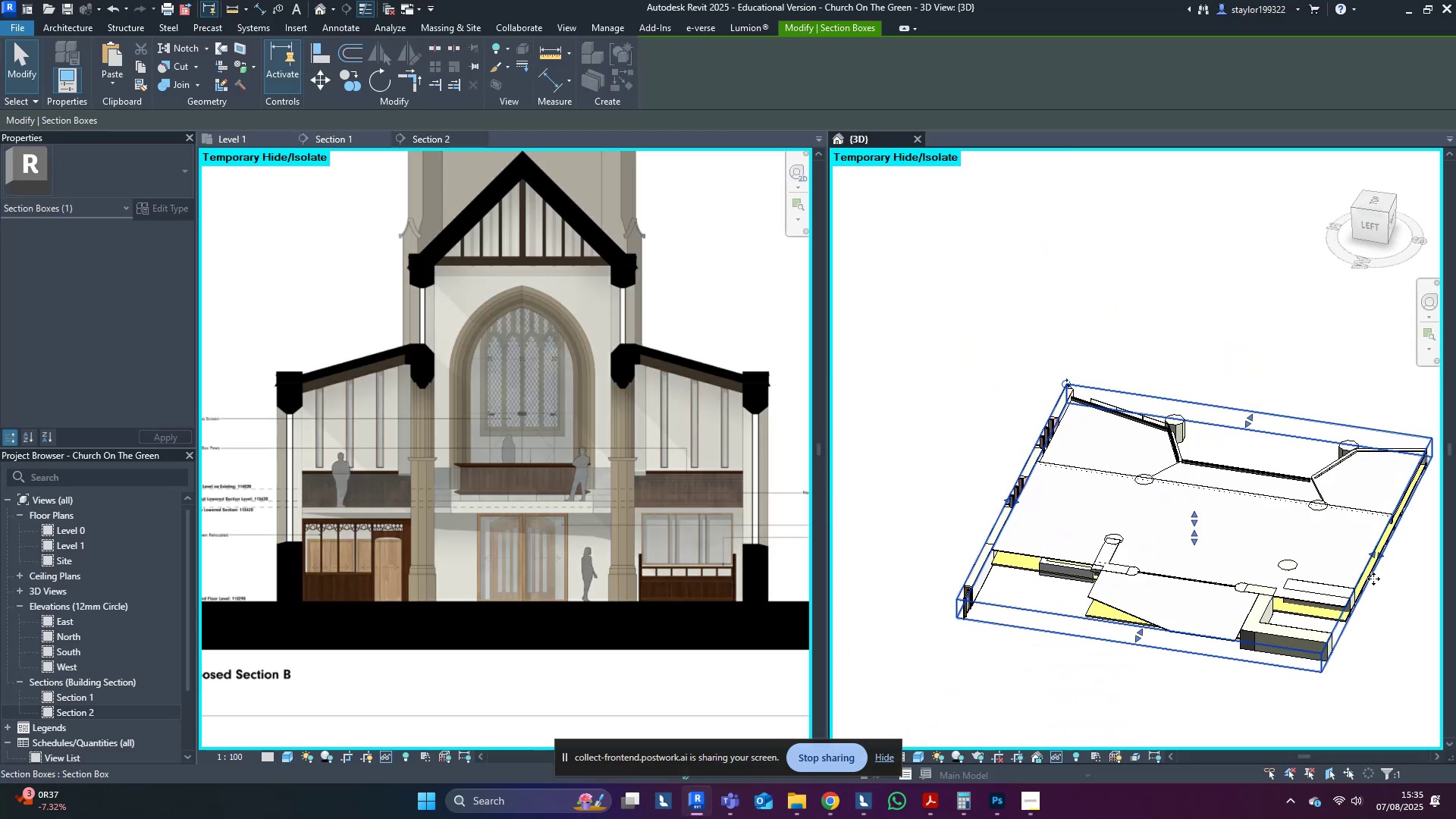 
hold_key(key=ShiftLeft, duration=0.95)
 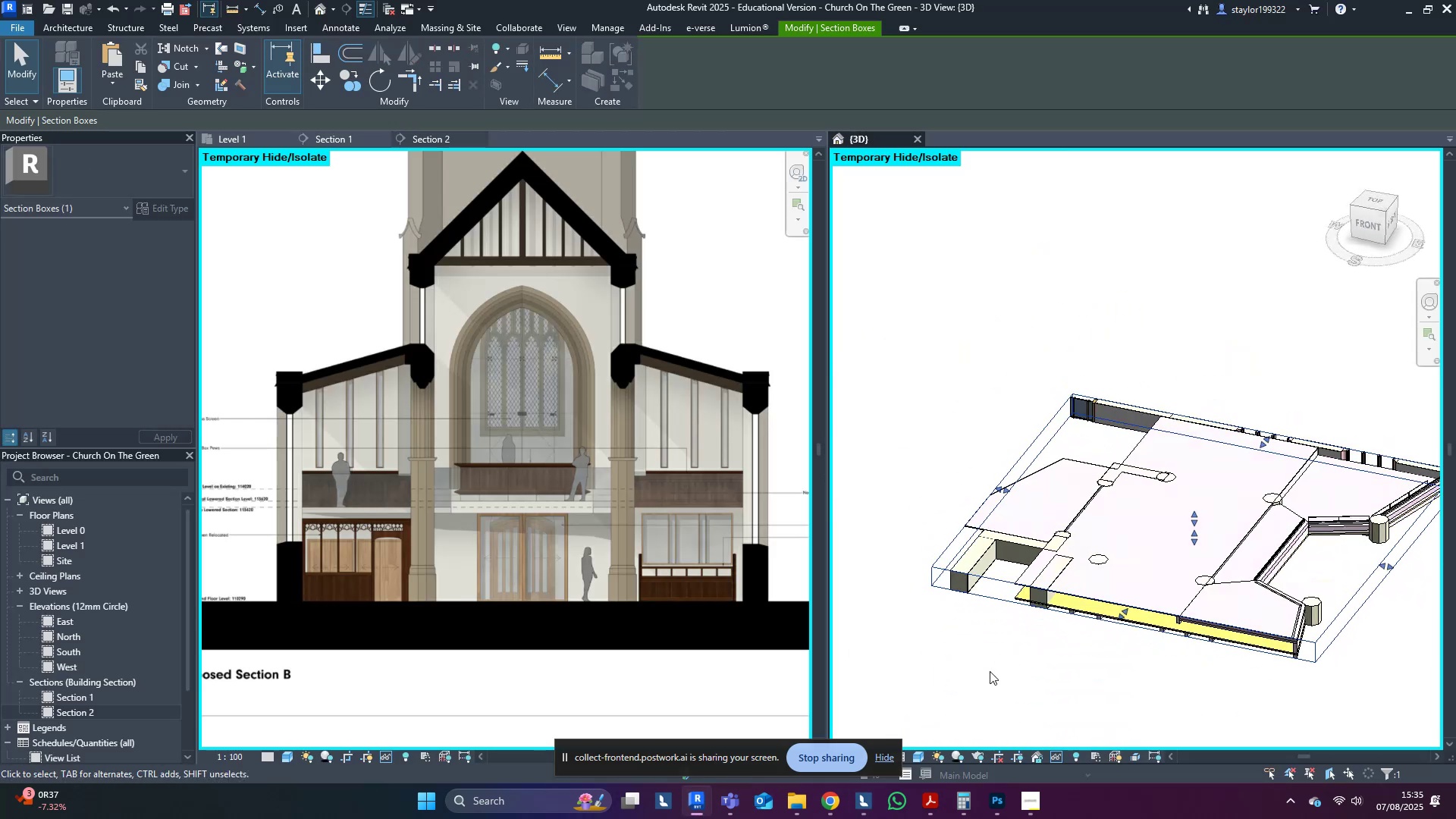 
scroll: coordinate [990, 671], scroll_direction: down, amount: 5.0
 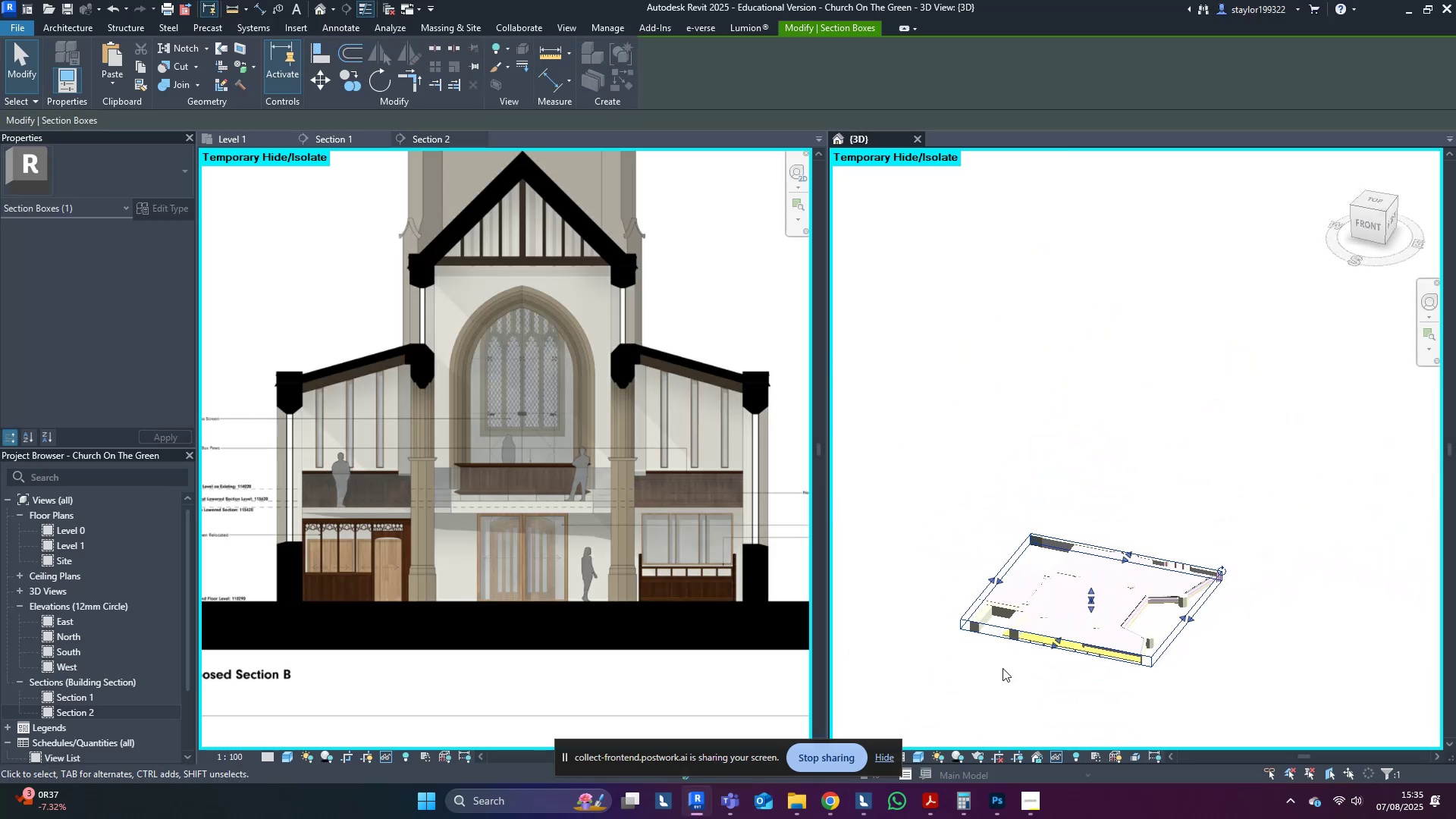 
key(Shift+ShiftLeft)
 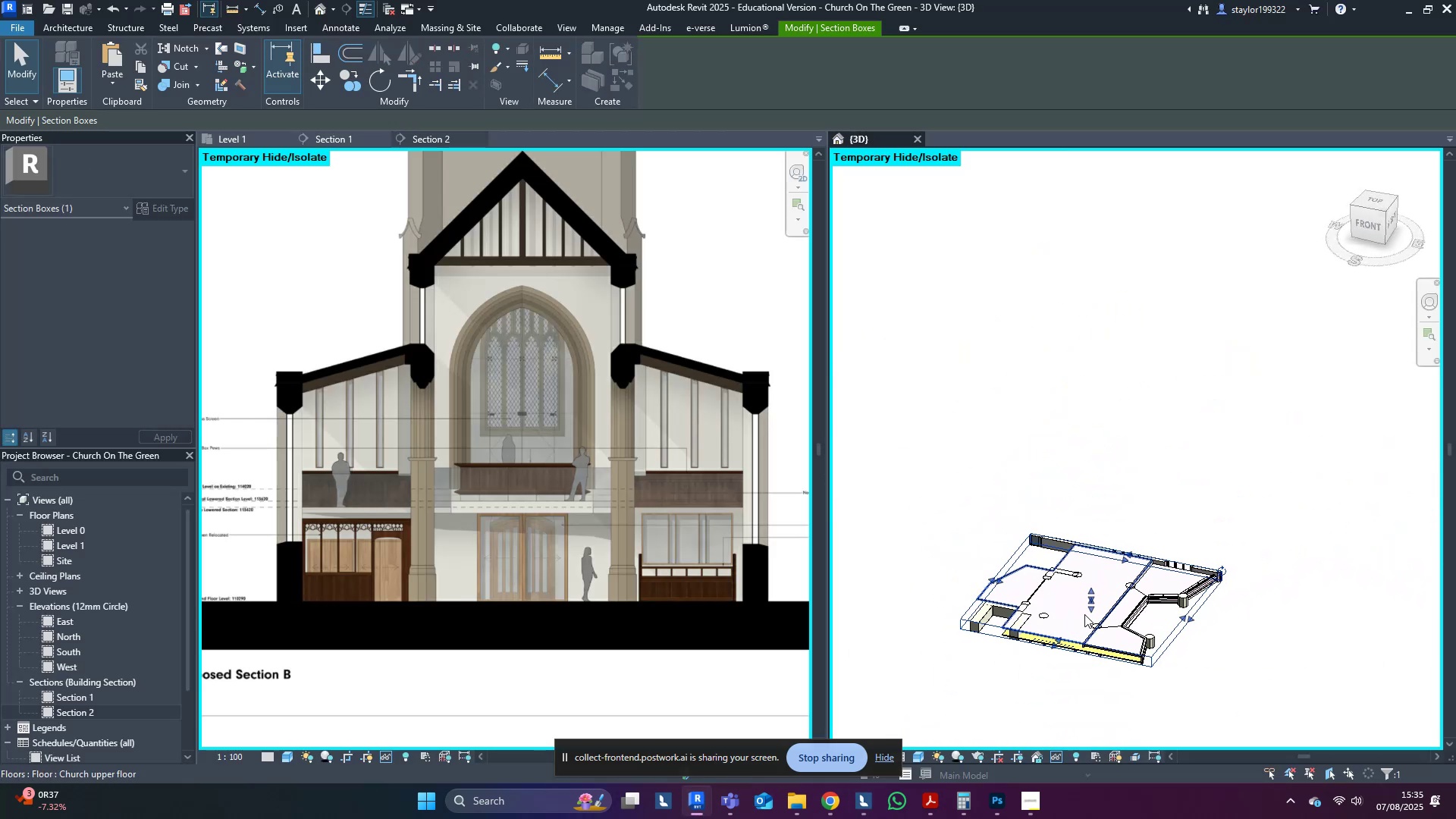 
left_click_drag(start_coordinate=[1090, 612], to_coordinate=[1096, 780])
 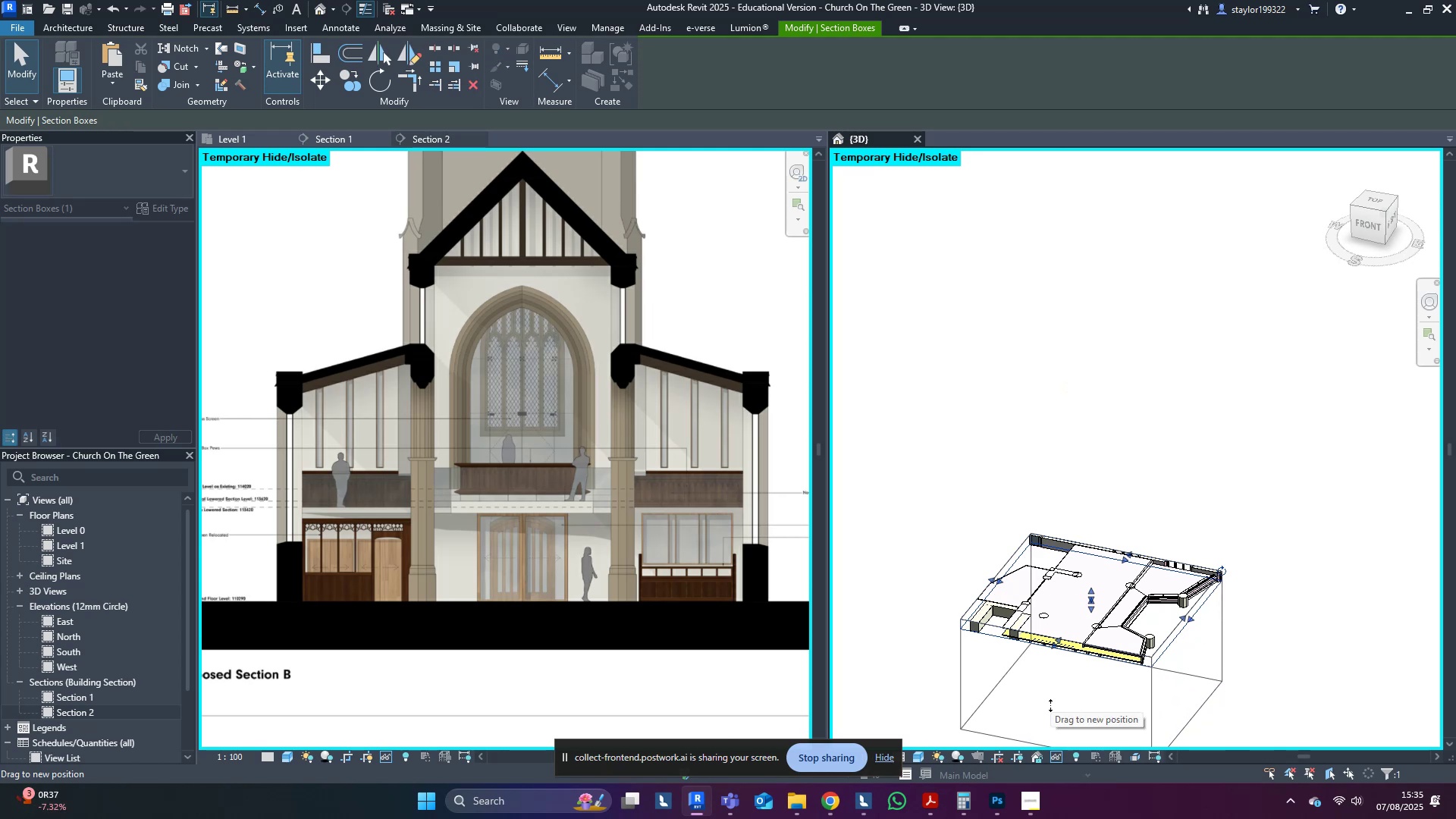 
left_click([1050, 705])
 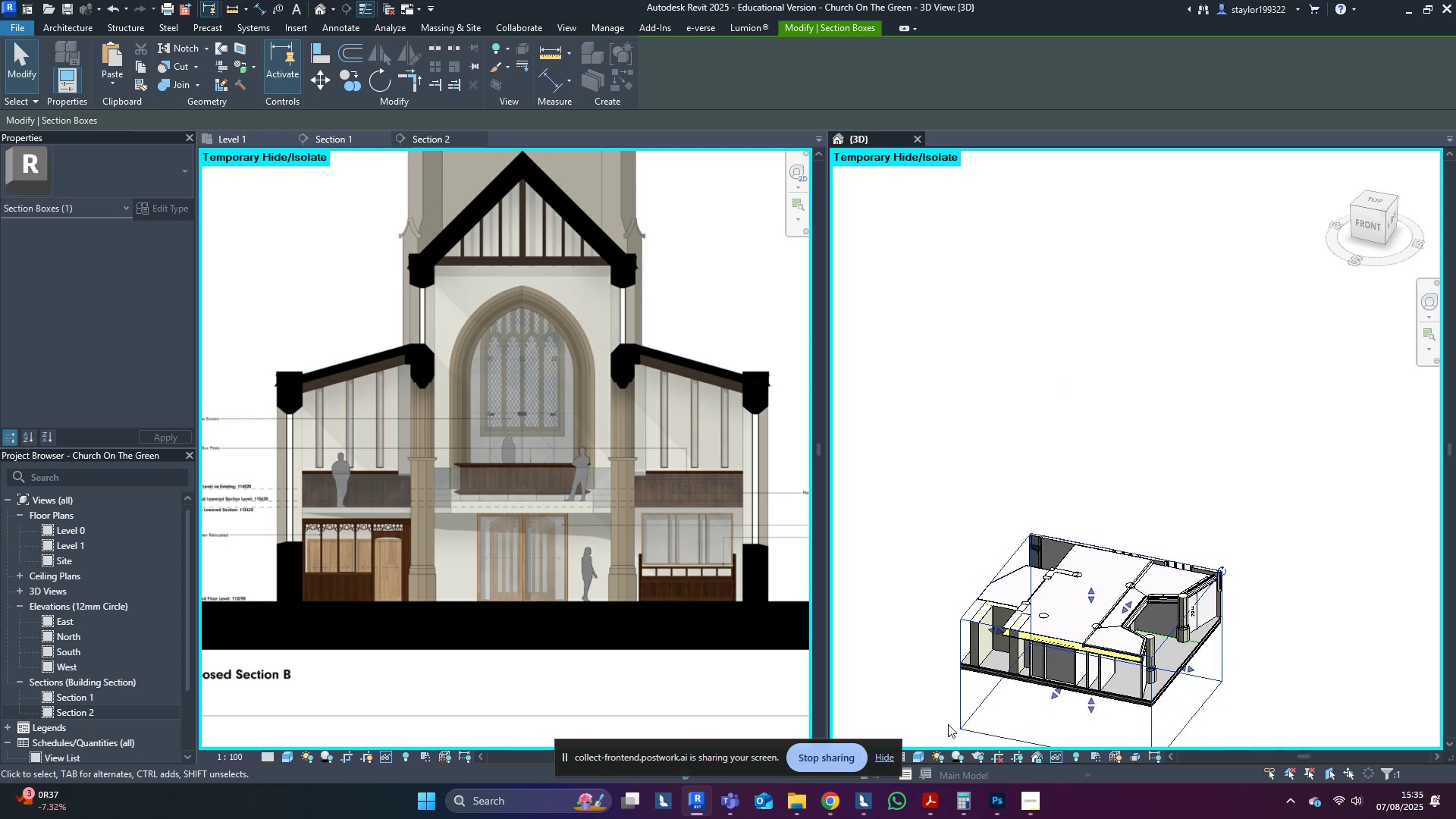 
hold_key(key=ShiftLeft, duration=0.47)
 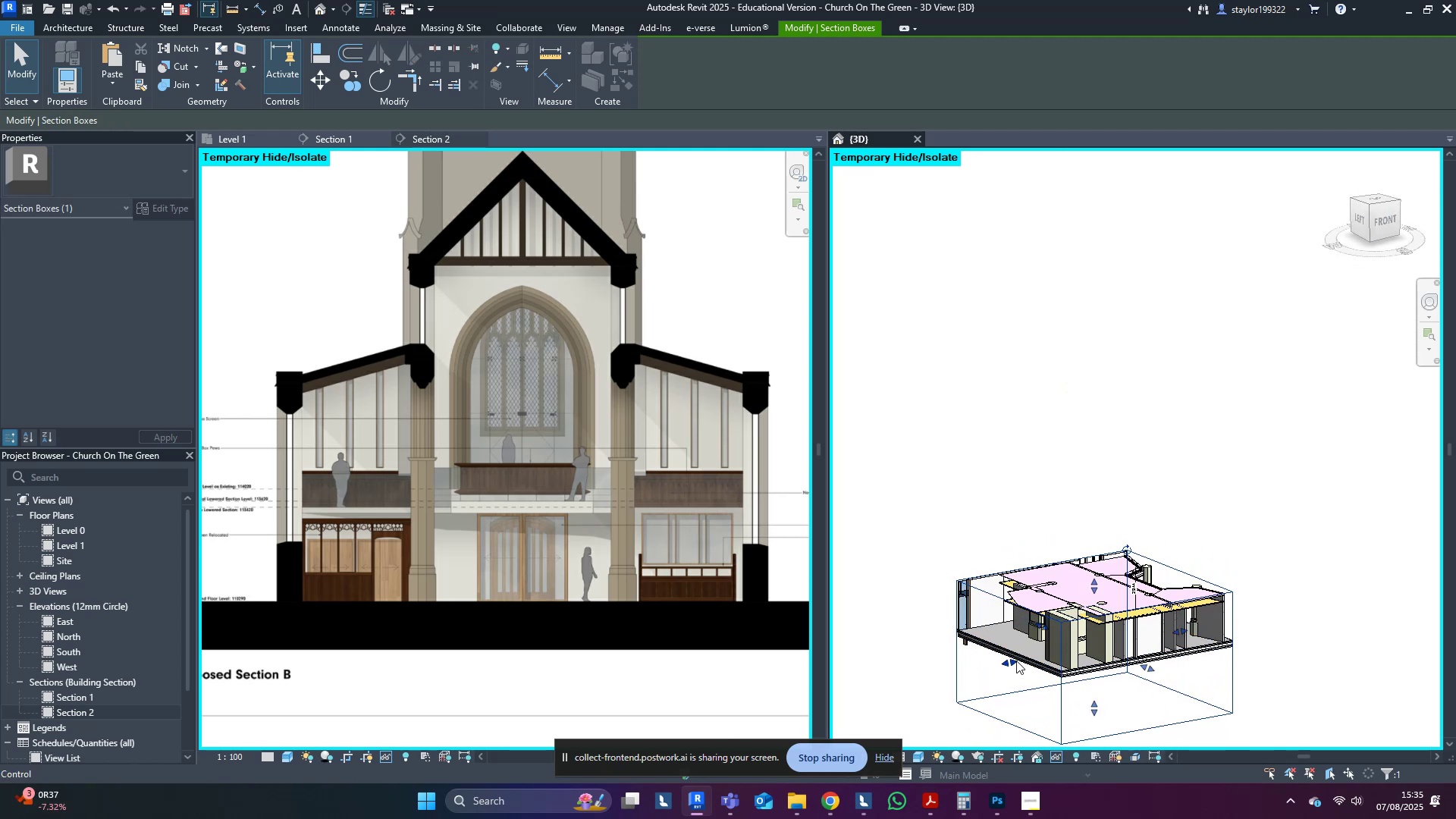 
left_click_drag(start_coordinate=[1005, 660], to_coordinate=[842, 717])
 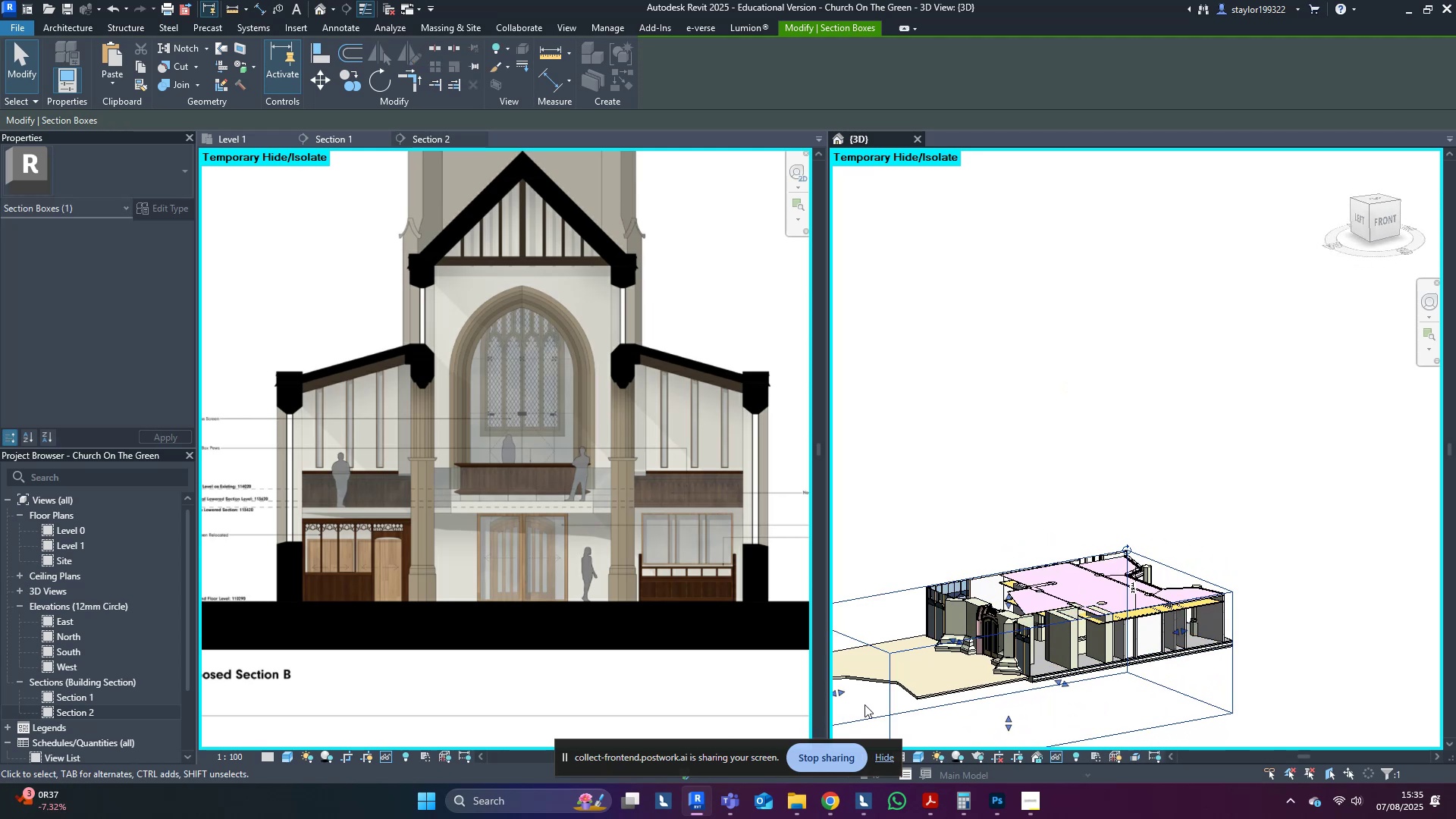 
scroll: coordinate [950, 609], scroll_direction: up, amount: 8.0
 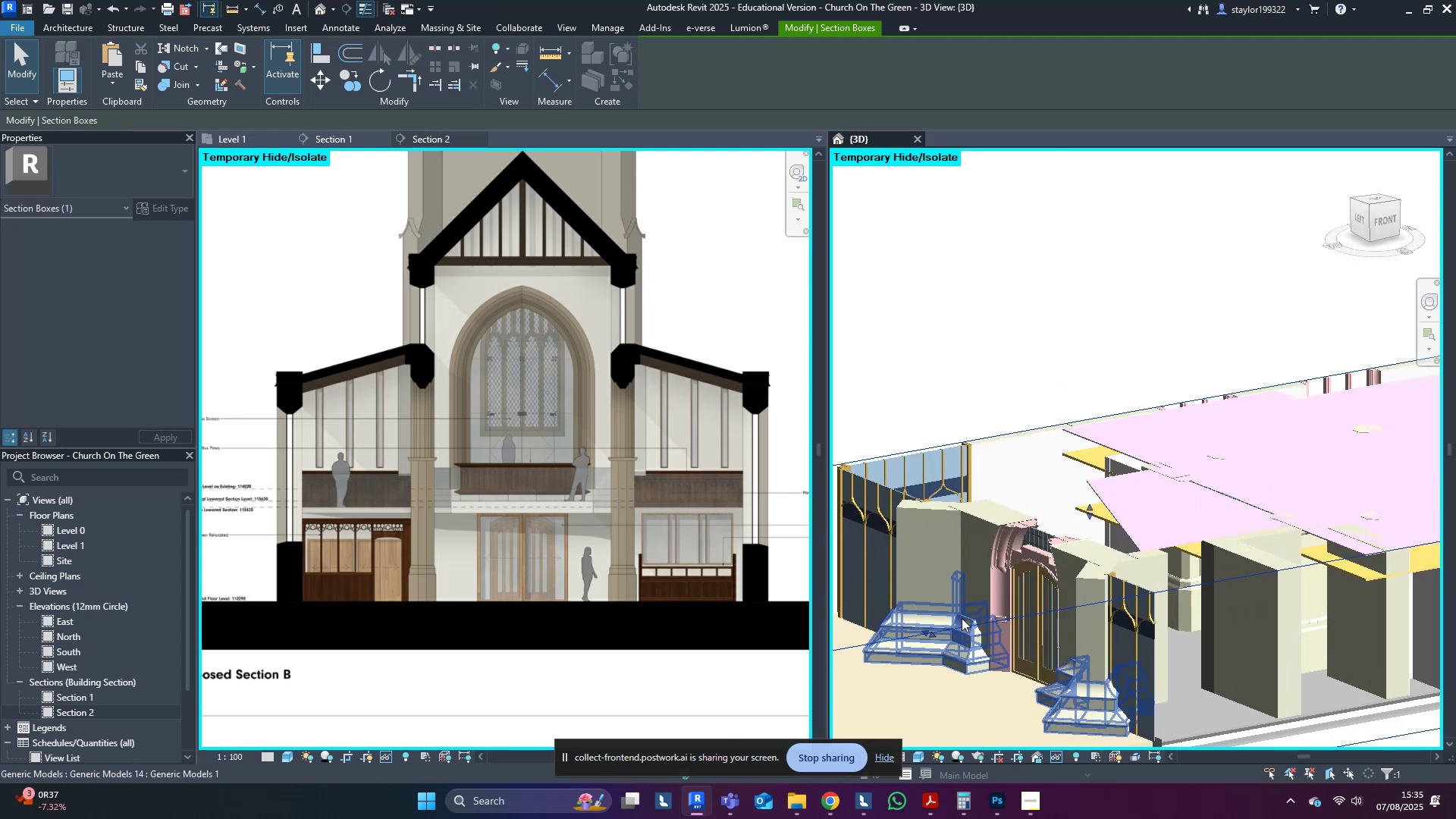 
hold_key(key=ShiftLeft, duration=1.06)
 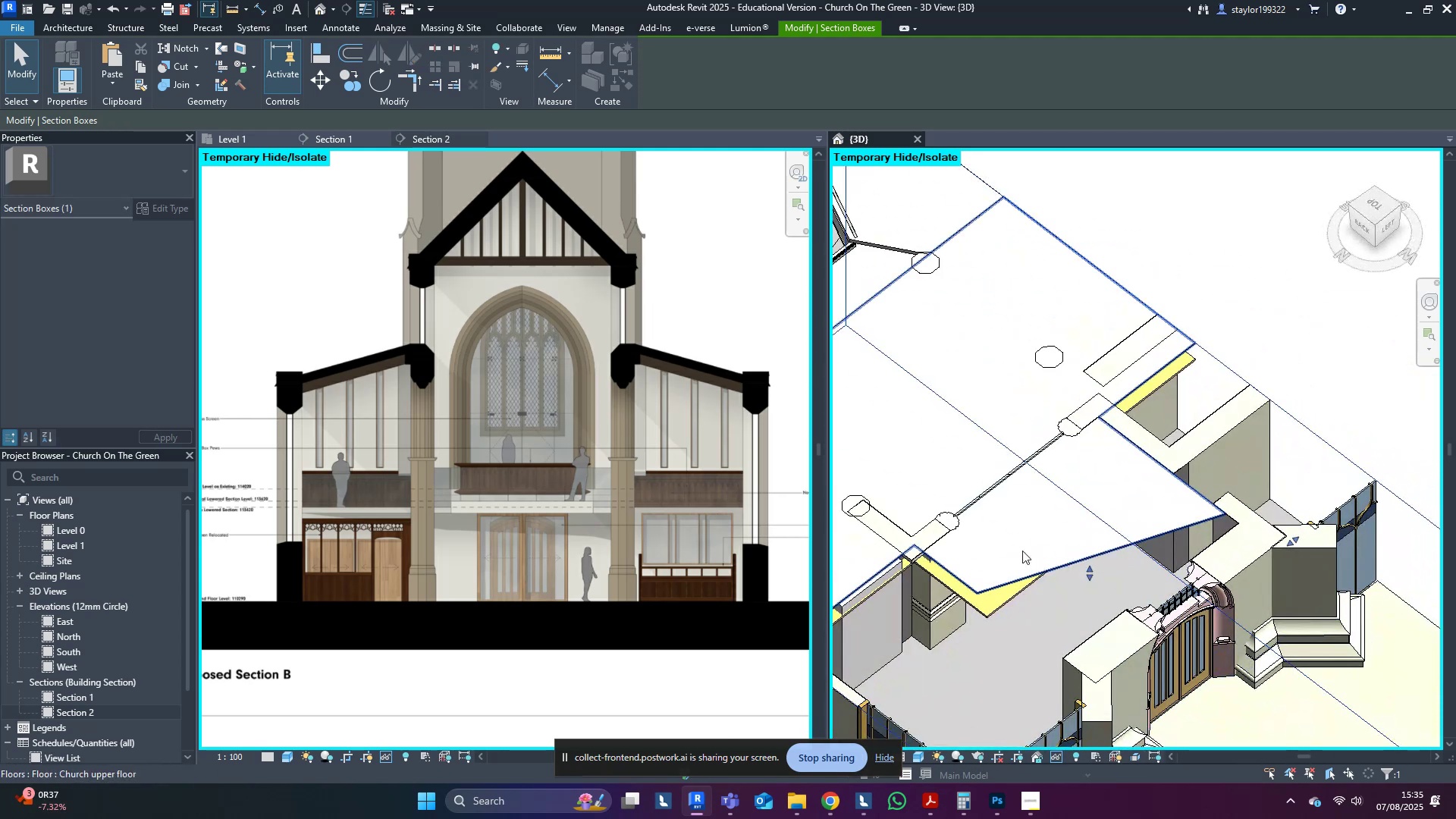 
left_click([1022, 551])
 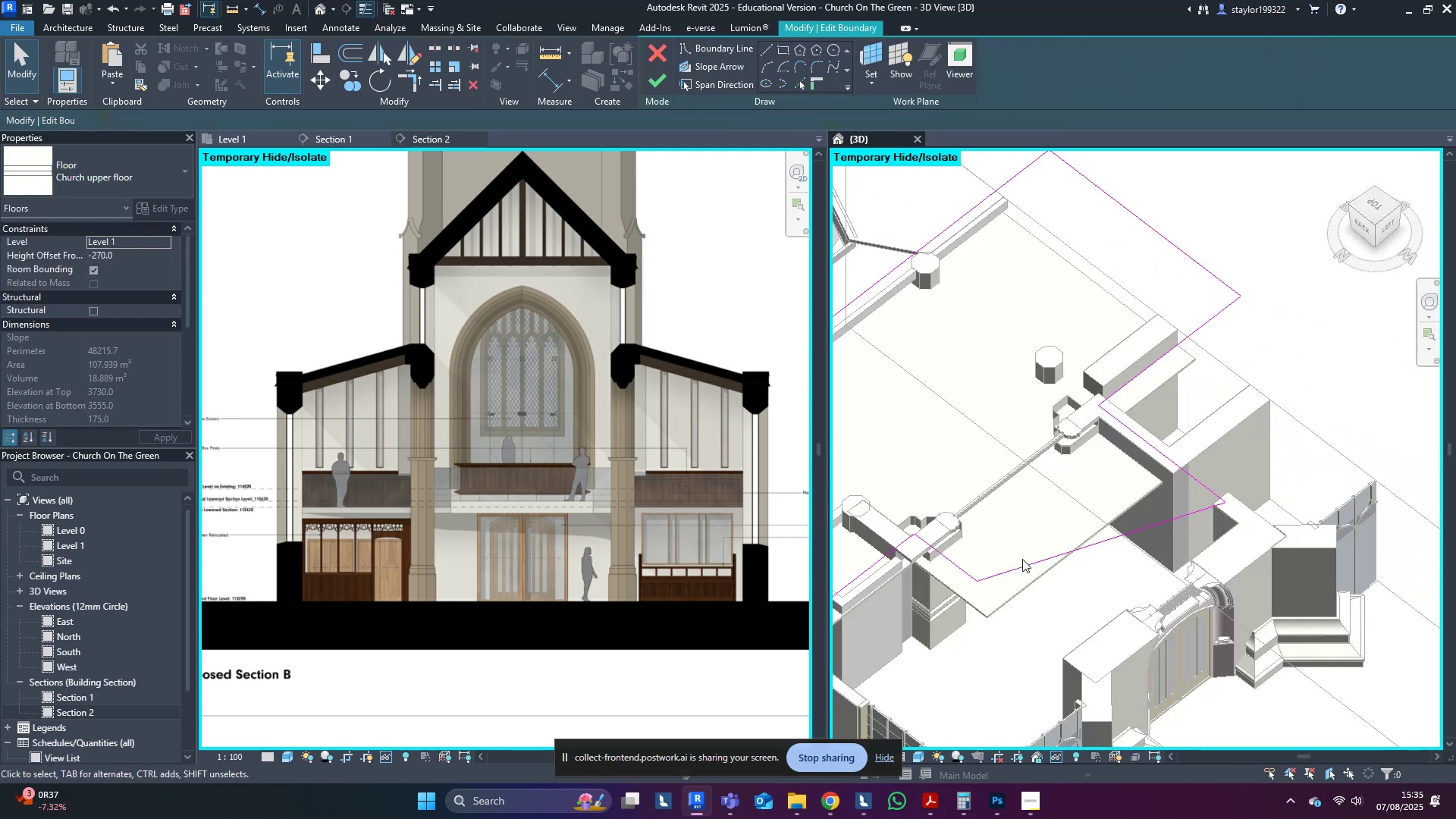 
key(Tab)
 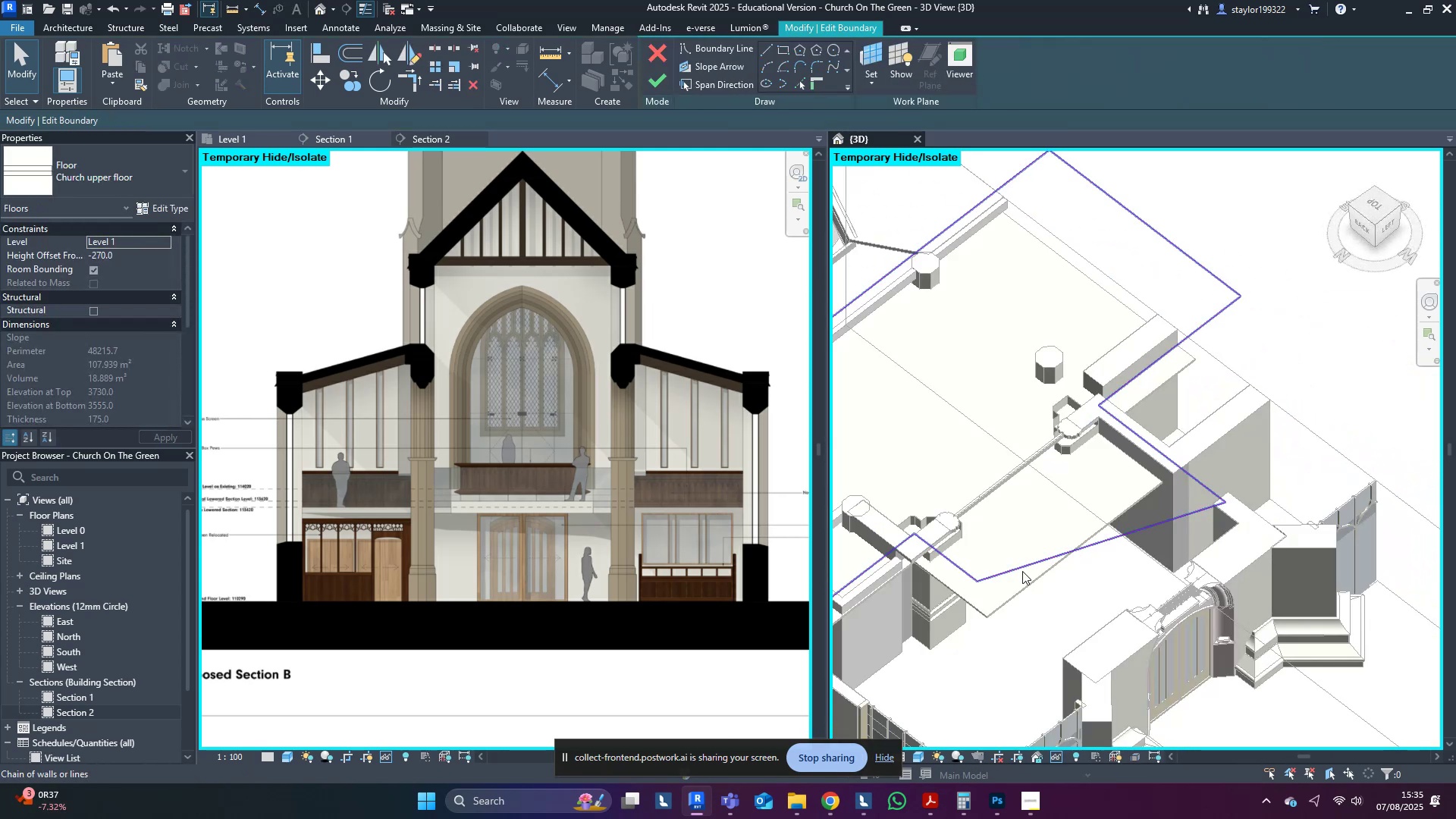 
left_click([1022, 571])
 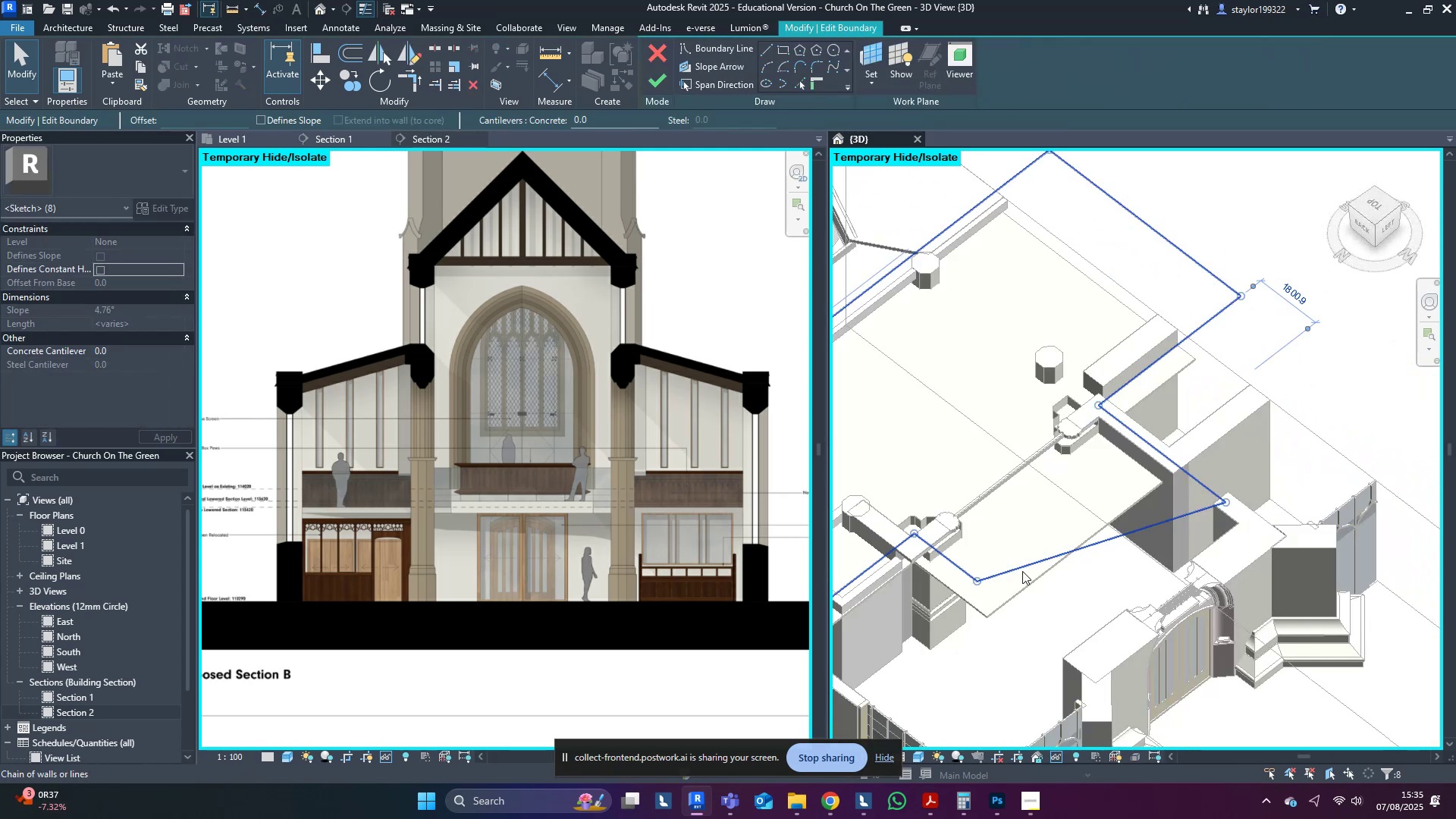 
key(Control+C)
 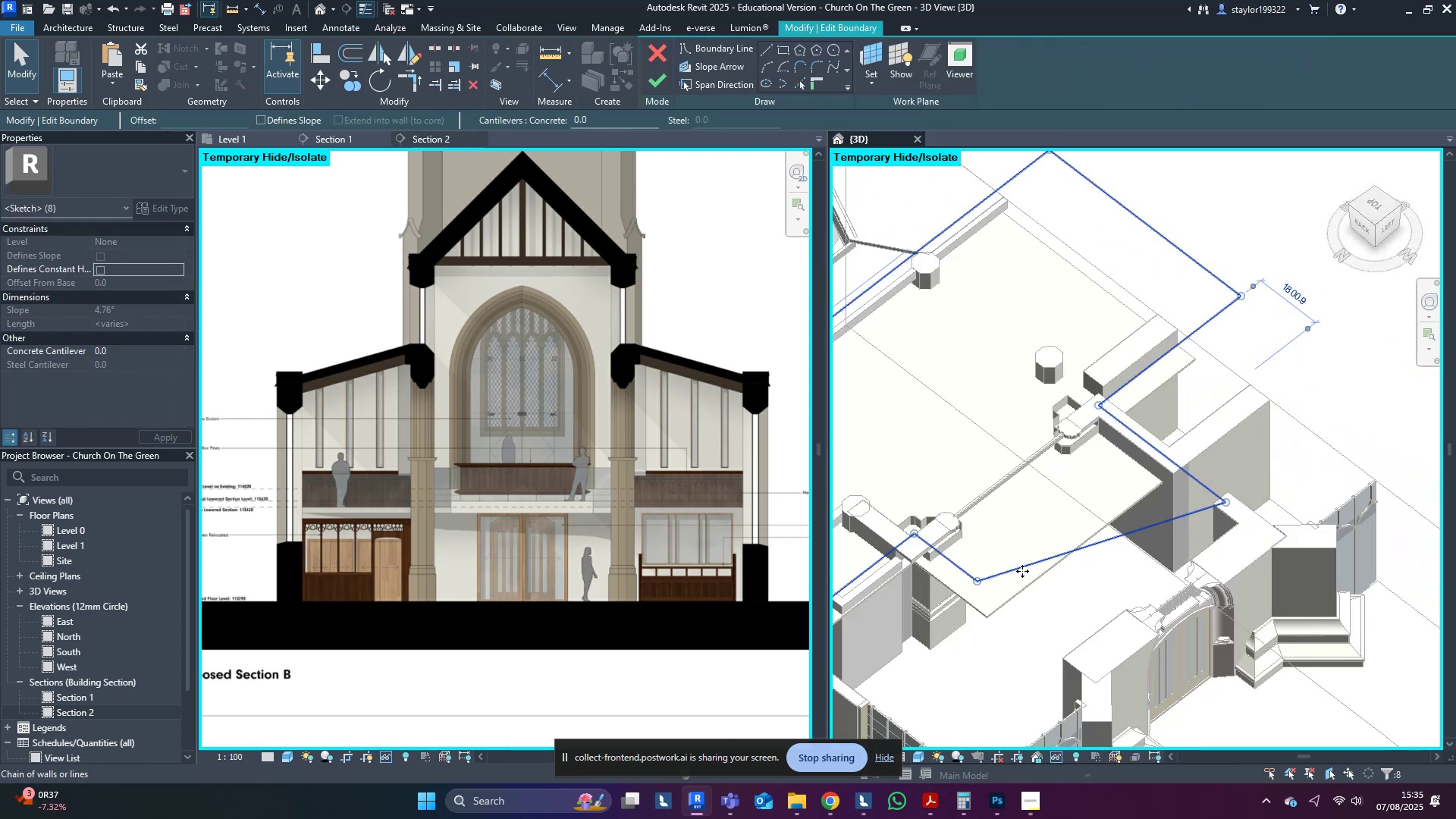 
key(Control+C)
 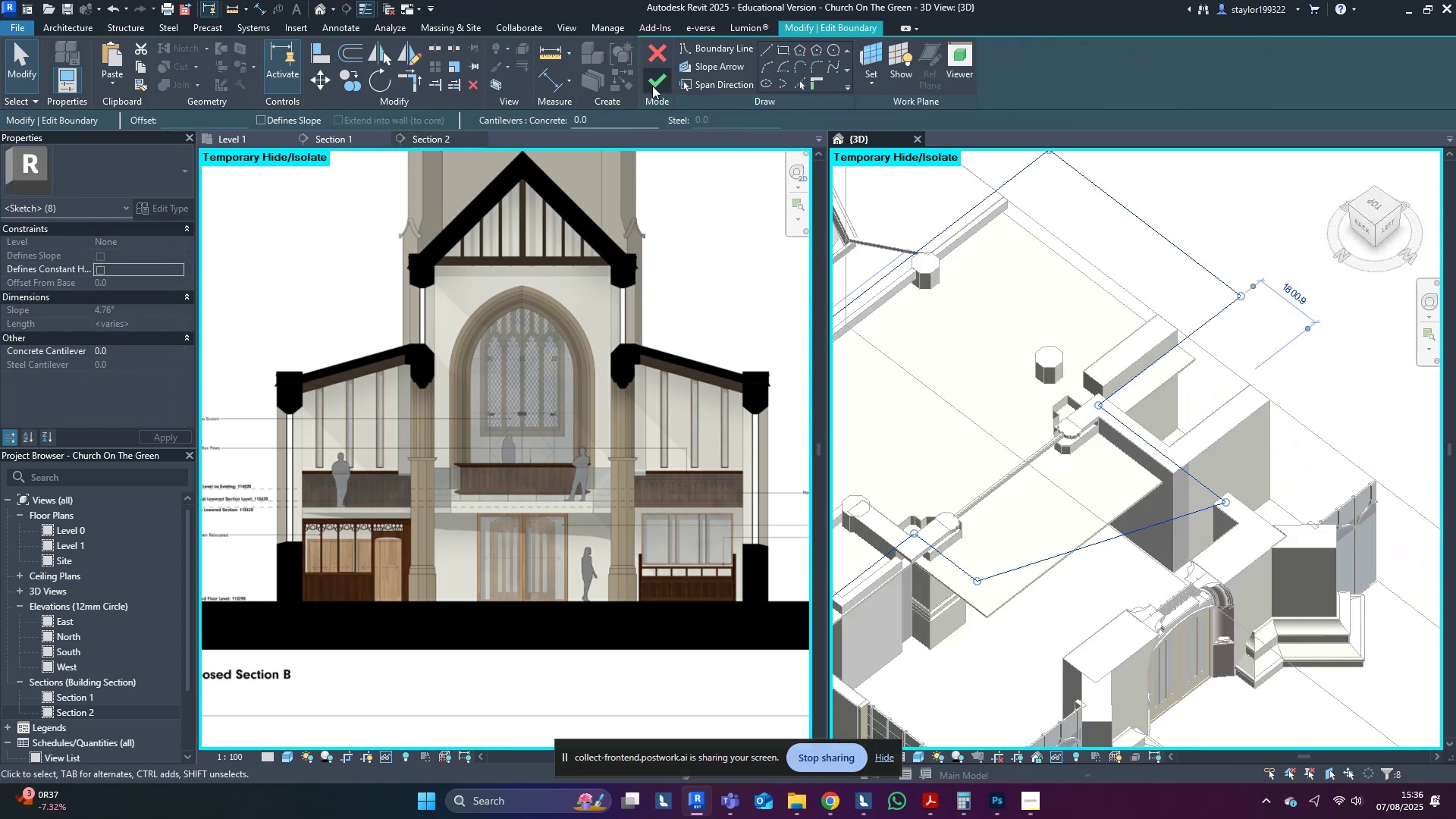 
left_click([651, 86])
 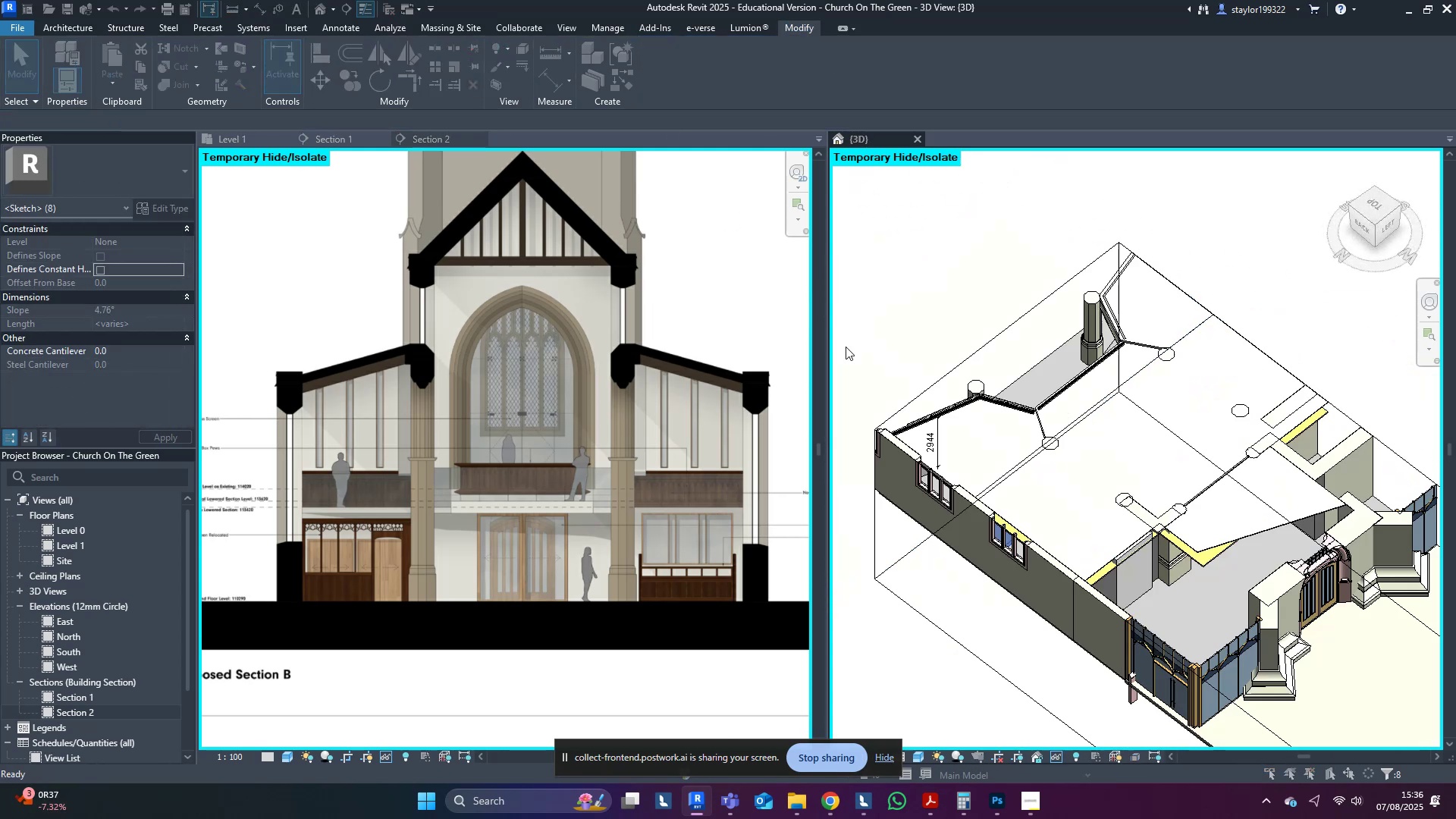 
middle_click([848, 350])
 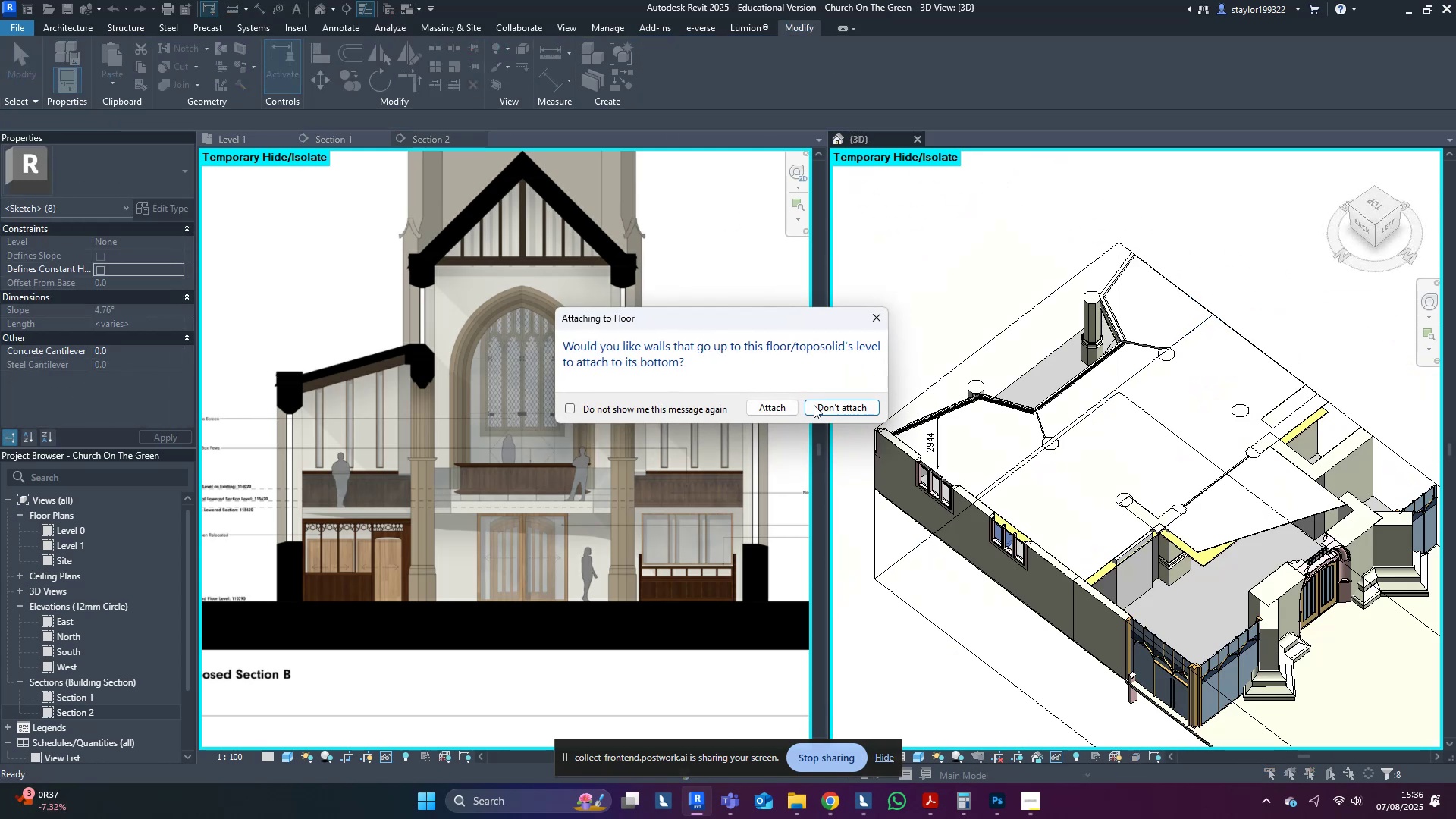 
left_click([841, 406])
 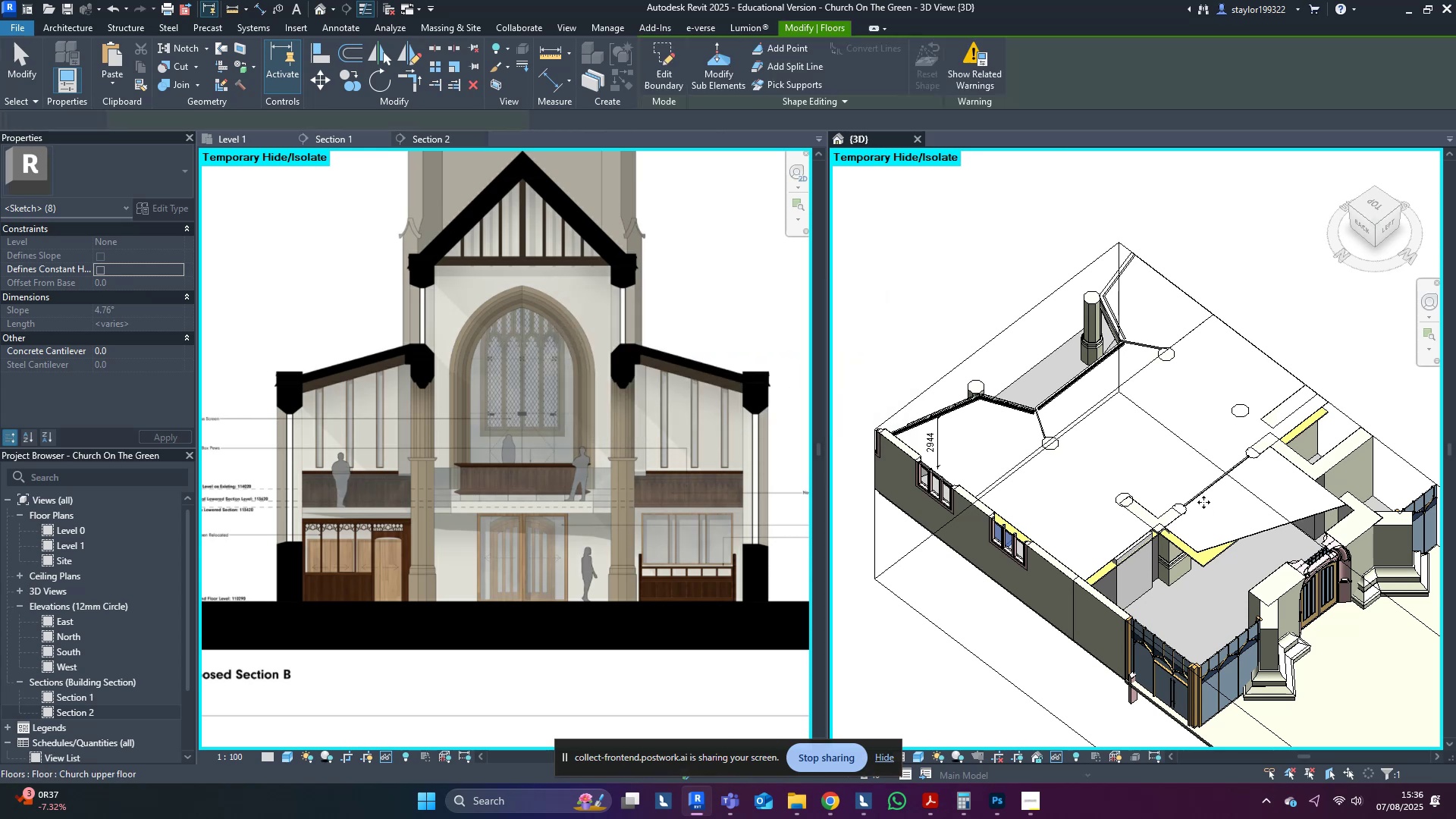 
middle_click([1203, 502])
 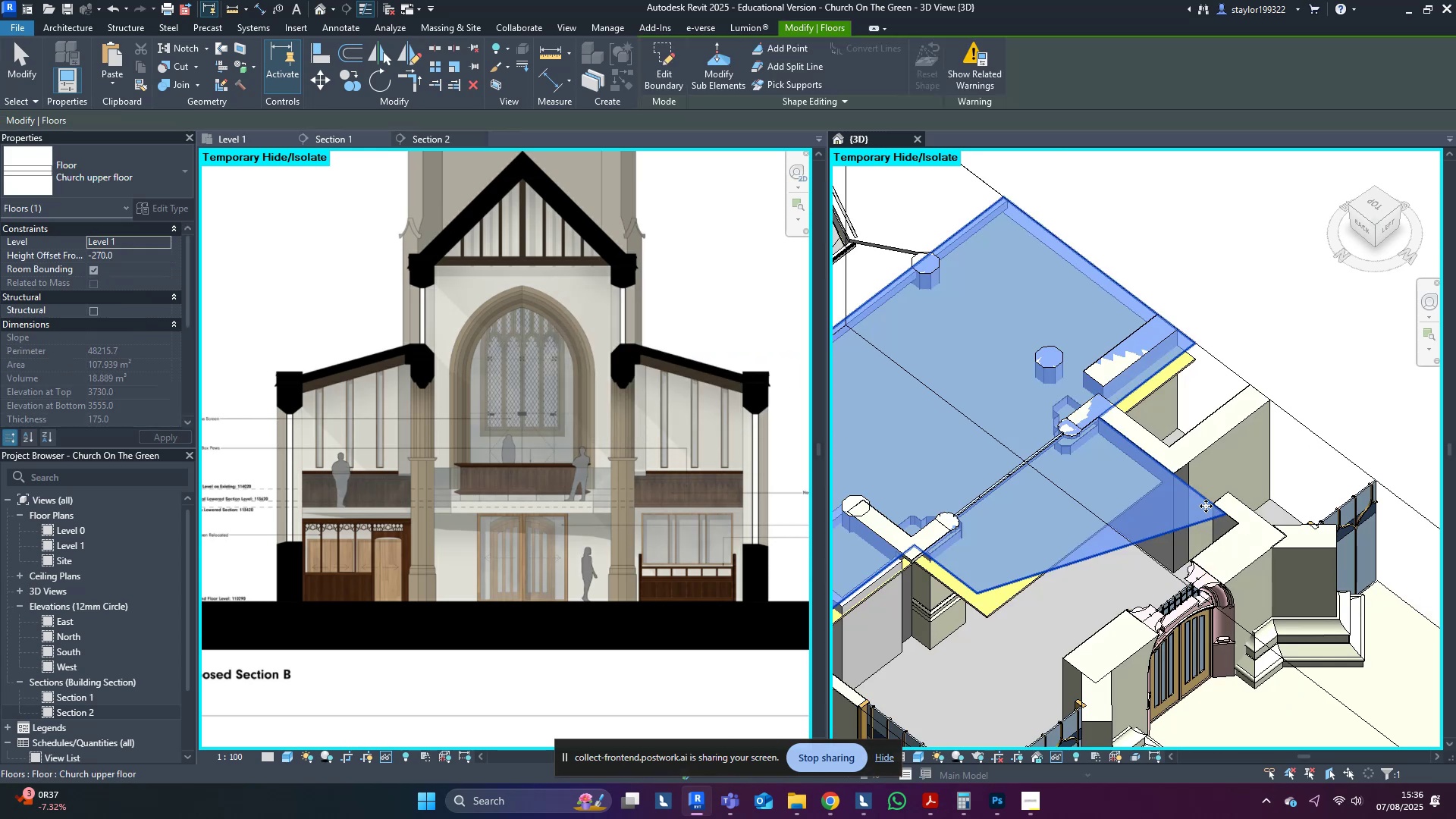 
key(Escape)
 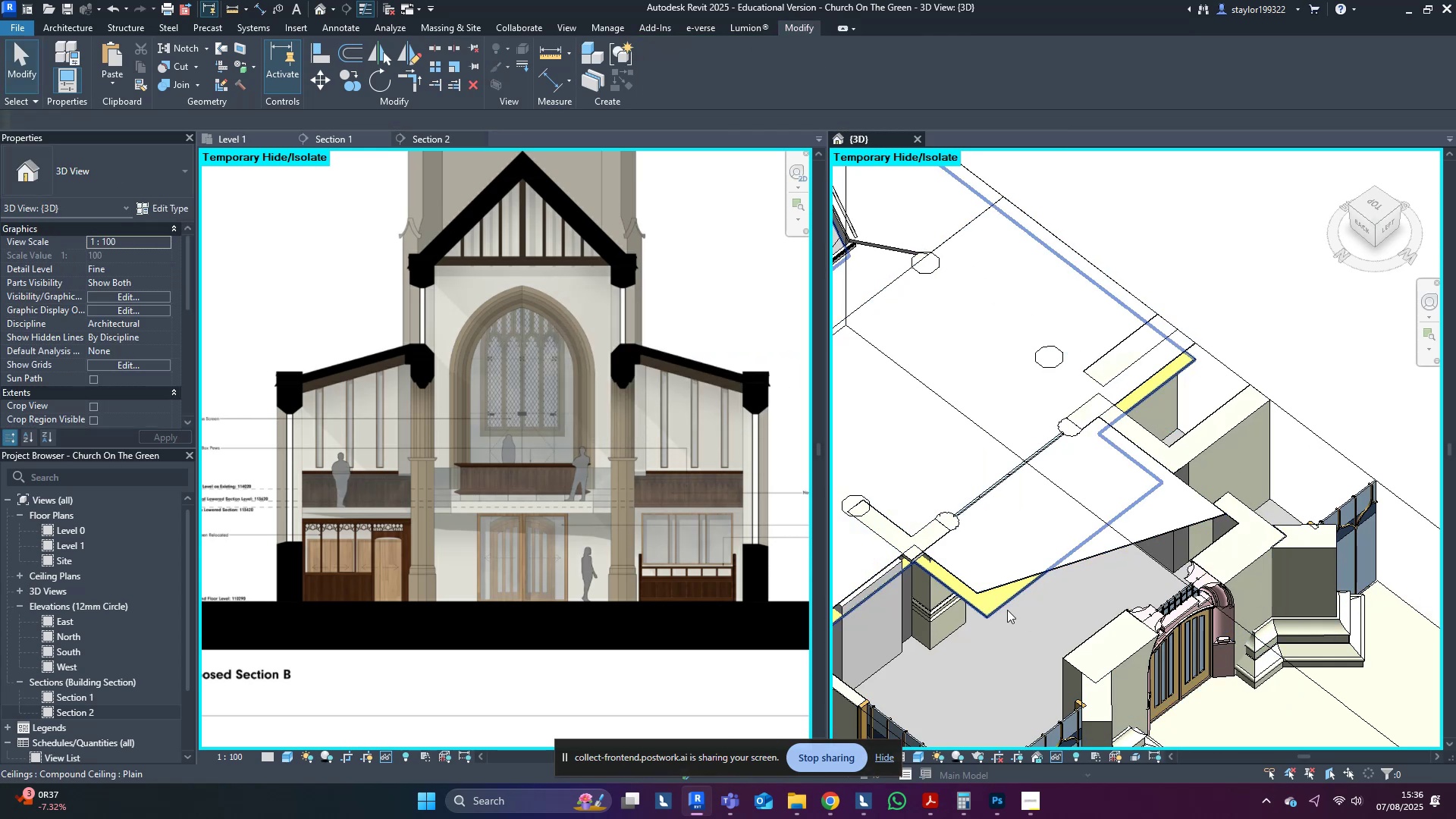 
left_click([1001, 607])
 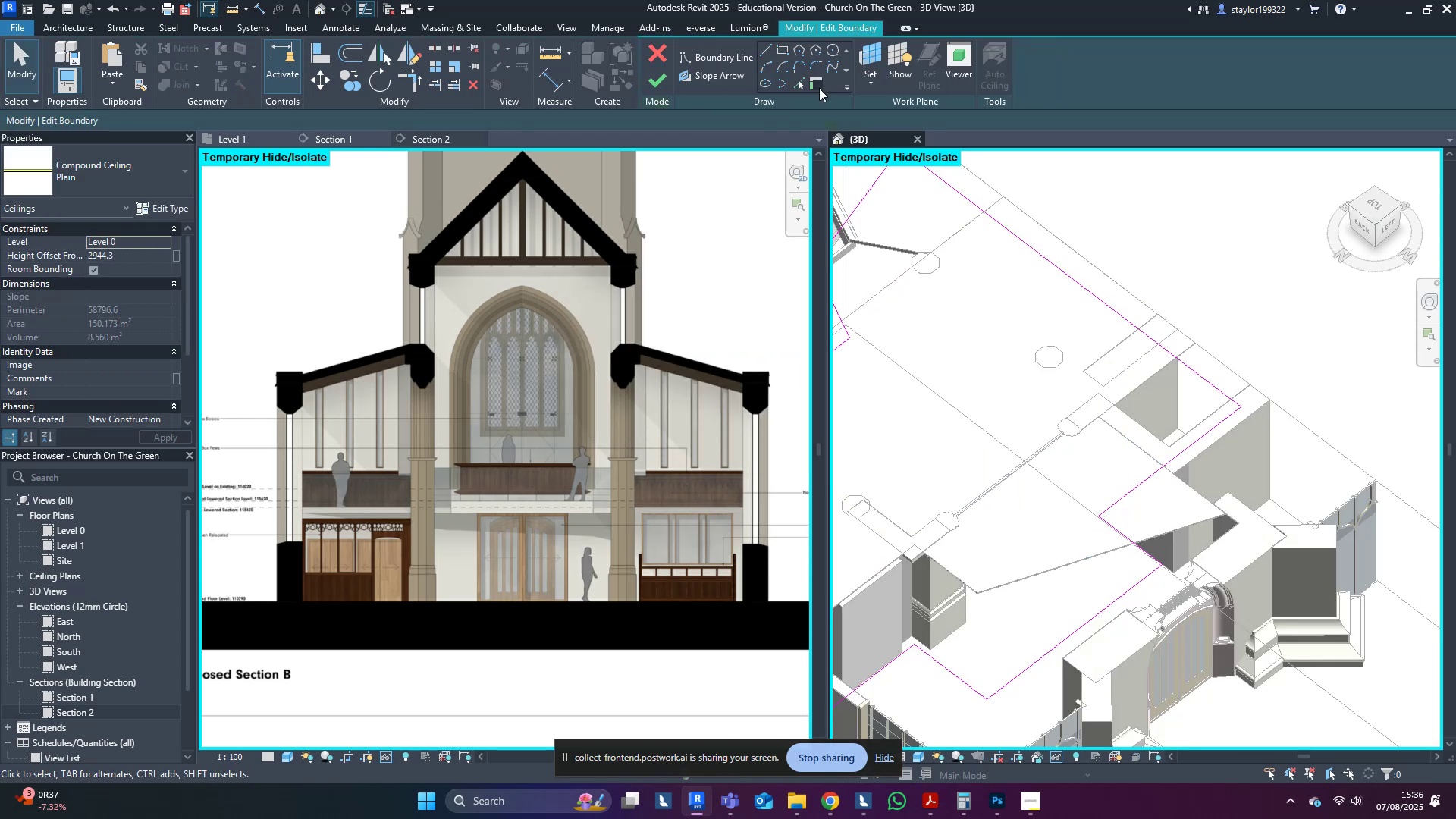 
left_click([799, 85])
 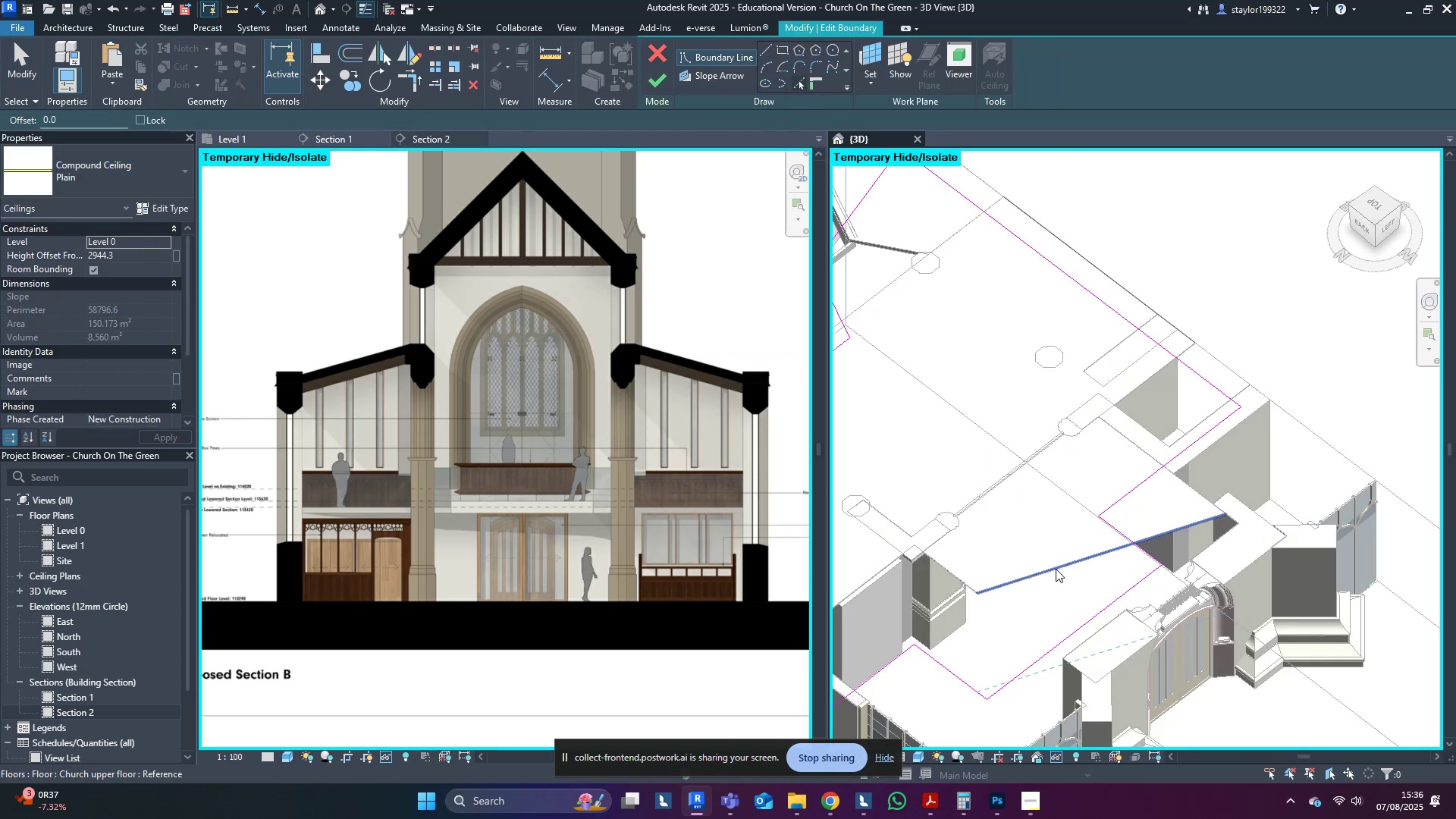 
left_click([1056, 569])
 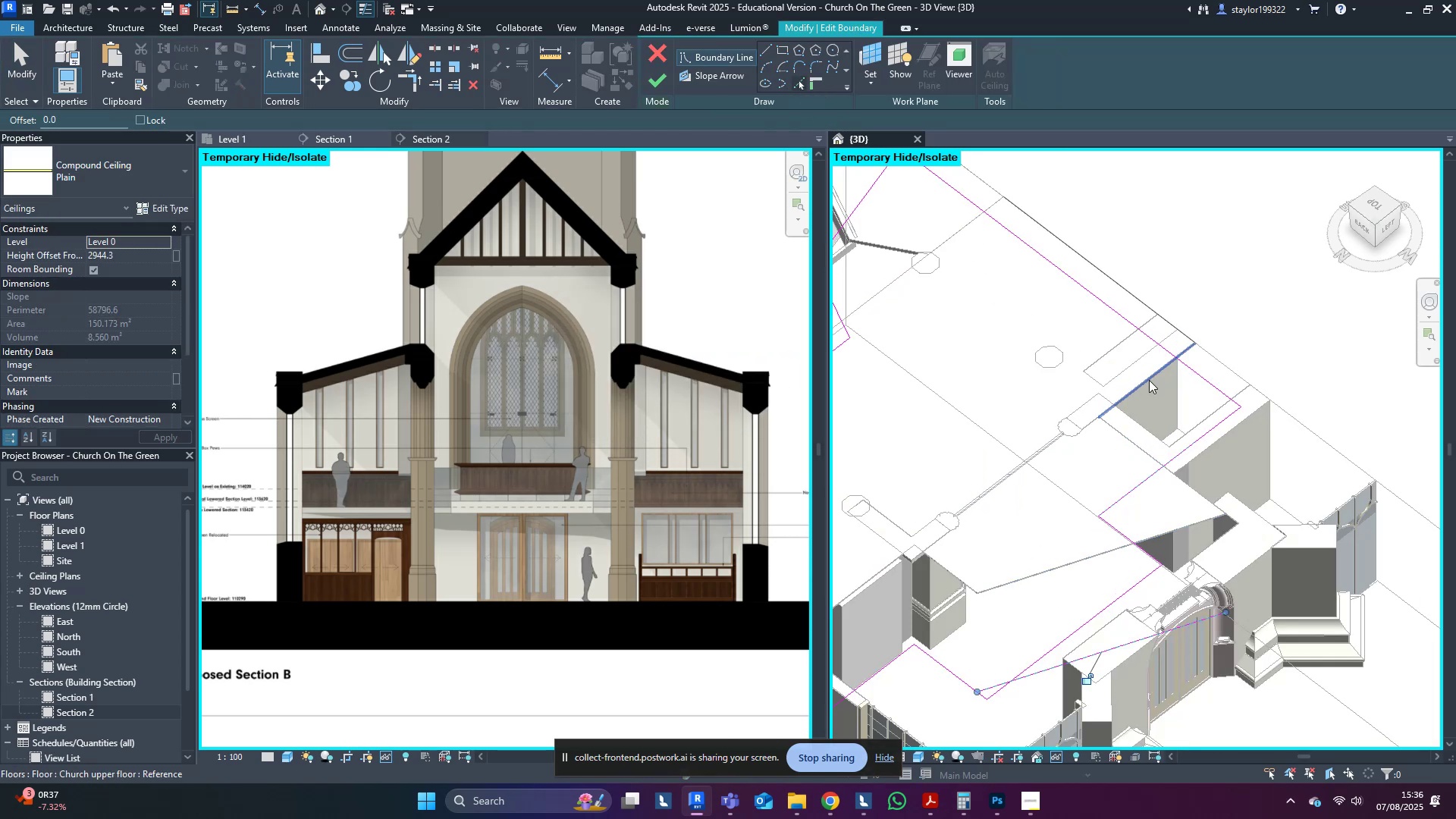 
hold_key(key=ShiftLeft, duration=0.57)
 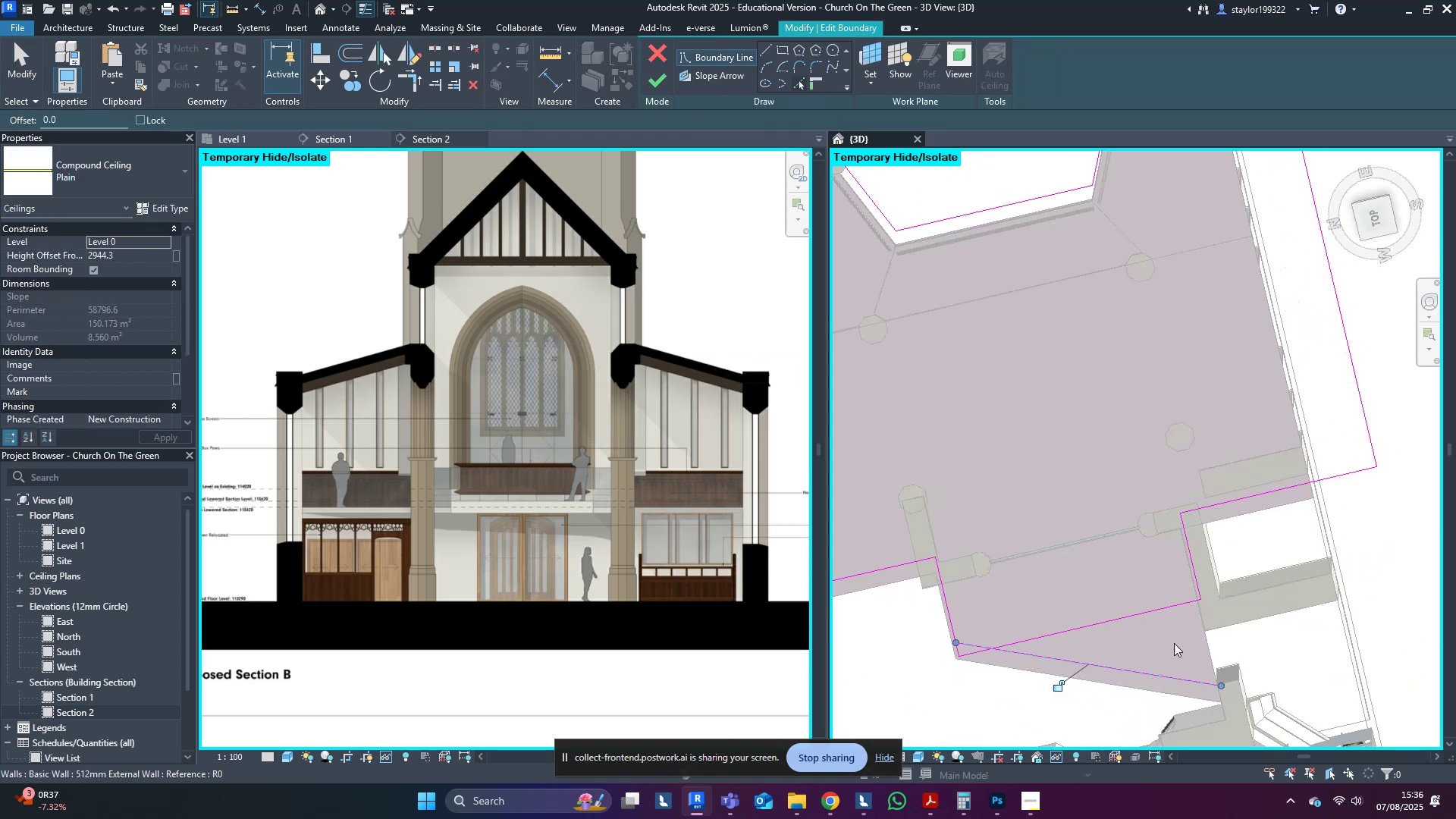 
hold_key(key=ShiftLeft, duration=0.59)
 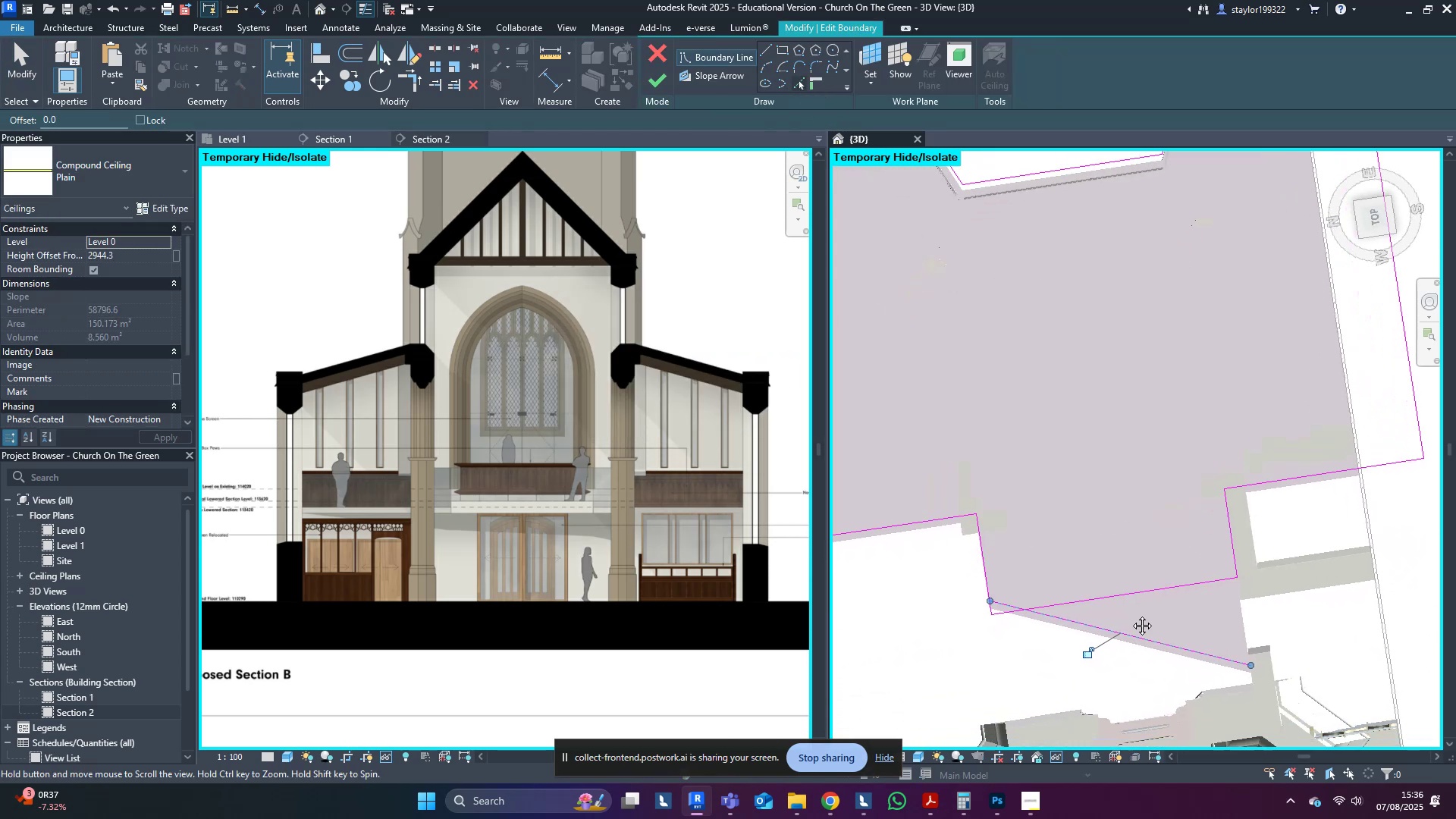 
type(tr)
 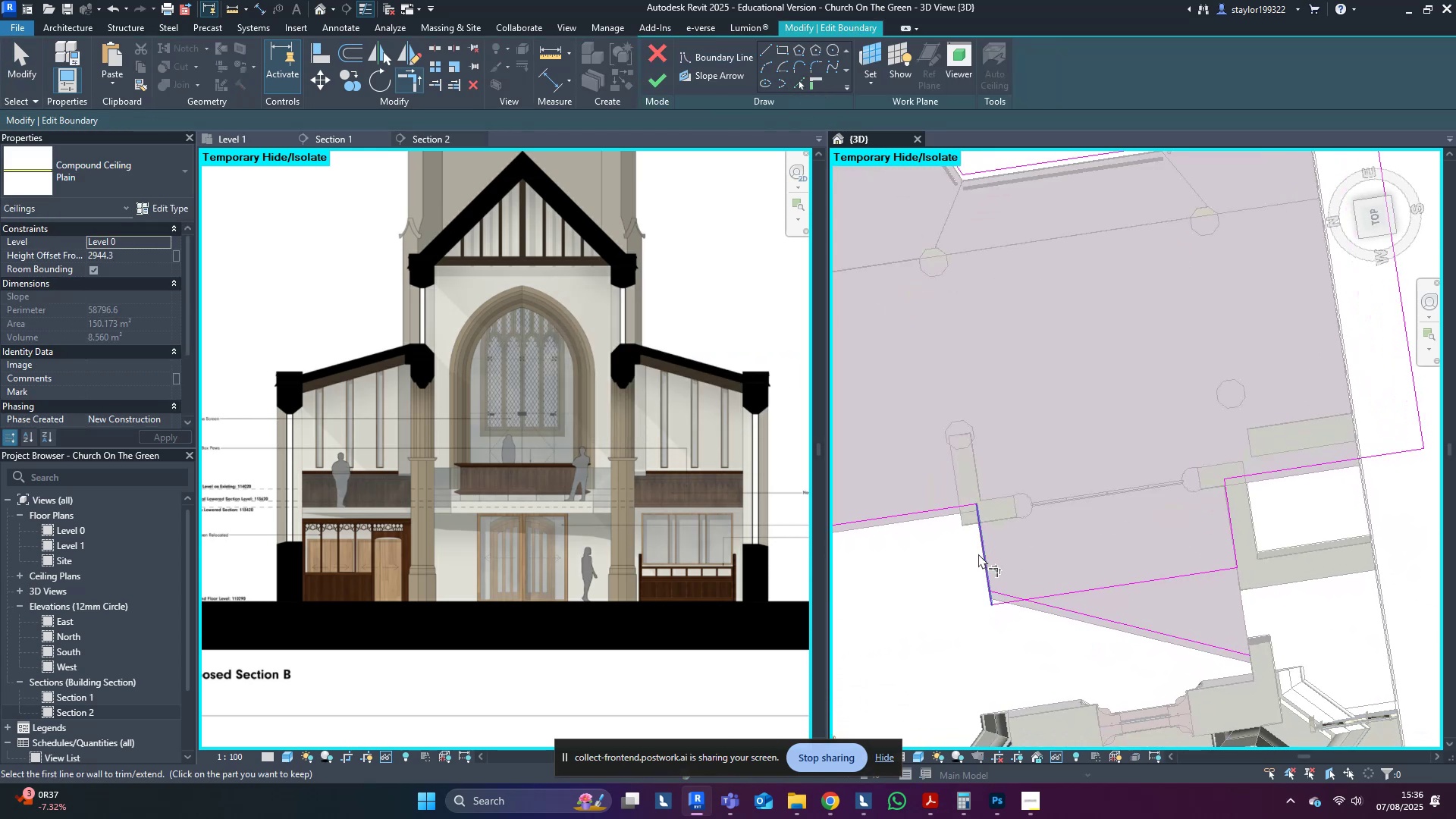 
left_click([984, 557])
 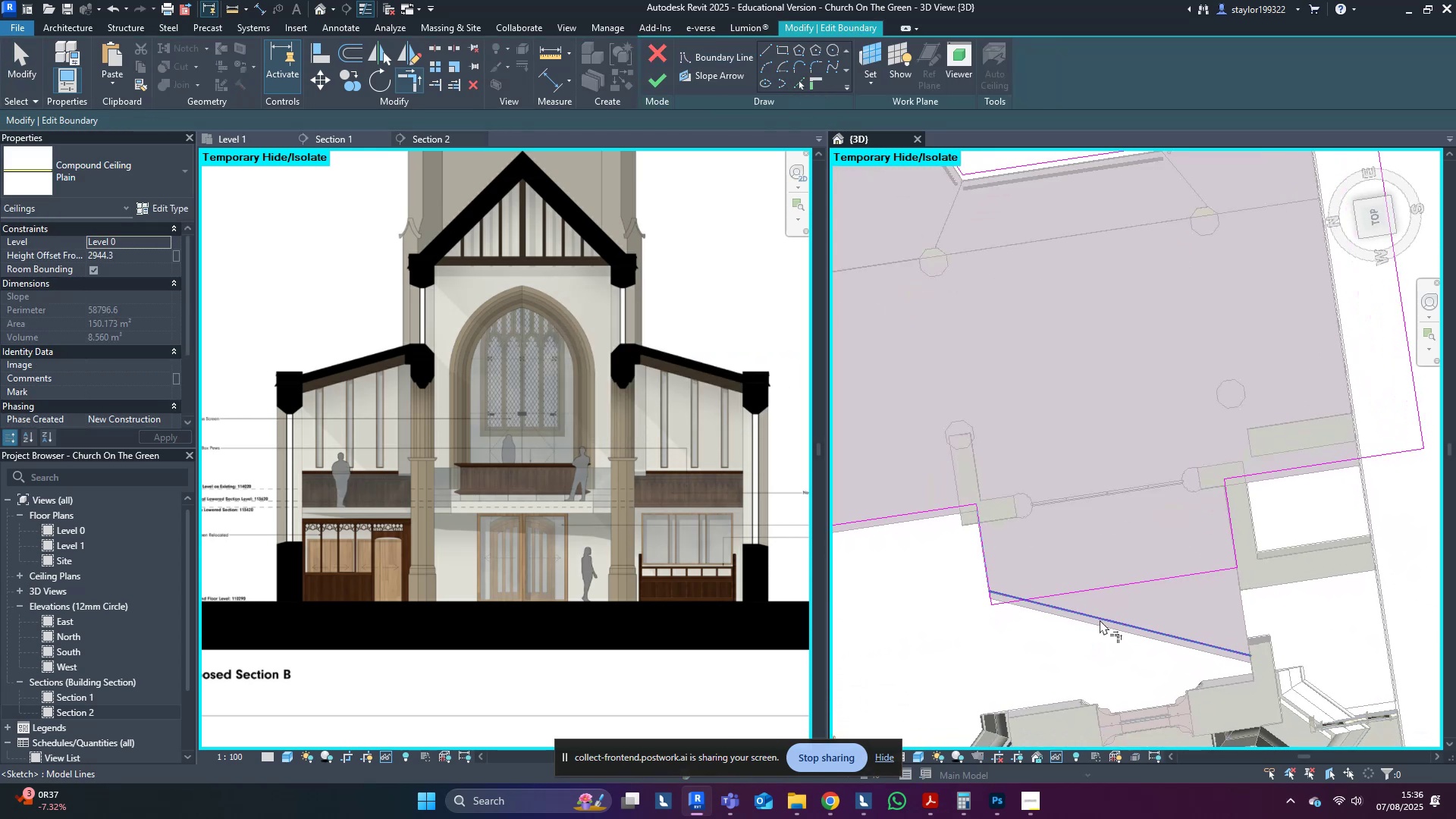 
double_click([1100, 620])
 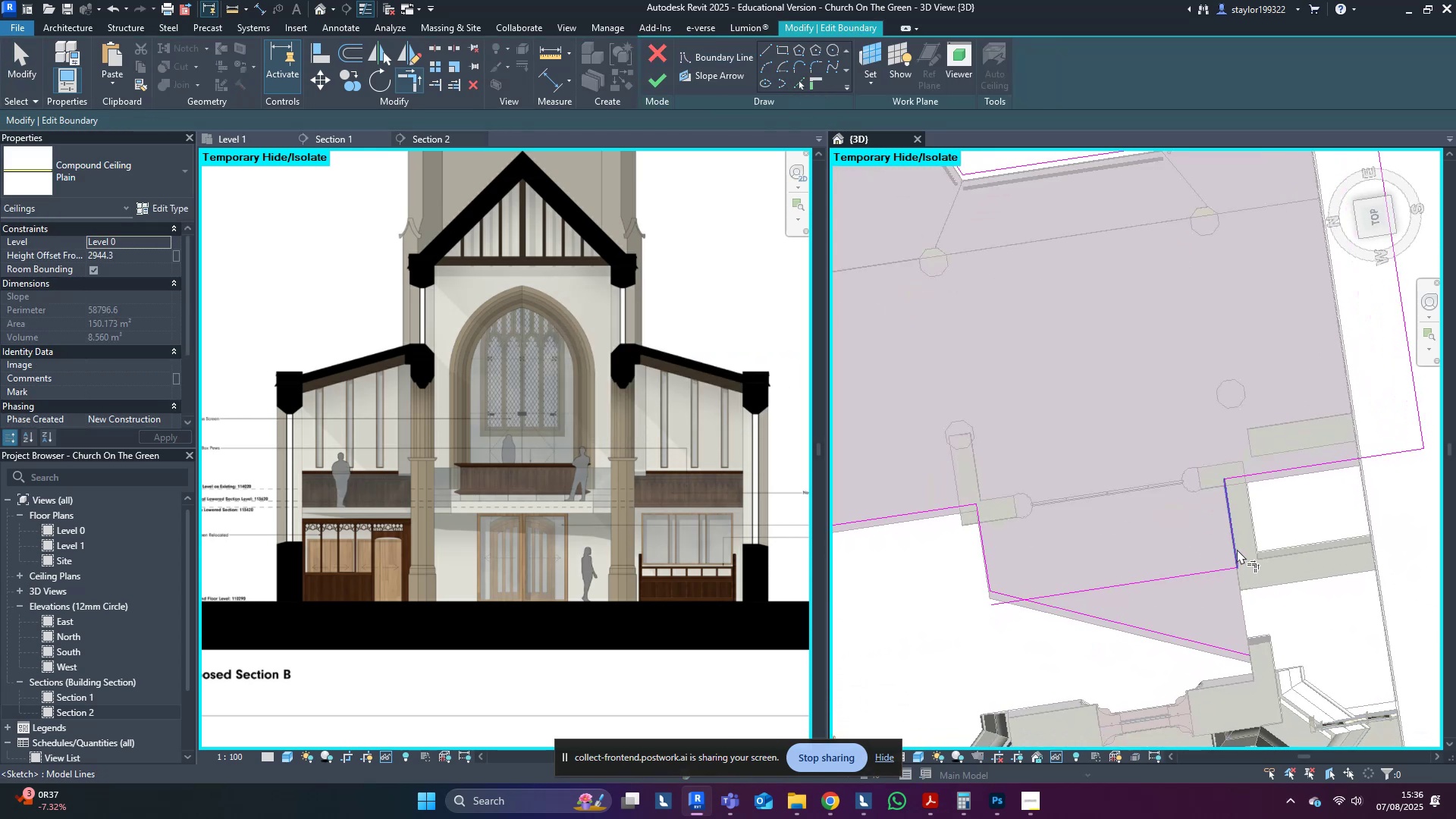 
left_click([1237, 549])
 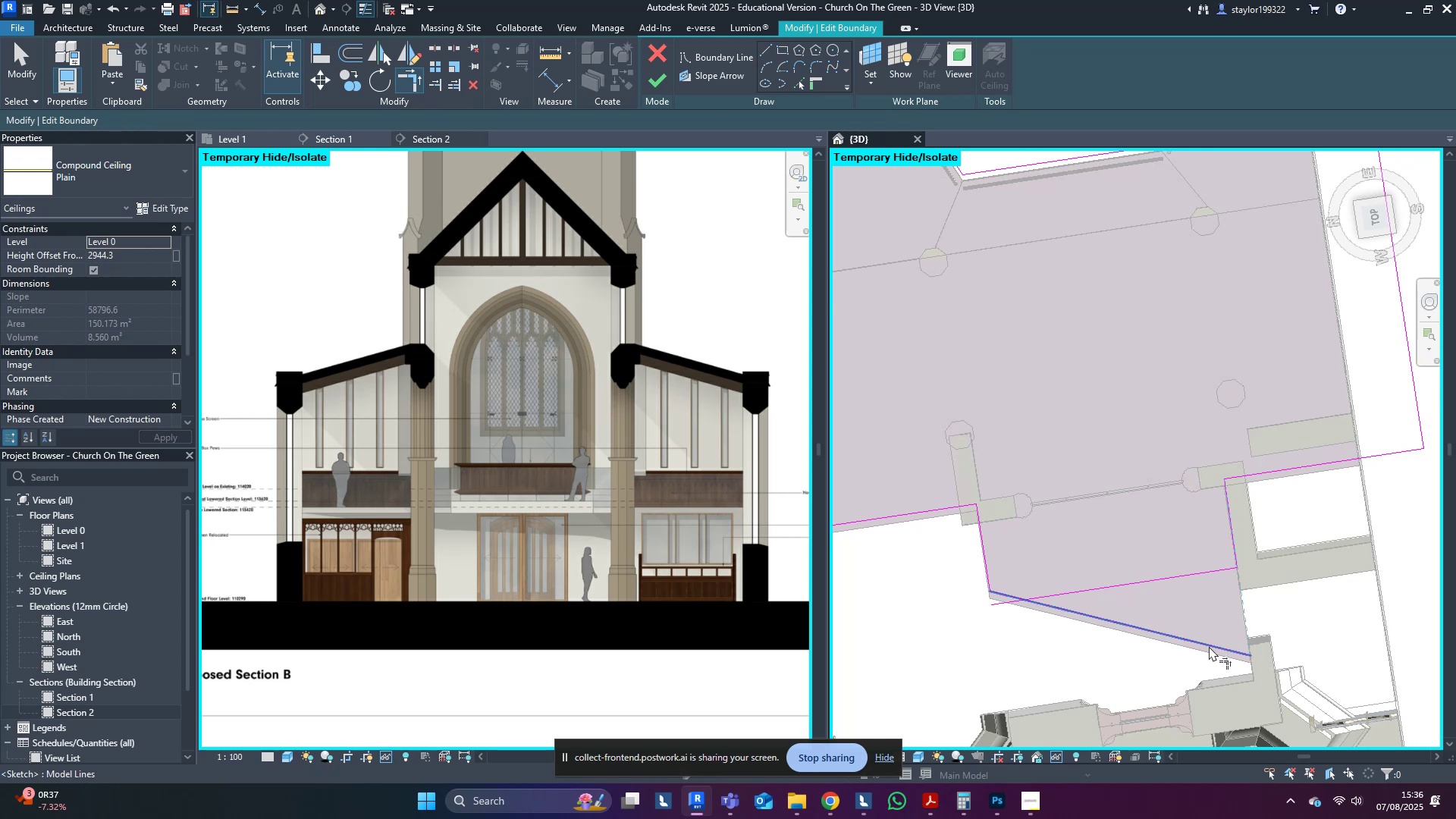 
left_click([1209, 646])
 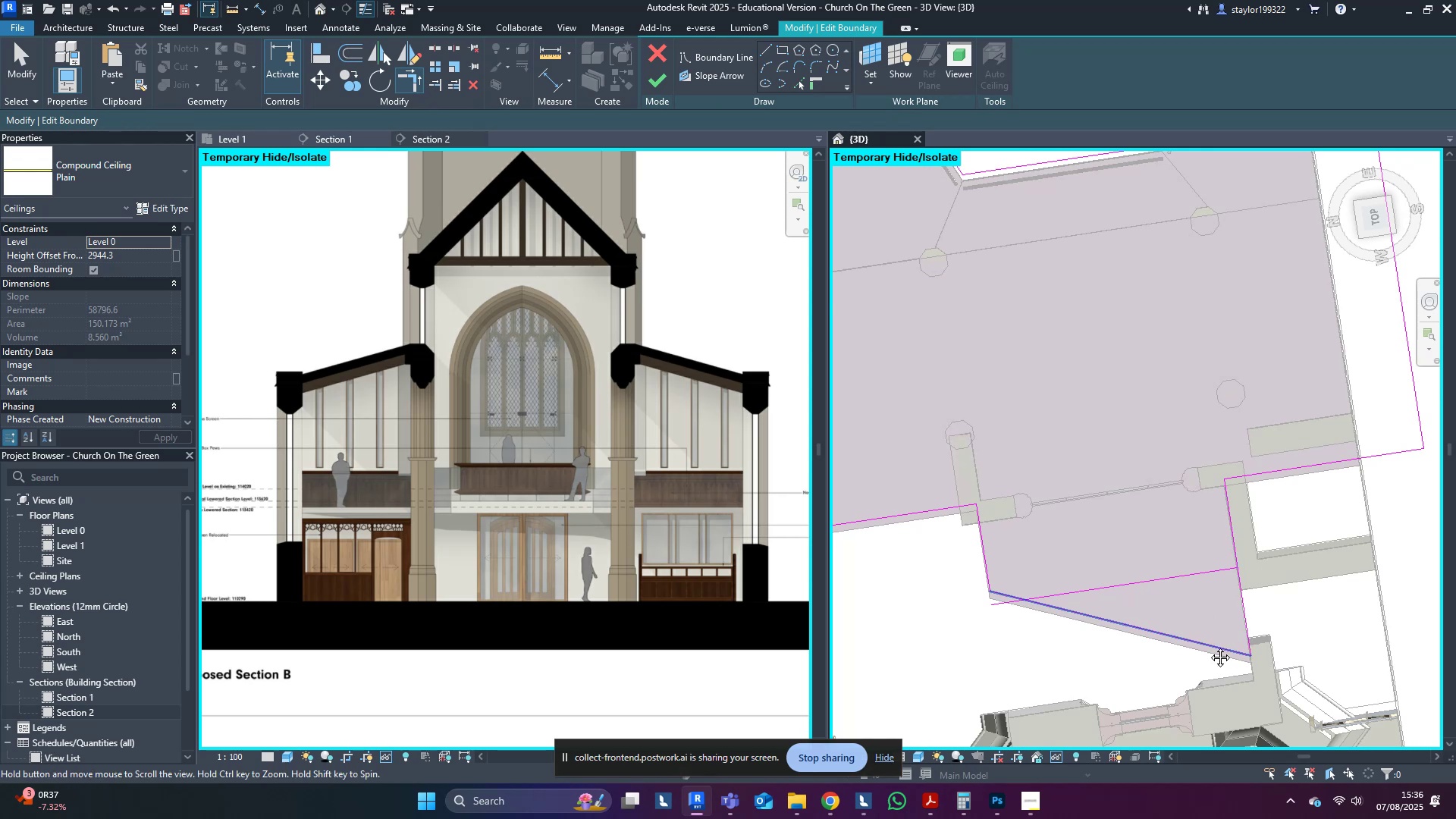 
middle_click([1209, 646])
 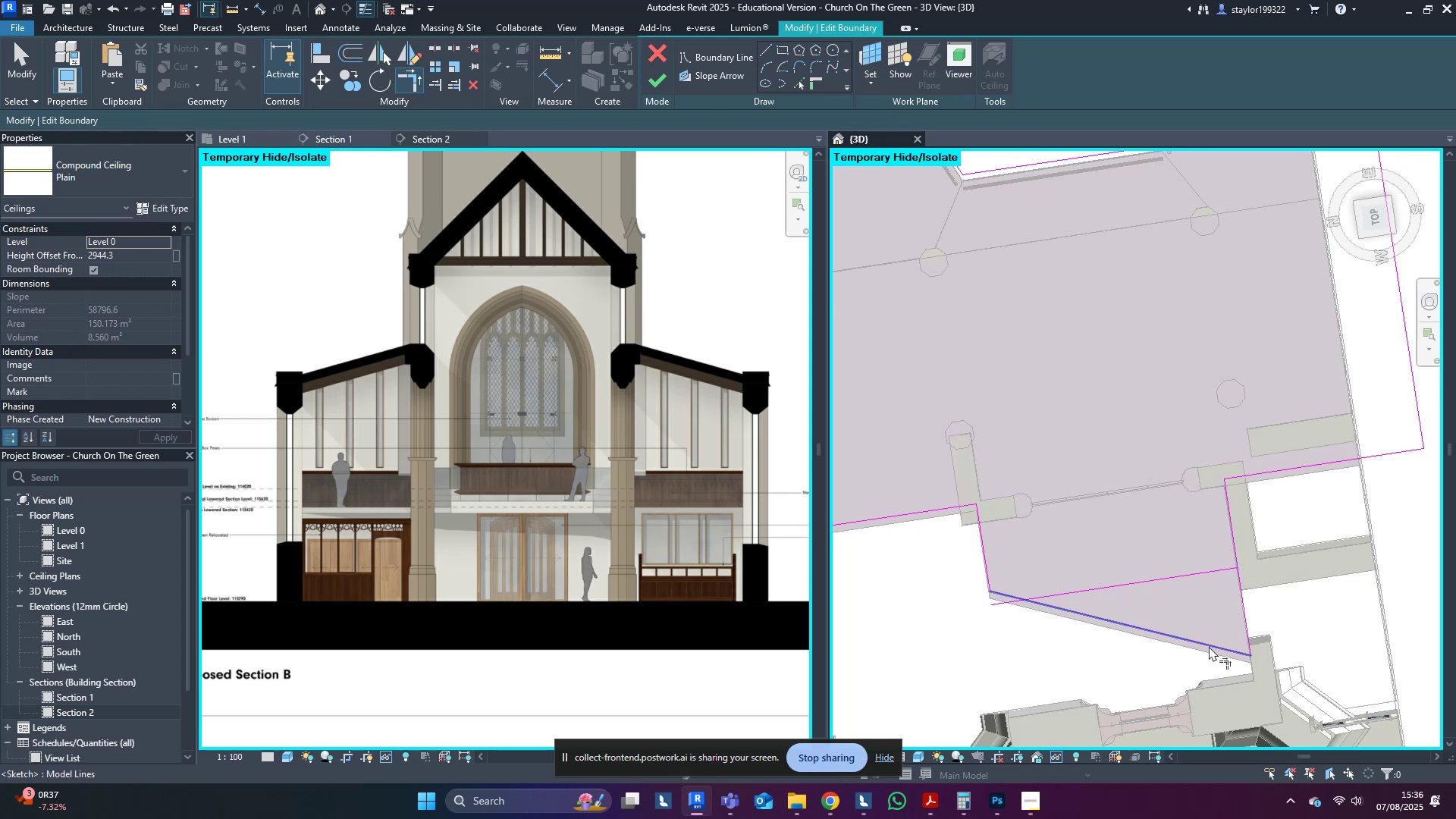 
key(D)
 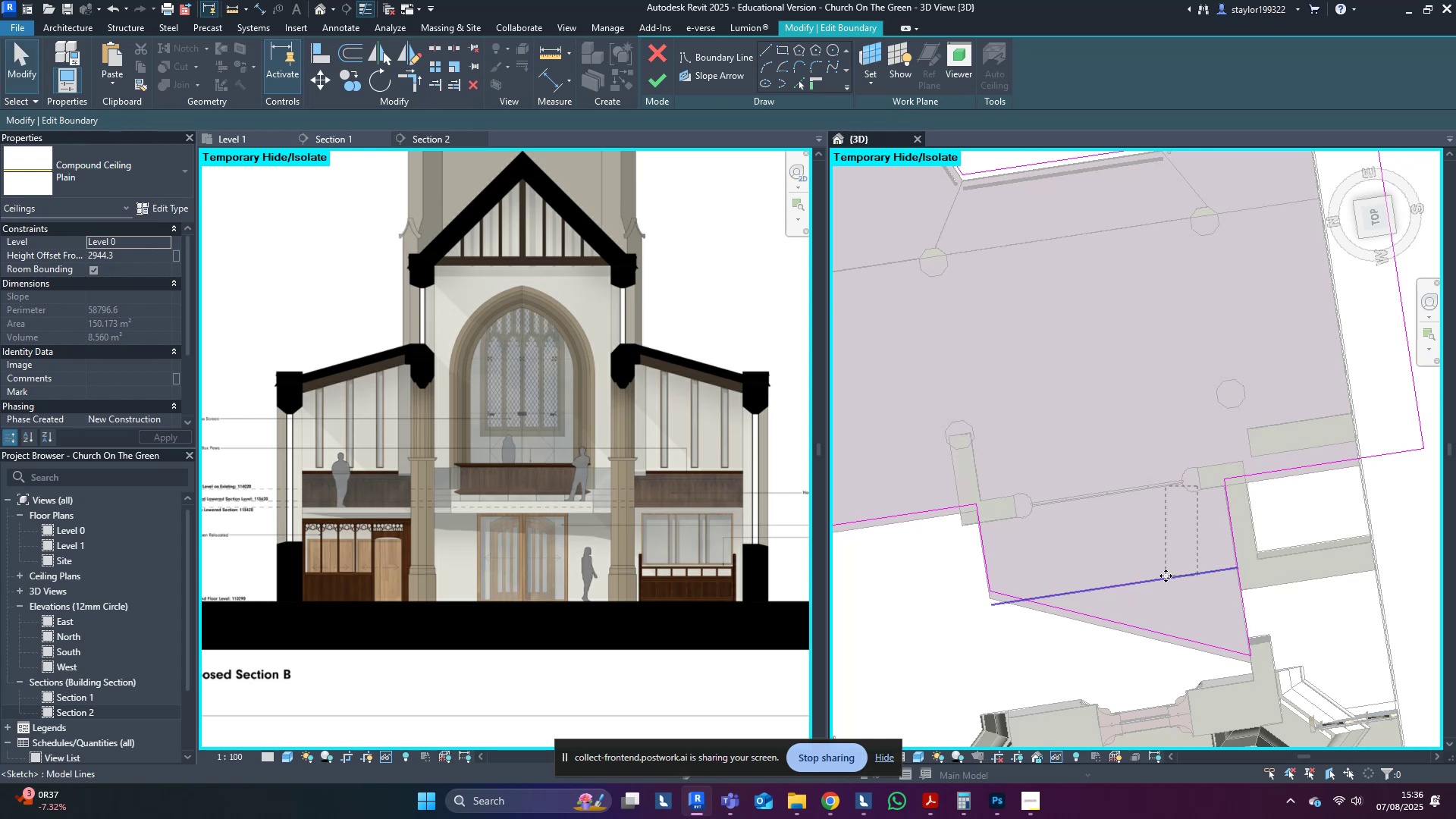 
key(Delete)
 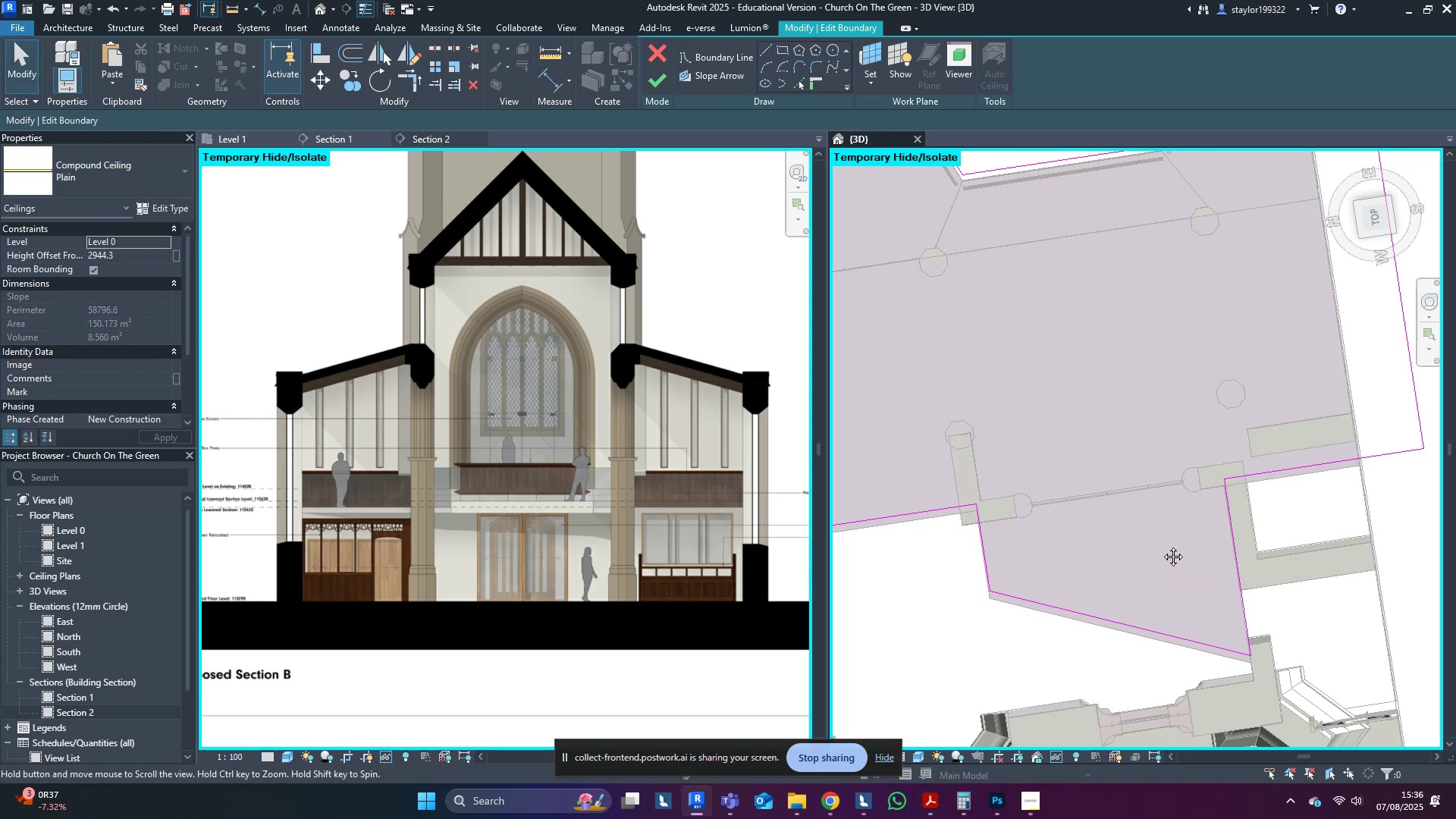 
middle_click([1162, 545])
 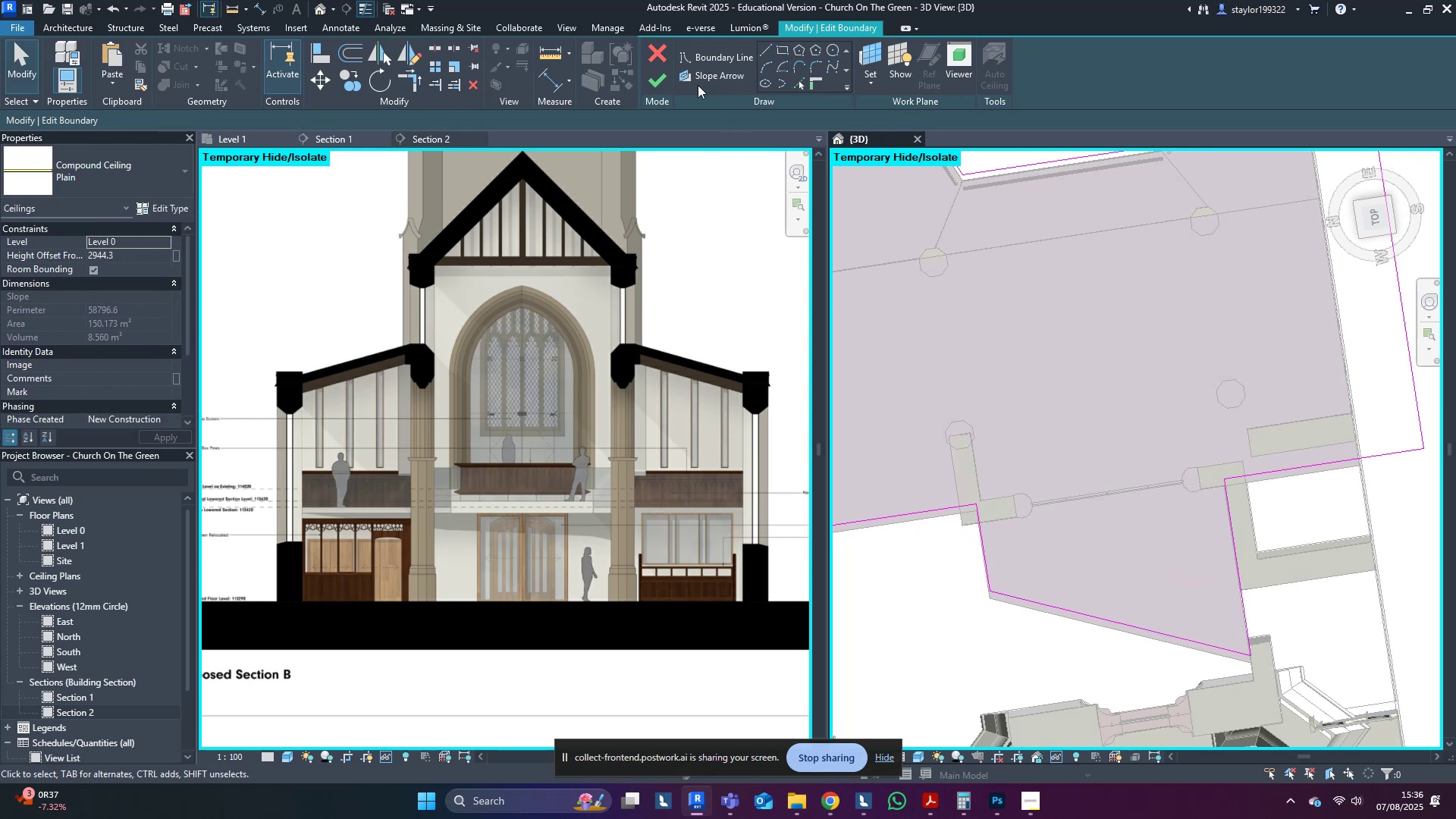 
left_click([654, 79])
 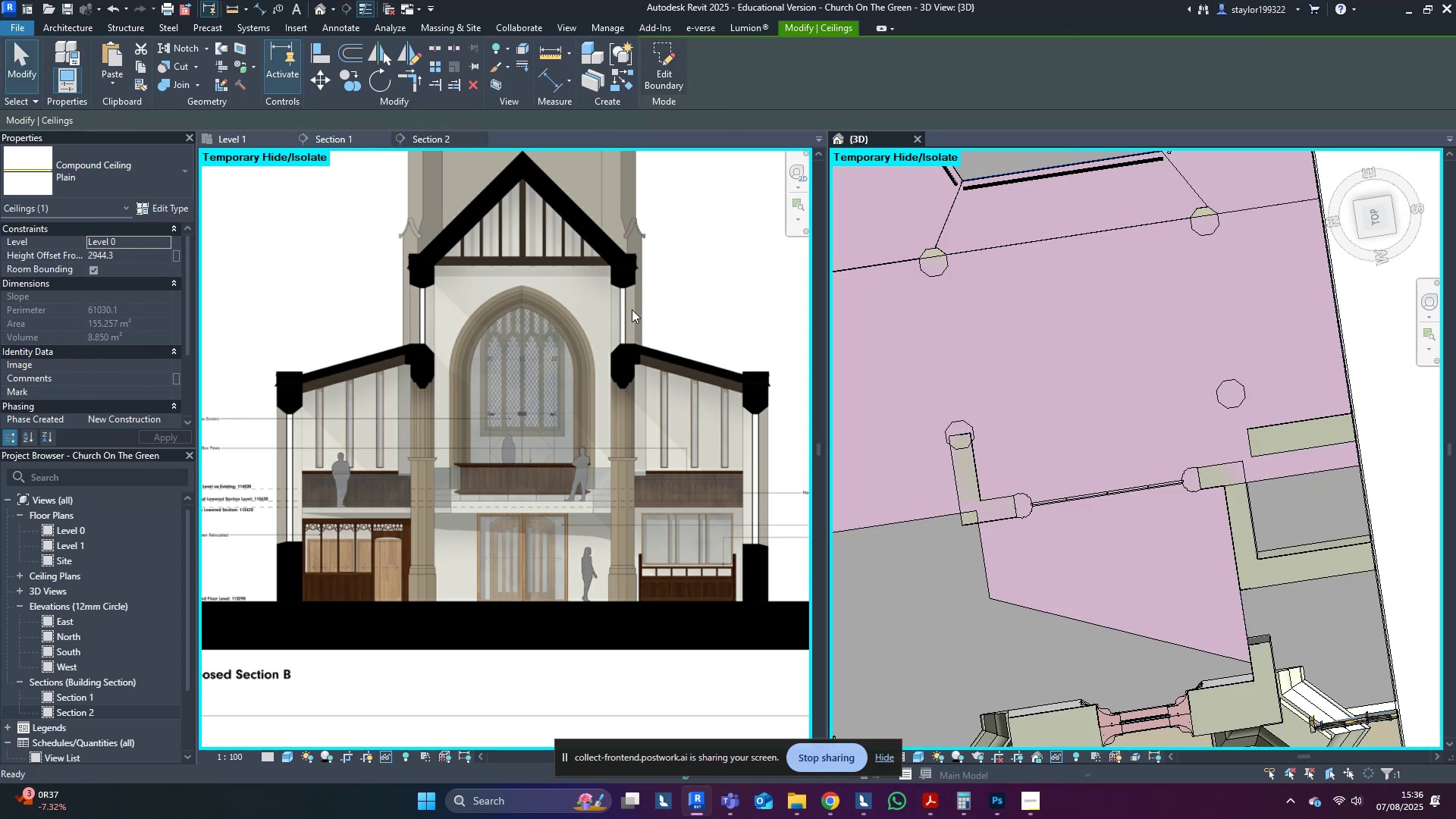 
hold_key(key=ShiftLeft, duration=0.54)
 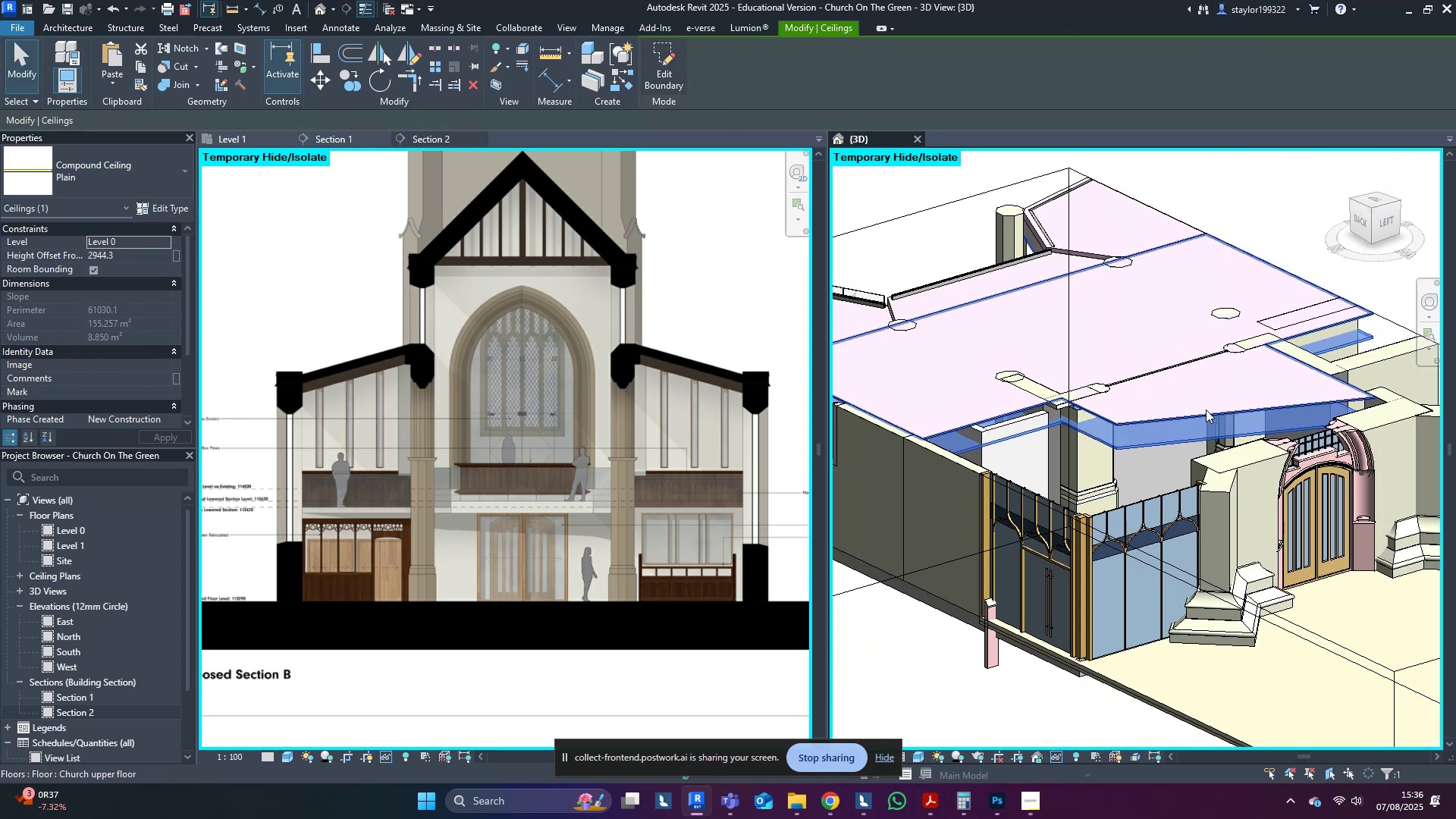 
hold_key(key=ShiftLeft, duration=0.45)
 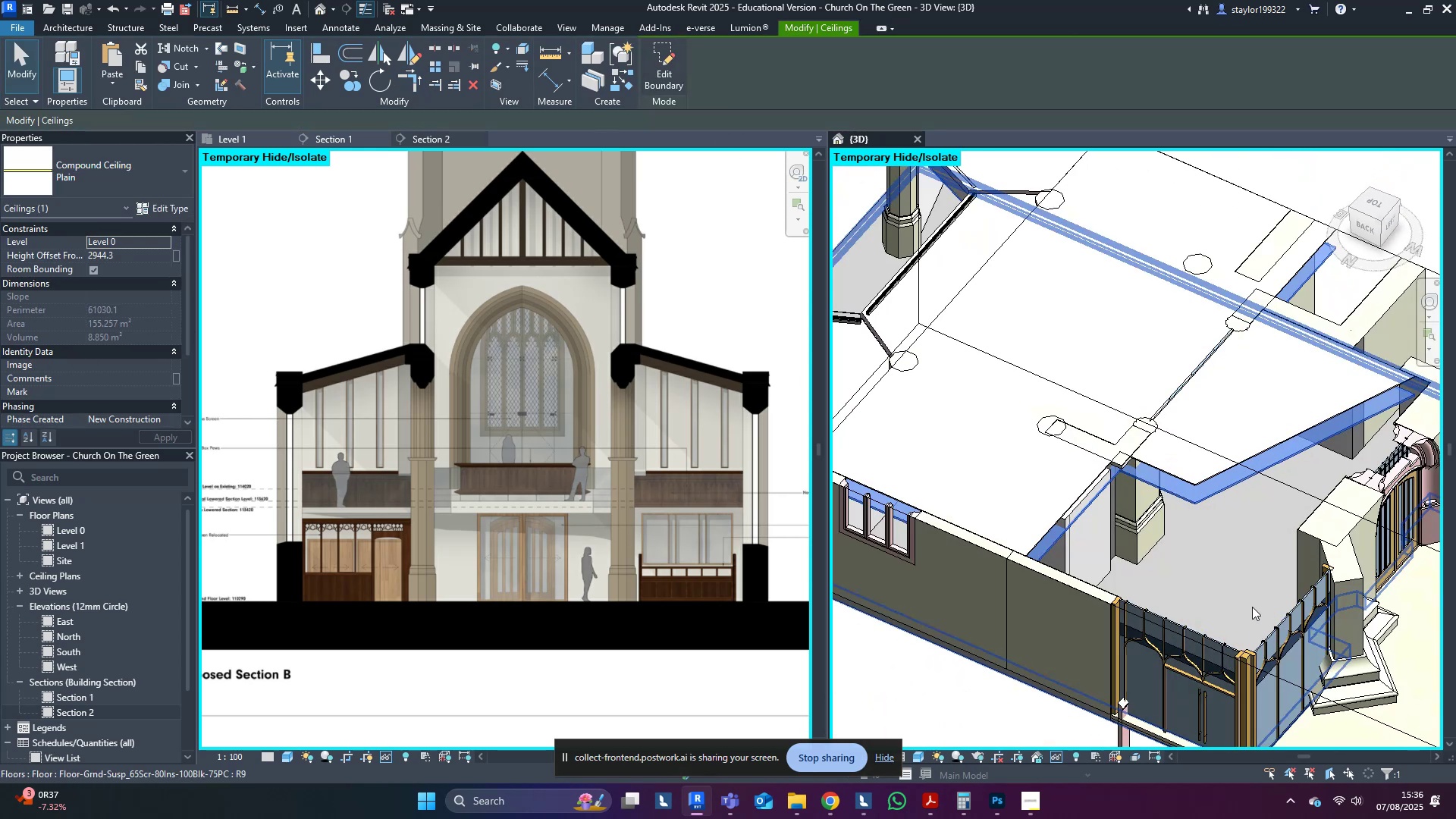 
hold_key(key=ControlLeft, duration=0.64)
left_click([1178, 467])
 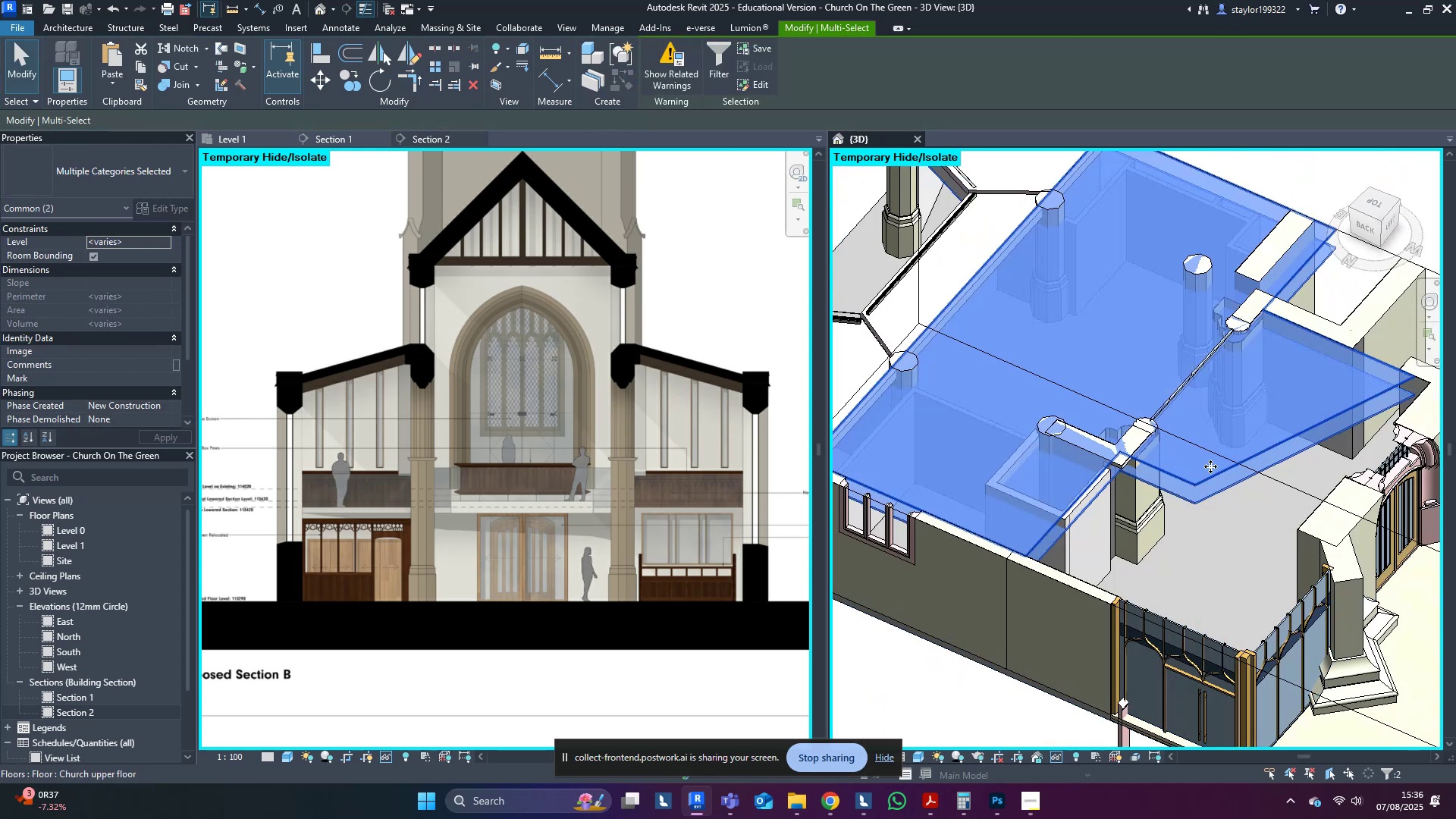 
hold_key(key=ShiftLeft, duration=1.41)
 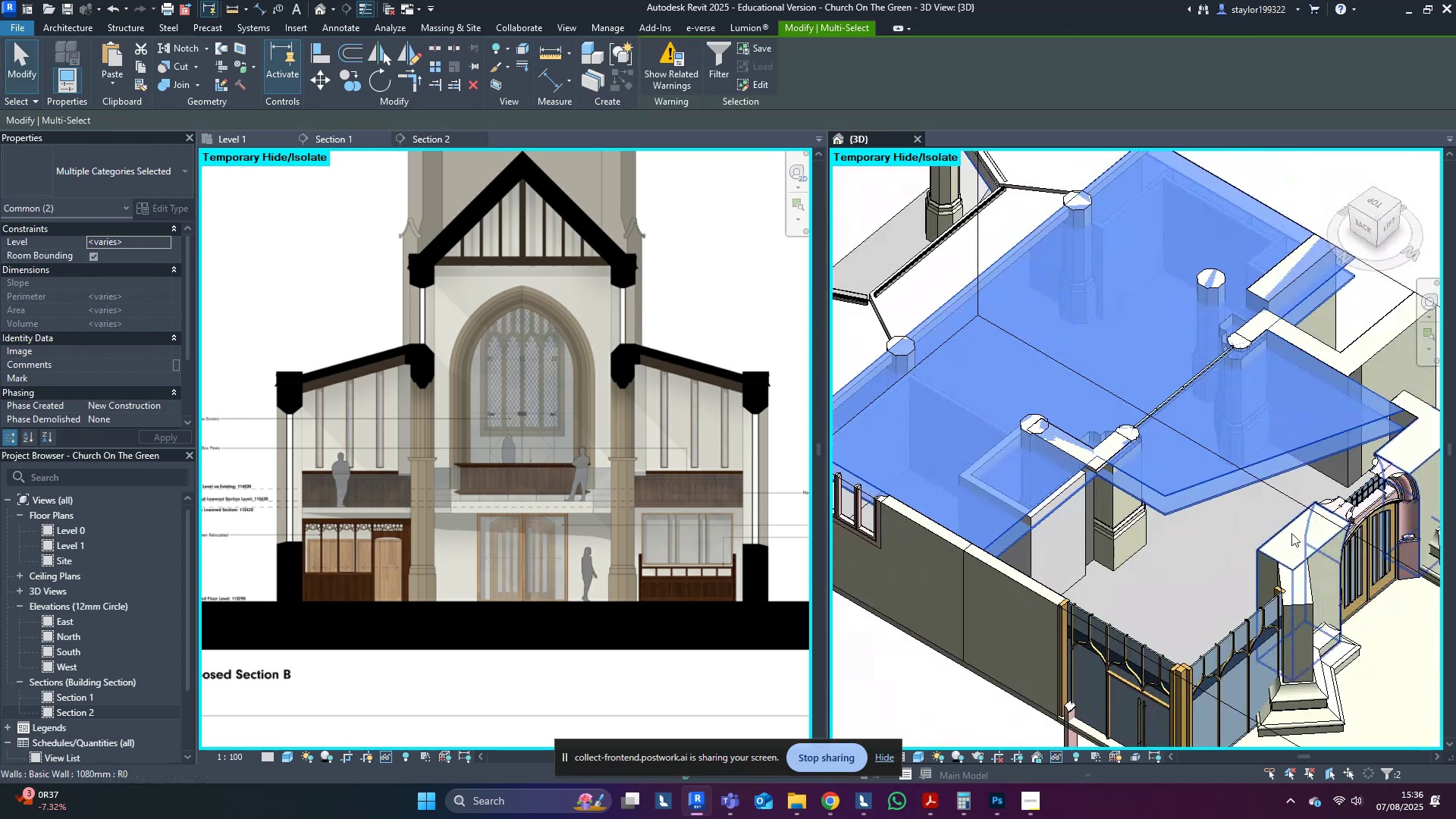 
hold_key(key=ShiftLeft, duration=0.52)
 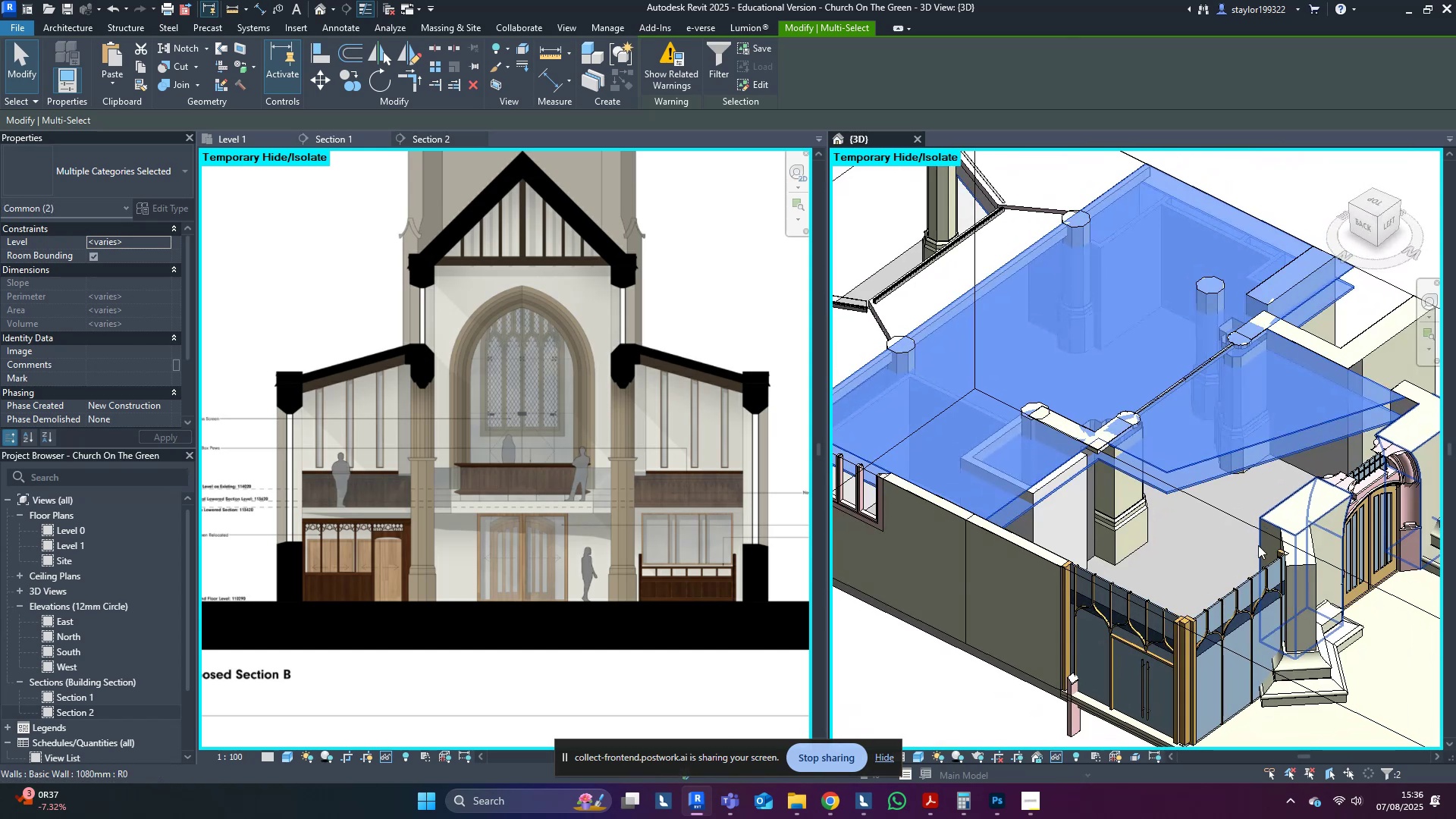 
type(hi)
 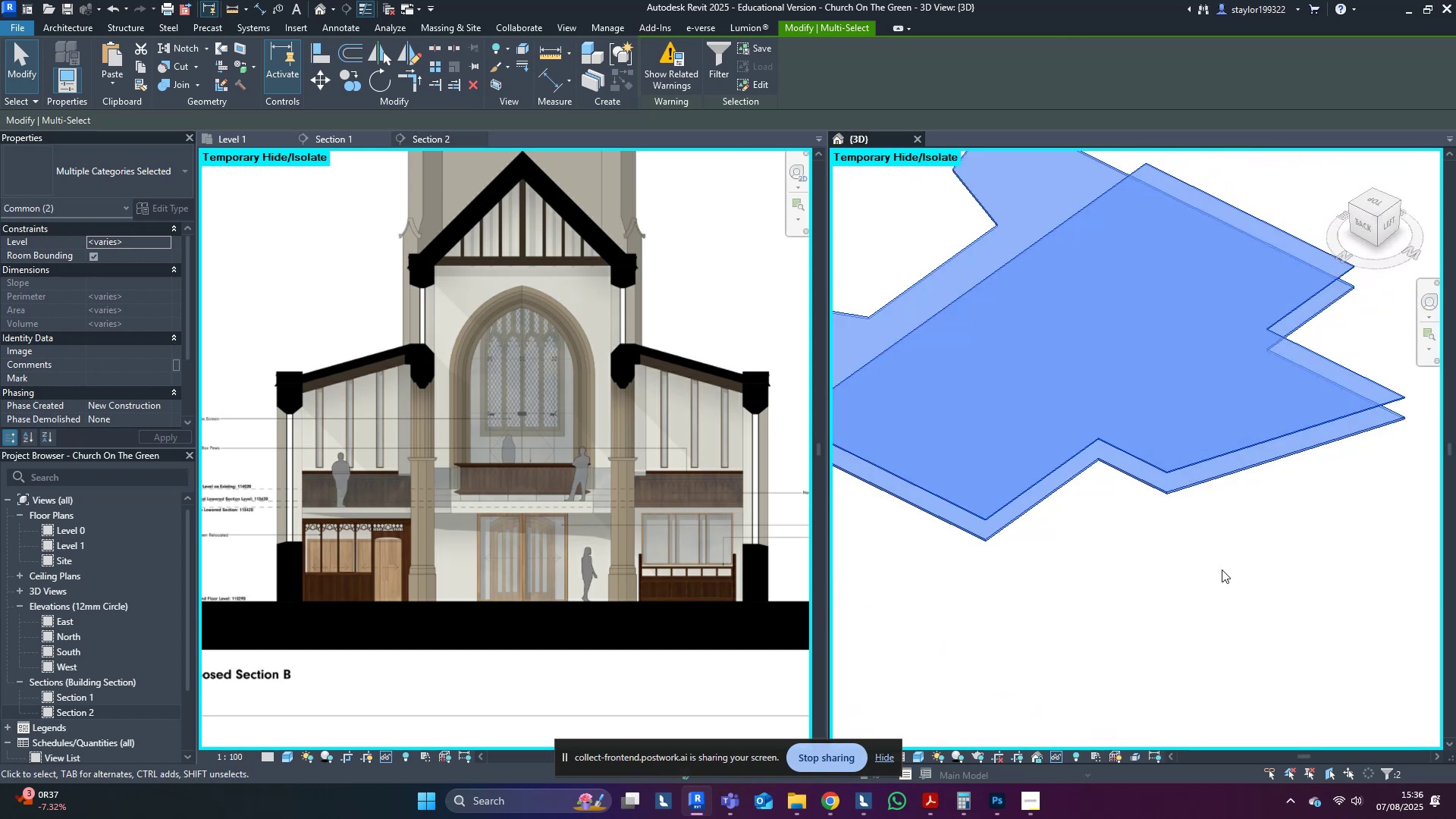 
hold_key(key=ShiftLeft, duration=0.9)
 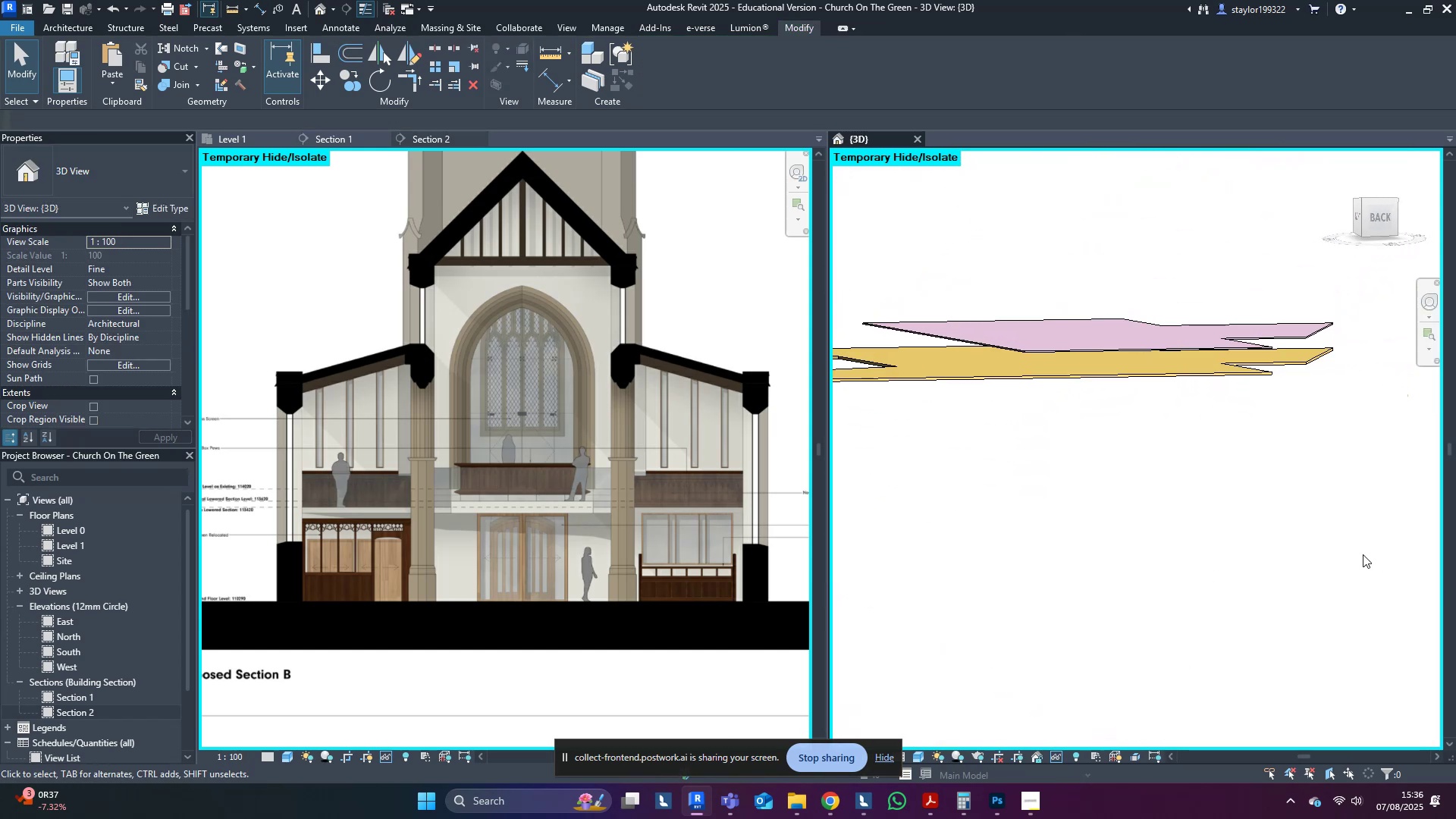 
key(Control+Z)
 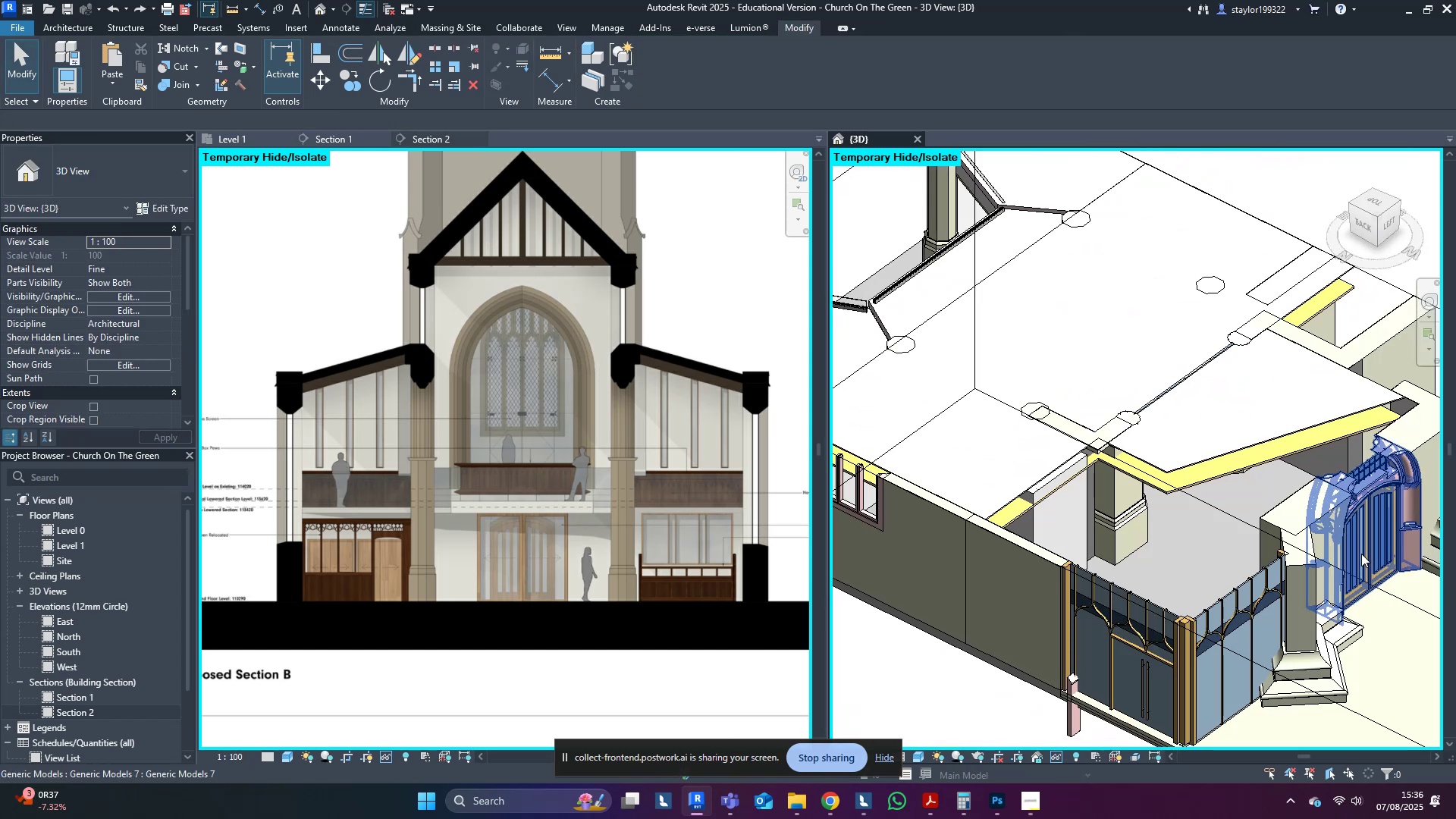 
hold_key(key=ShiftLeft, duration=0.54)
 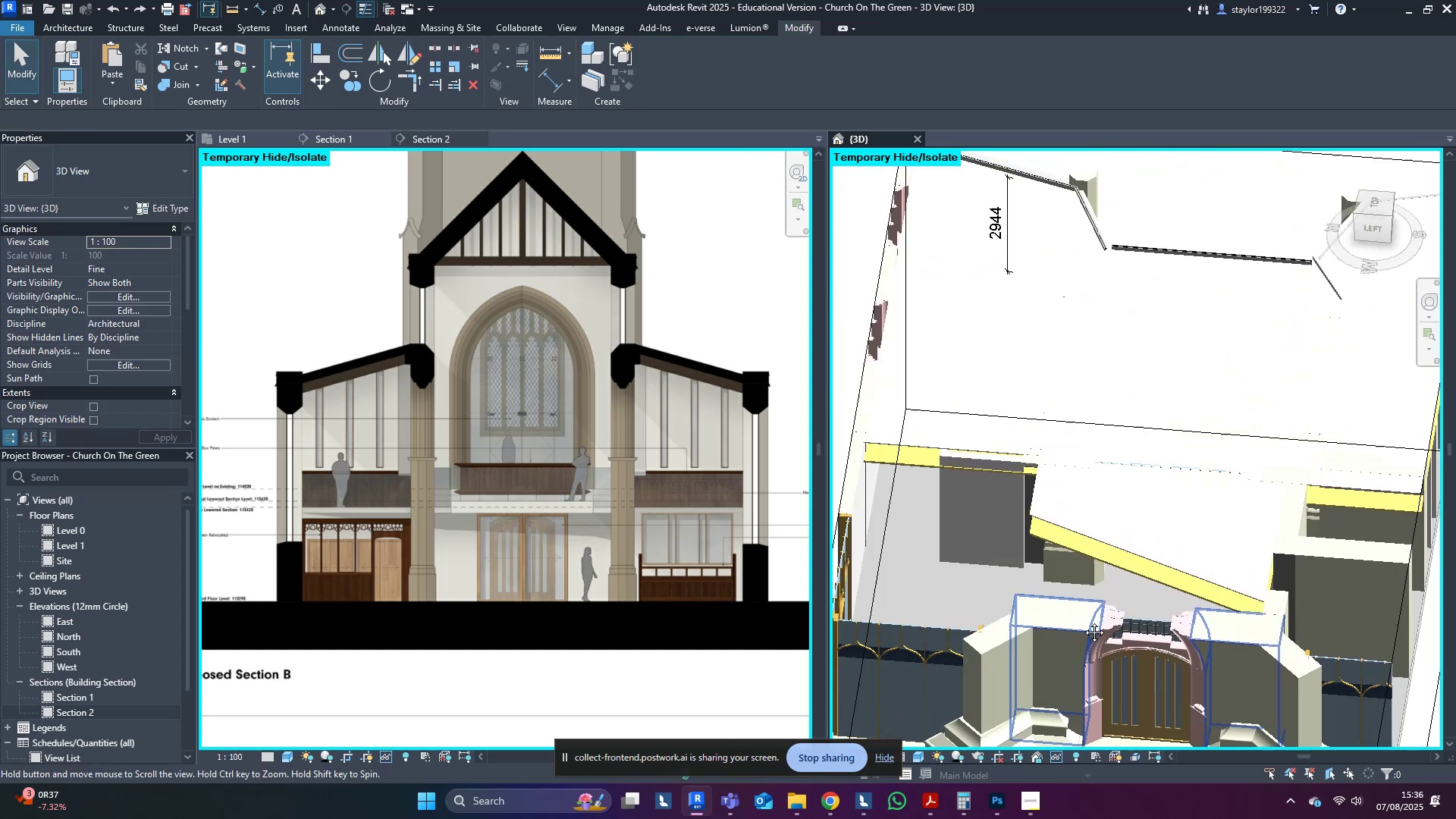 
key(Shift+ShiftLeft)
 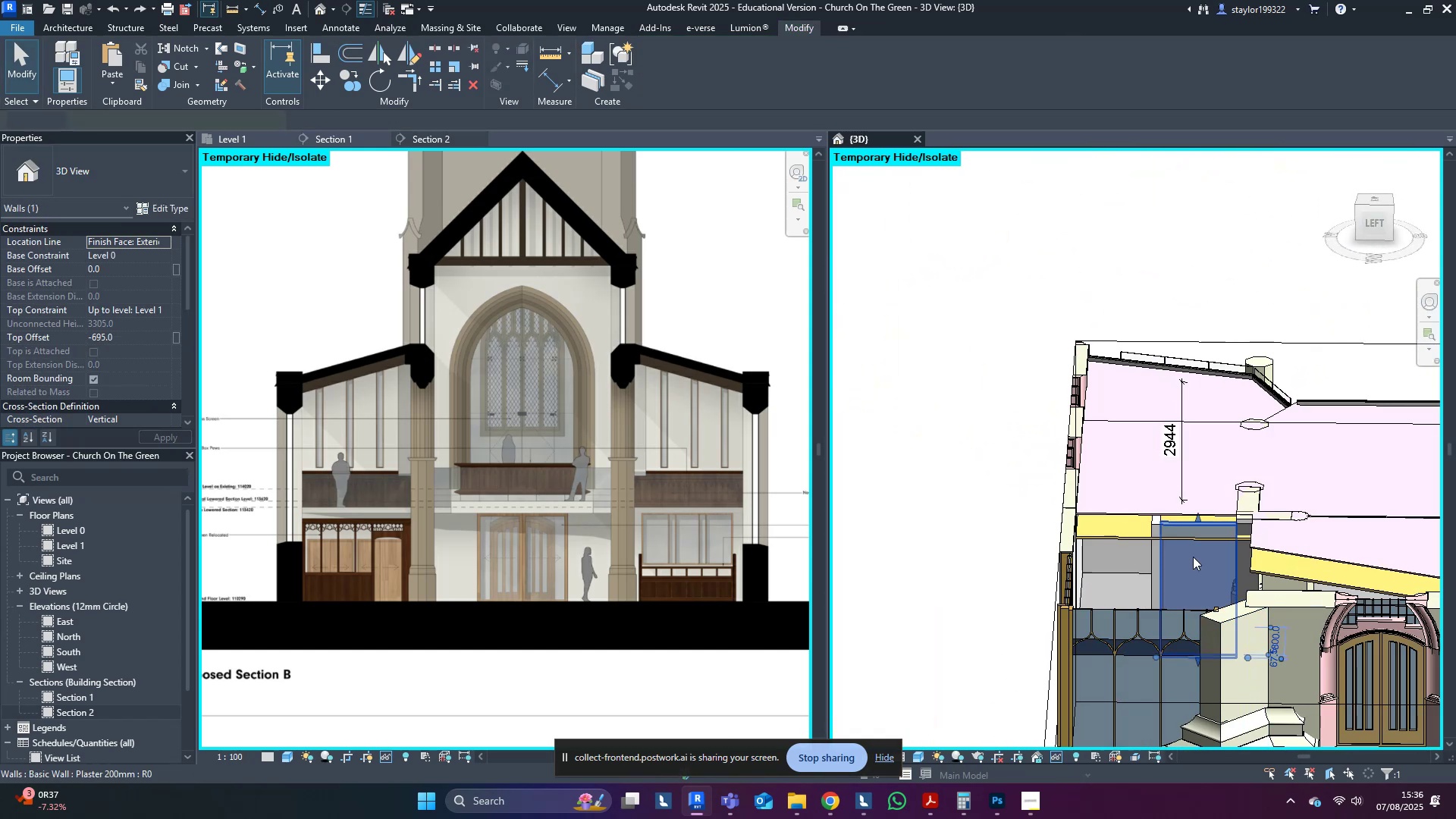 
scroll: coordinate [1138, 519], scroll_direction: up, amount: 6.0
 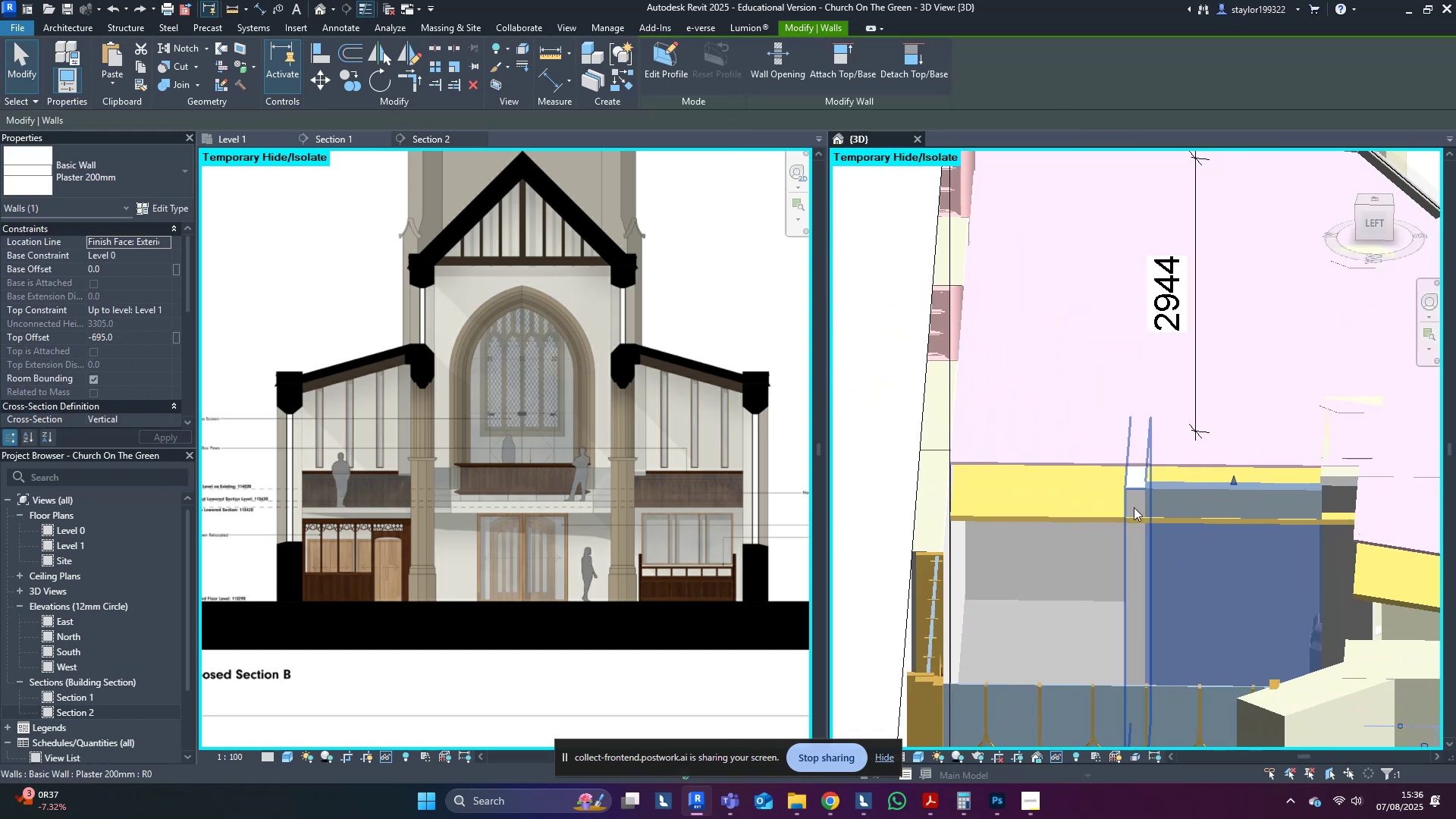 
hold_key(key=ControlLeft, duration=0.55)
left_click([1119, 491])
 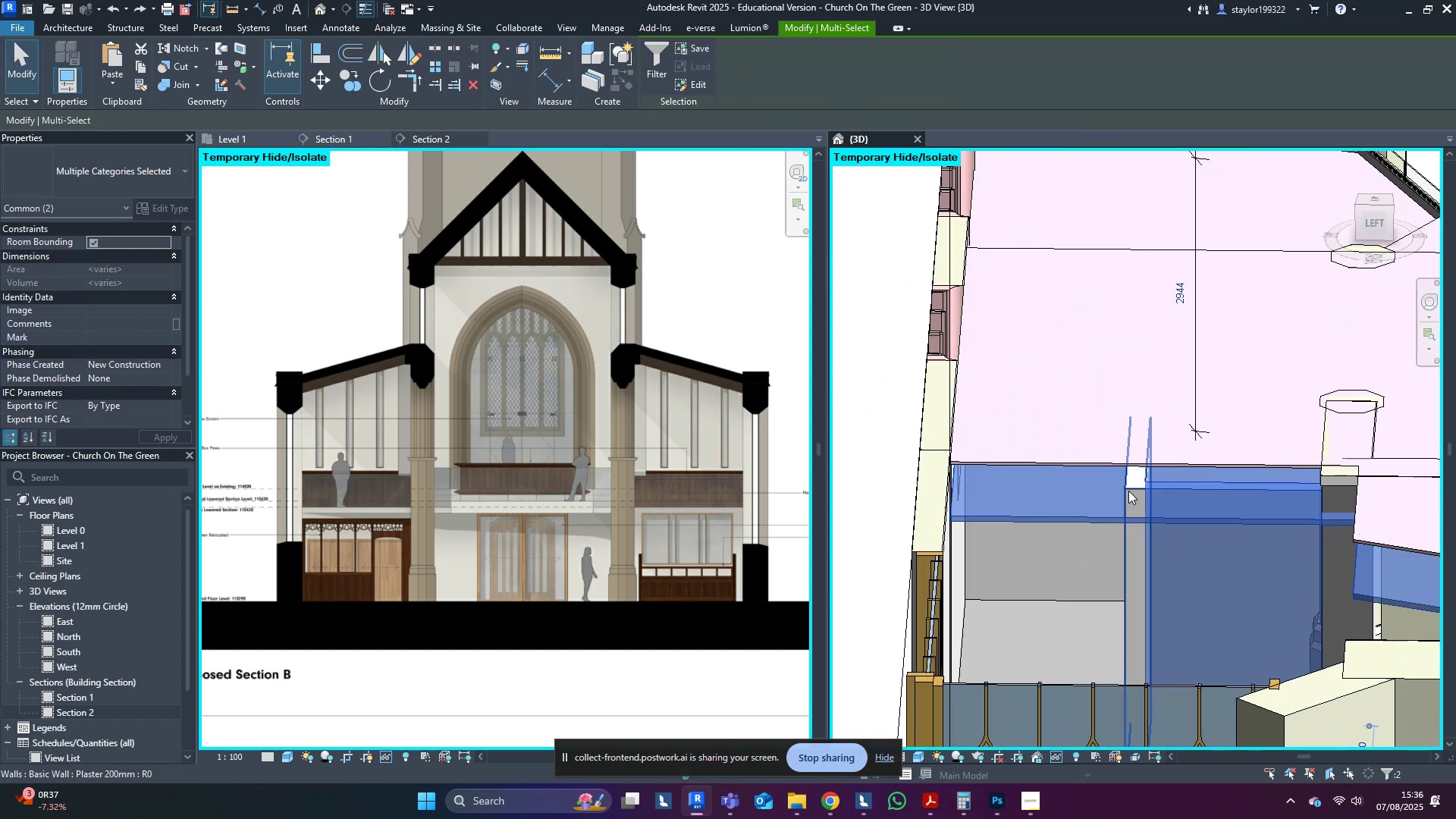 
double_click([1128, 491])
 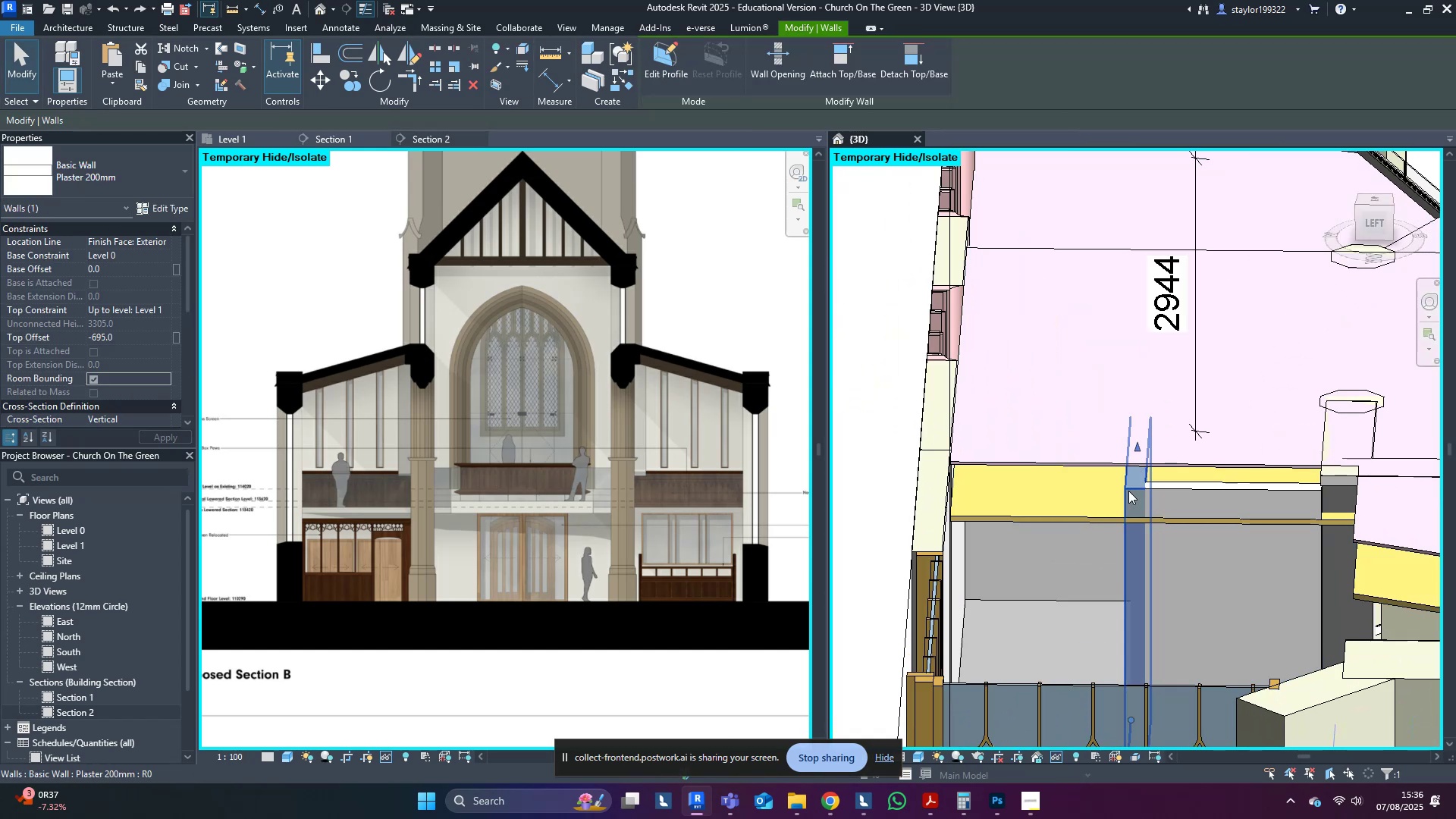 
hold_key(key=ControlLeft, duration=0.45)
 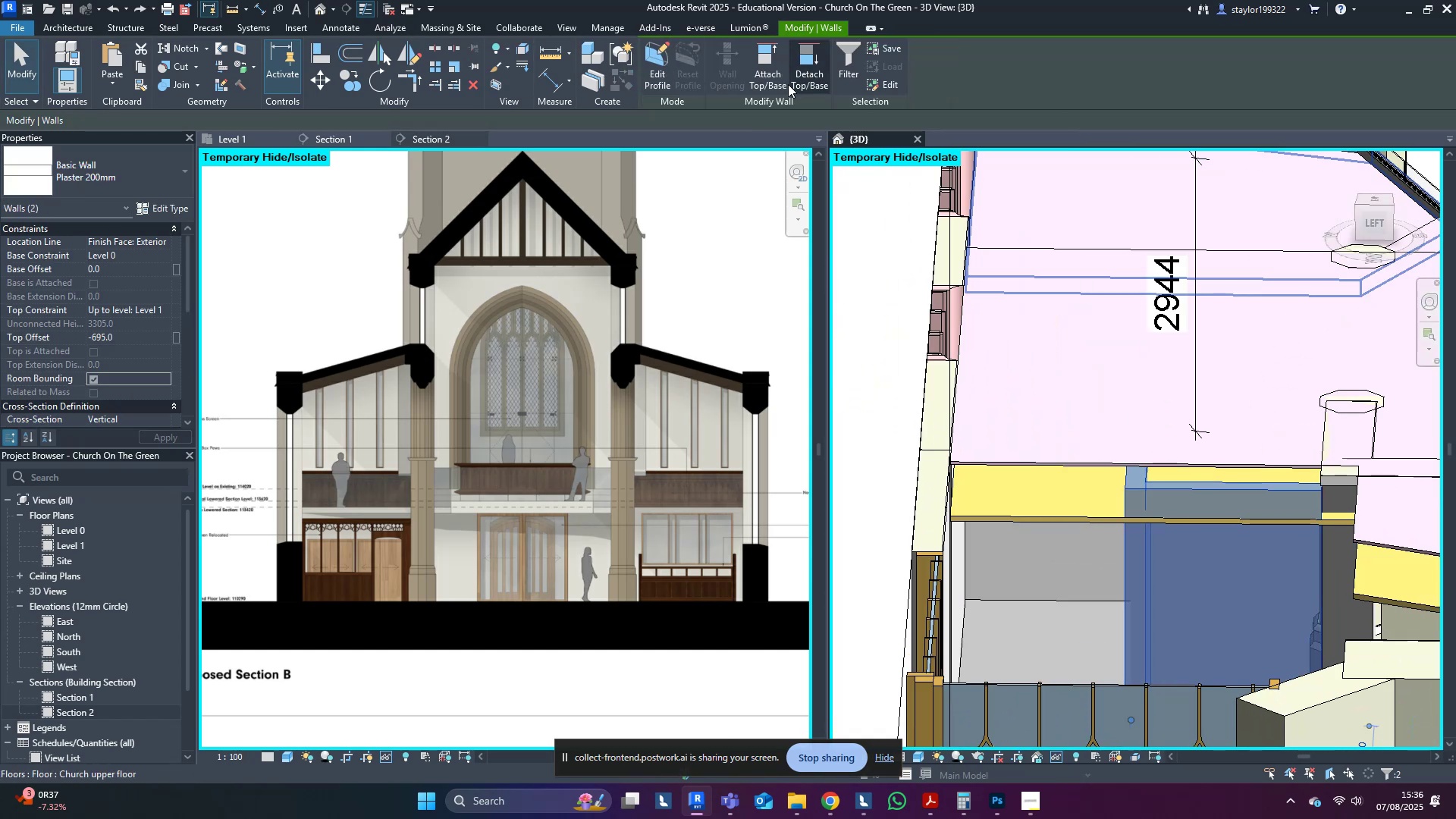 
left_click([769, 71])
 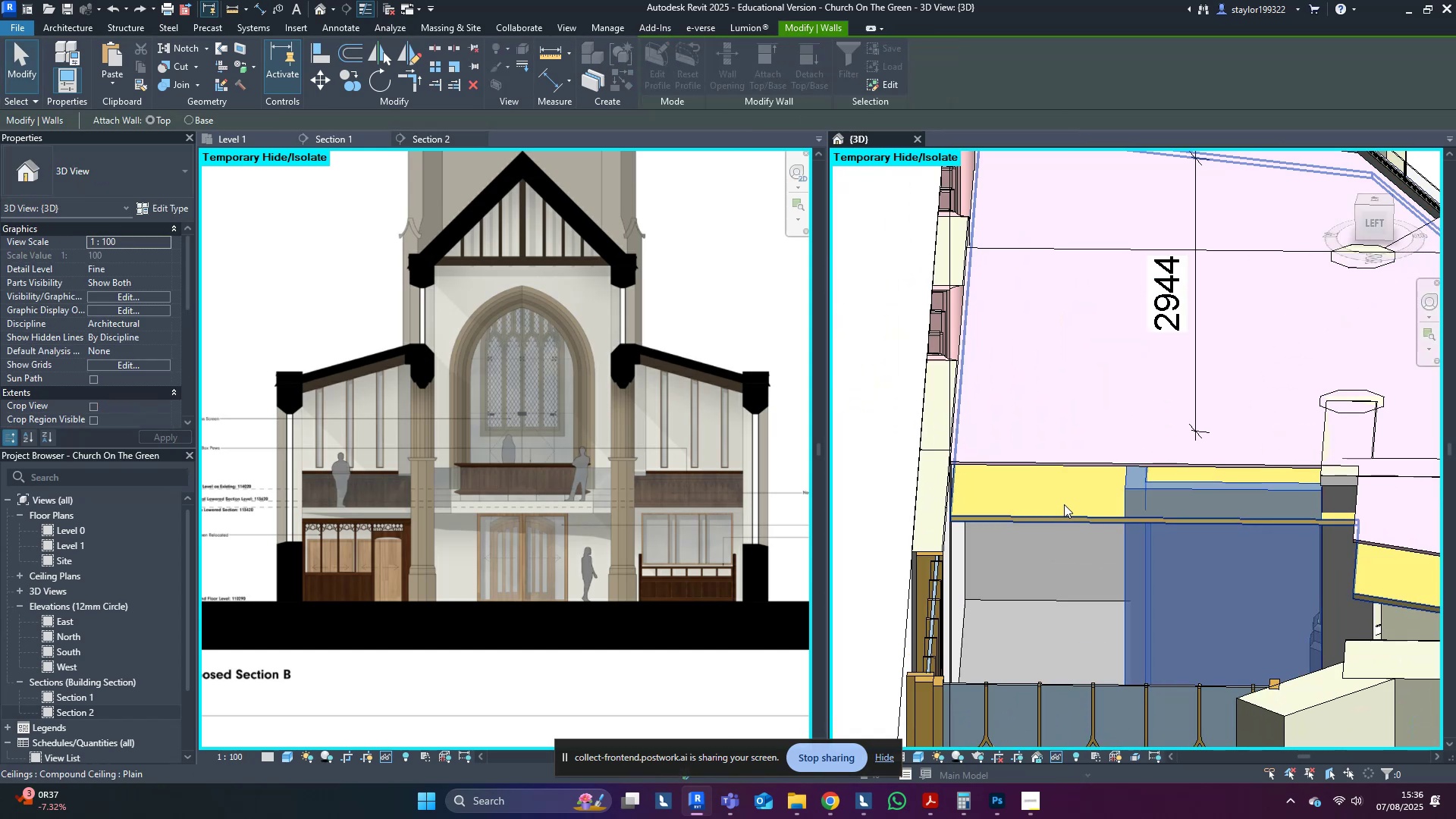 
left_click([1064, 504])
 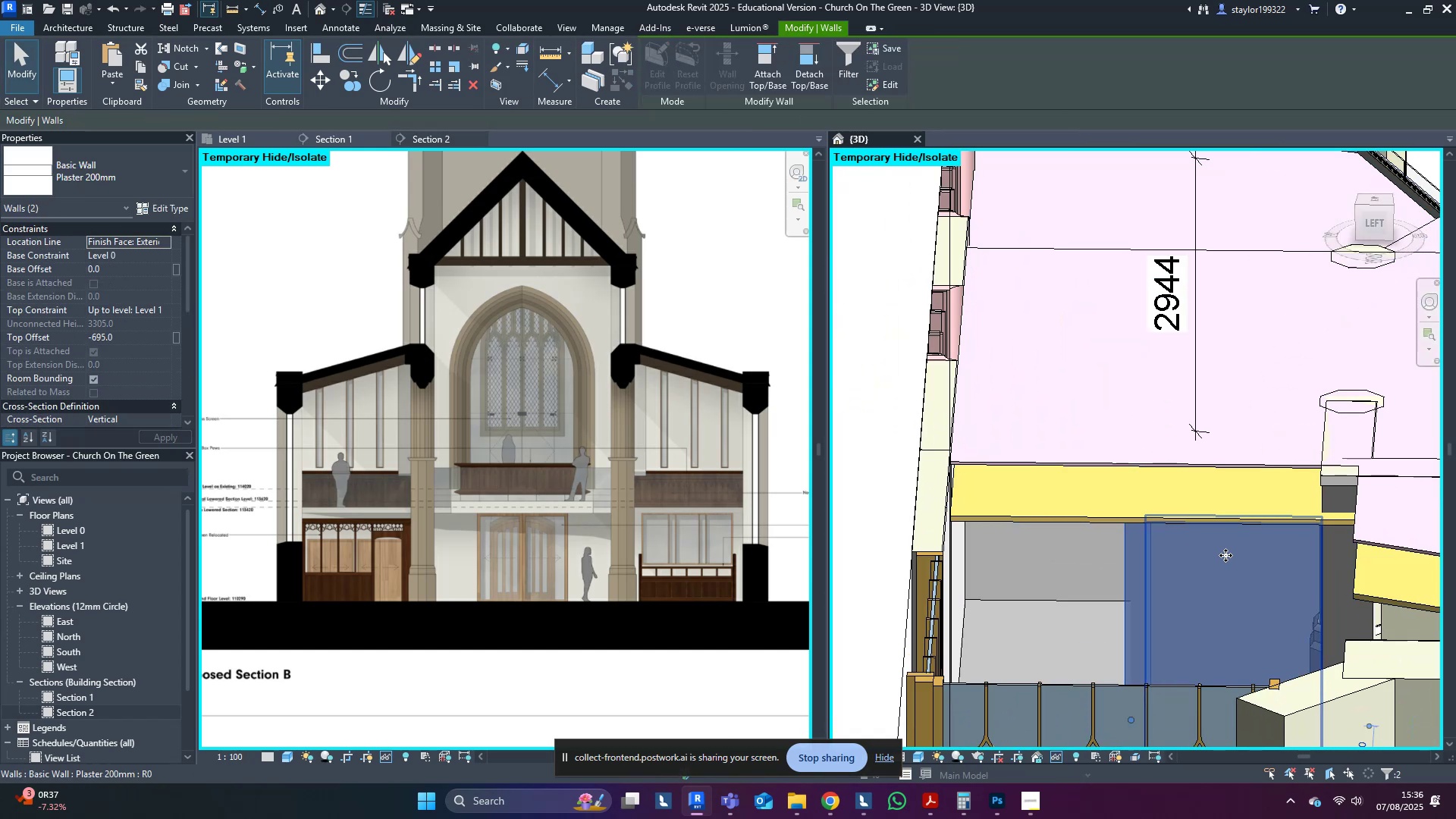 
scroll: coordinate [651, 507], scroll_direction: down, amount: 2.0
 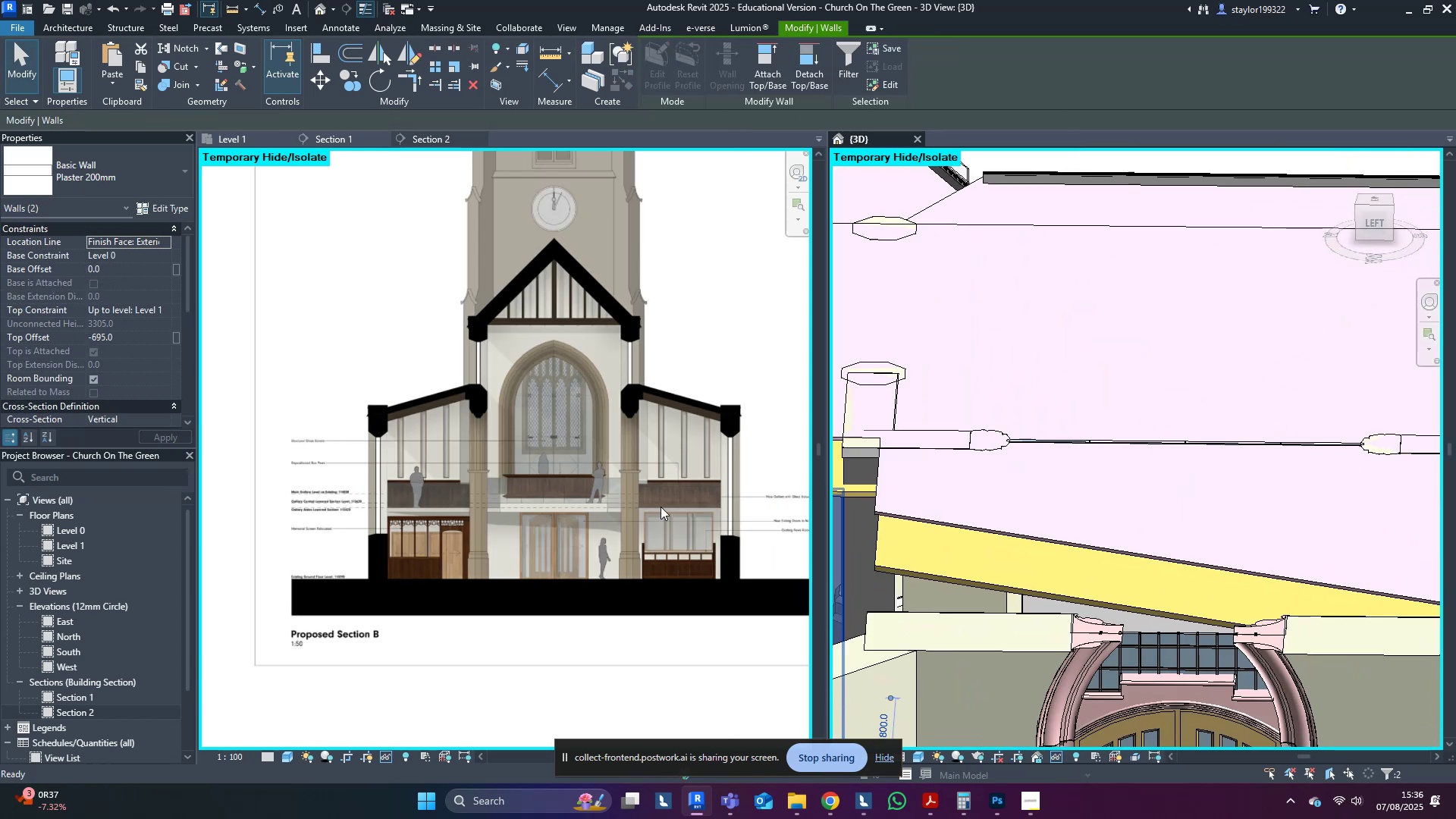 
hold_key(key=ShiftLeft, duration=0.42)
 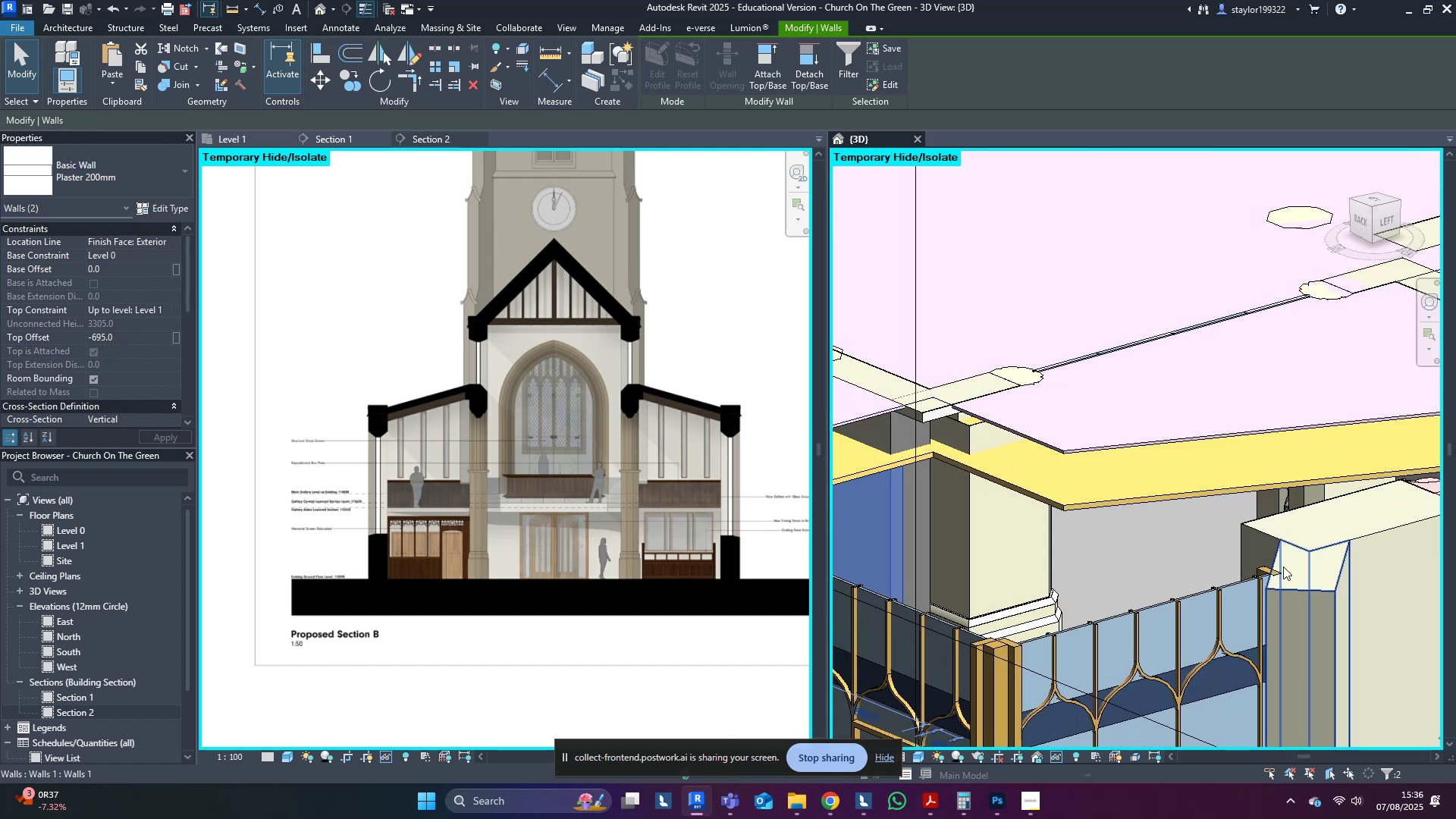 
scroll: coordinate [1256, 573], scroll_direction: down, amount: 5.0
 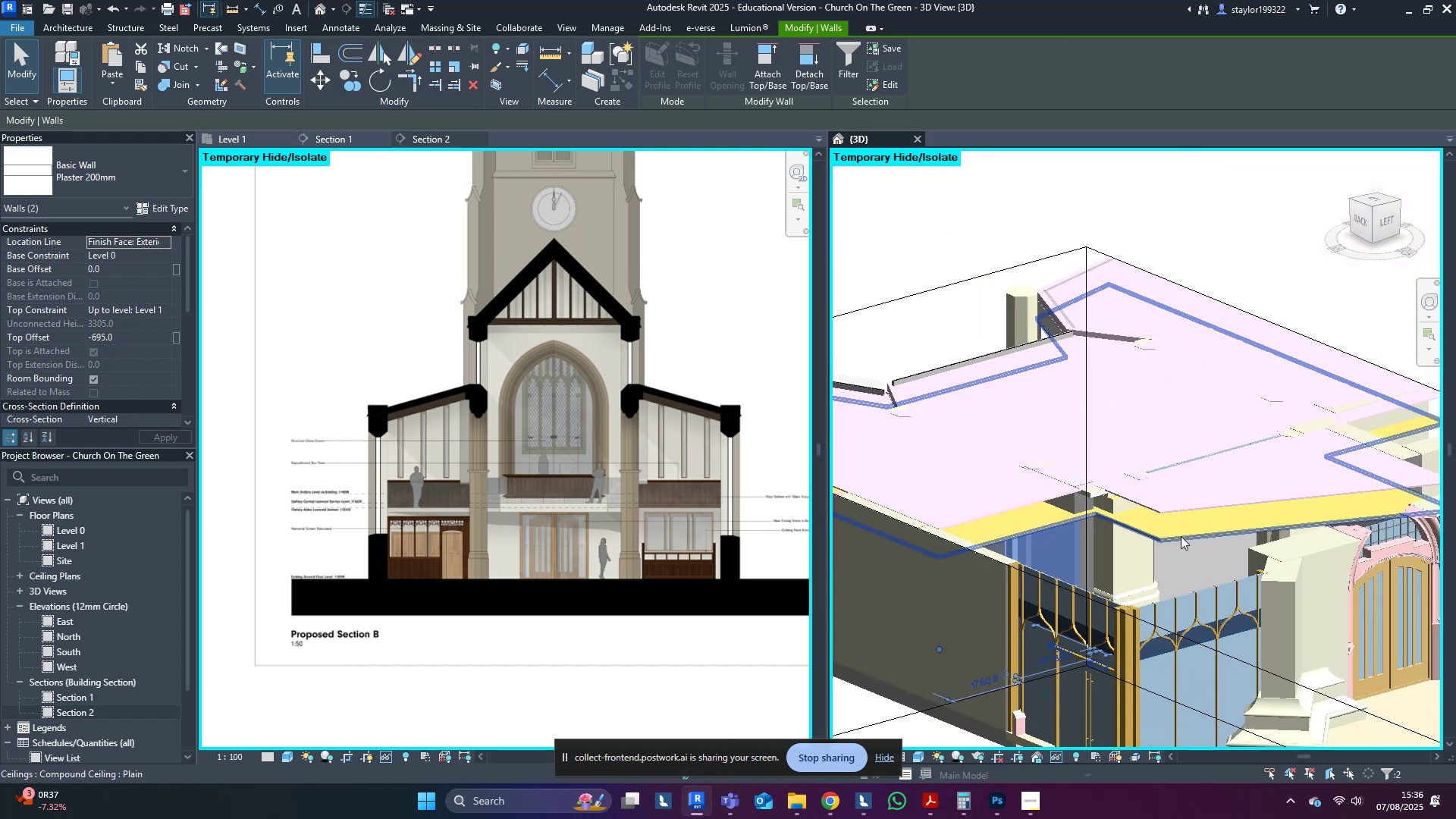 
key(Shift+ShiftLeft)
 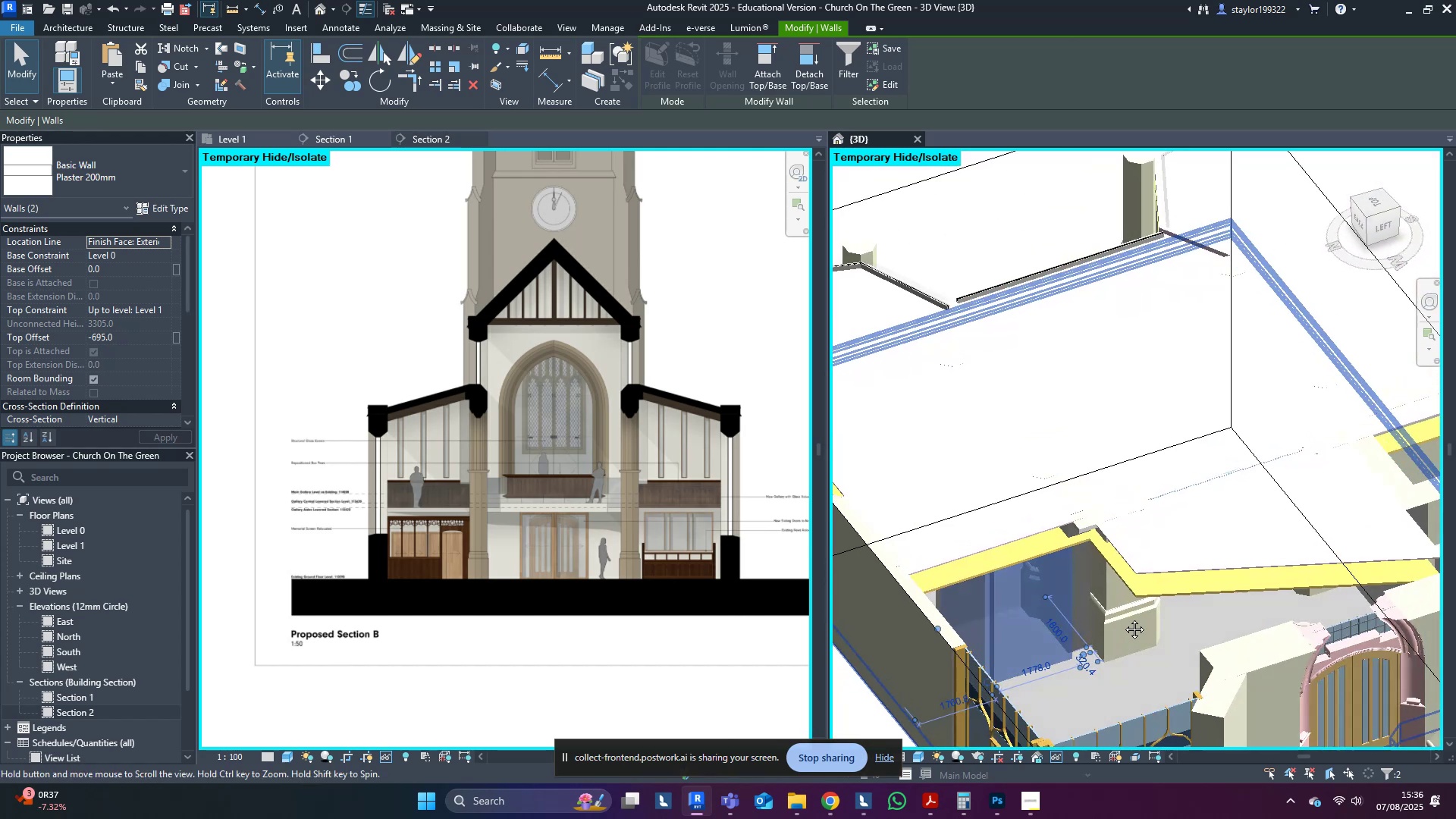 
key(Escape)
 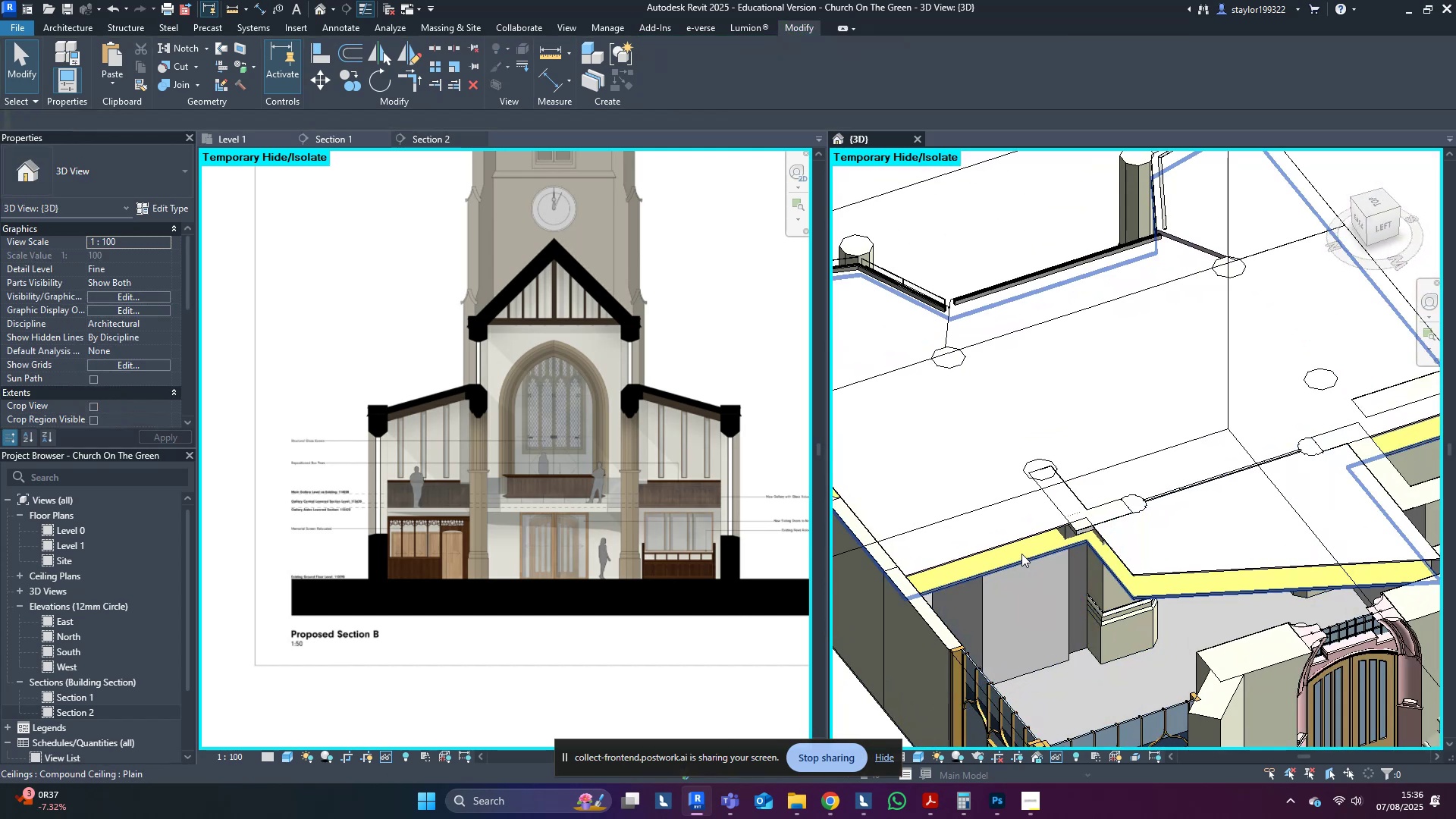 
double_click([1021, 554])
 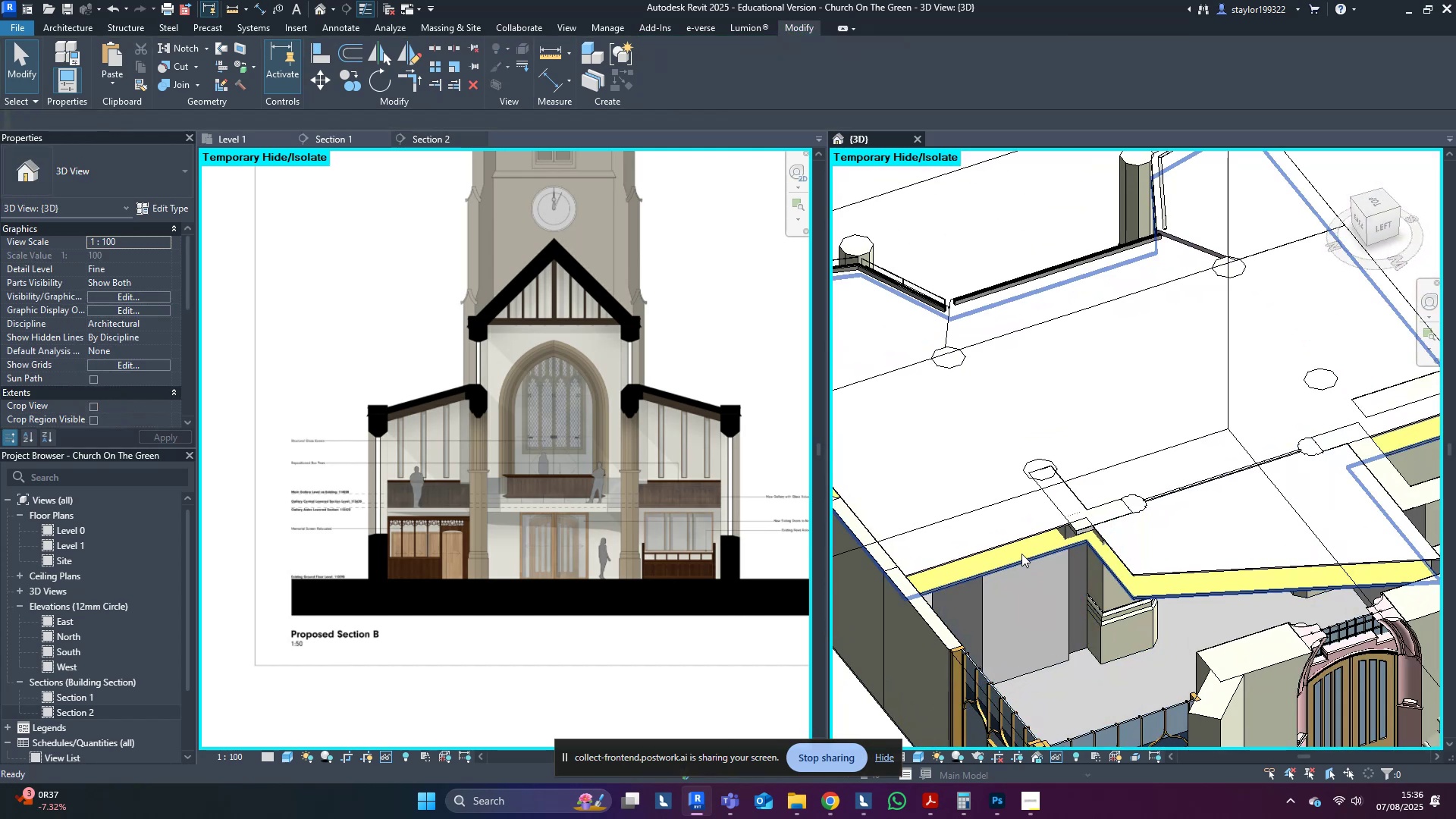 
type(wa)
 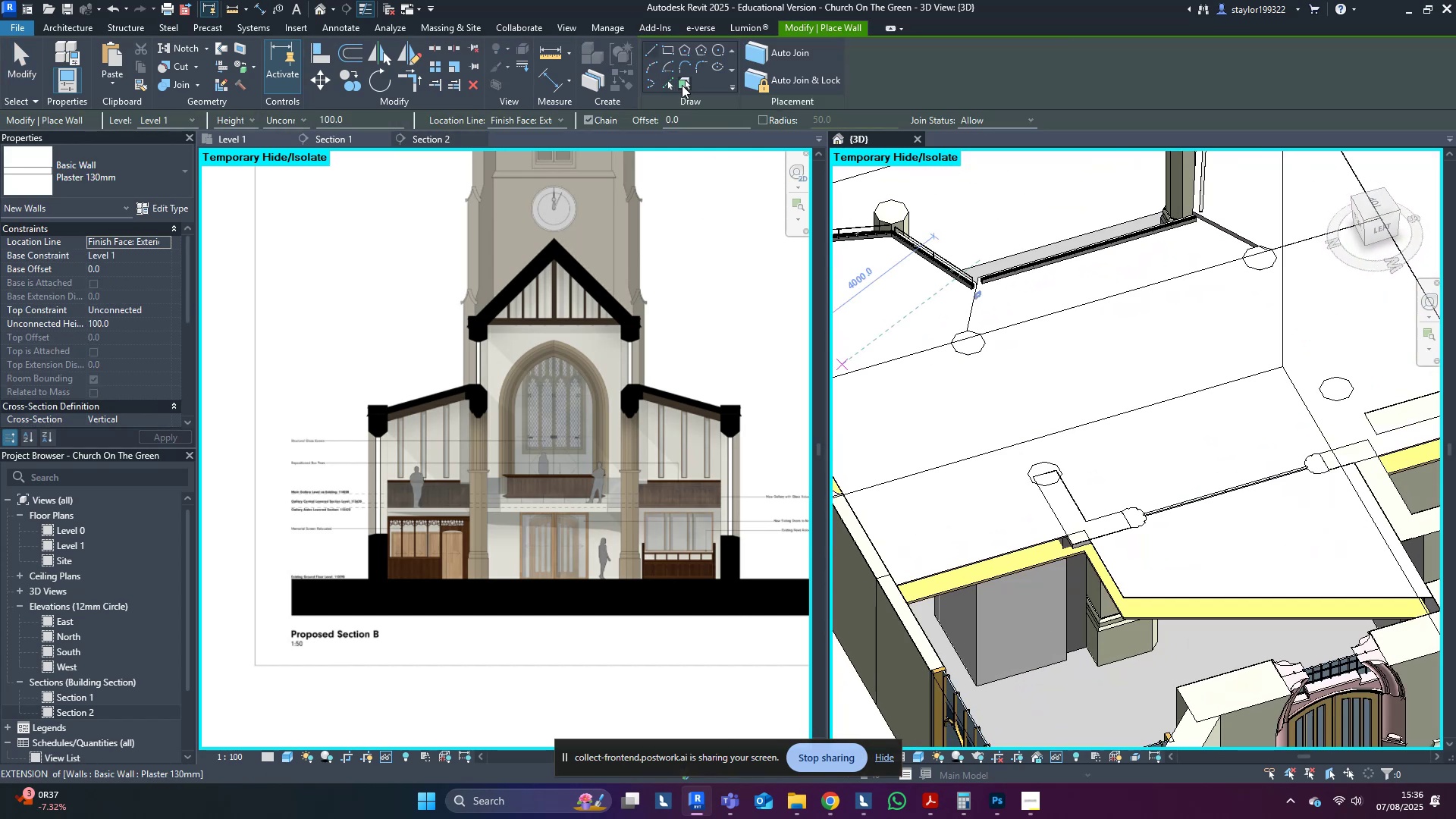 
left_click([675, 86])
 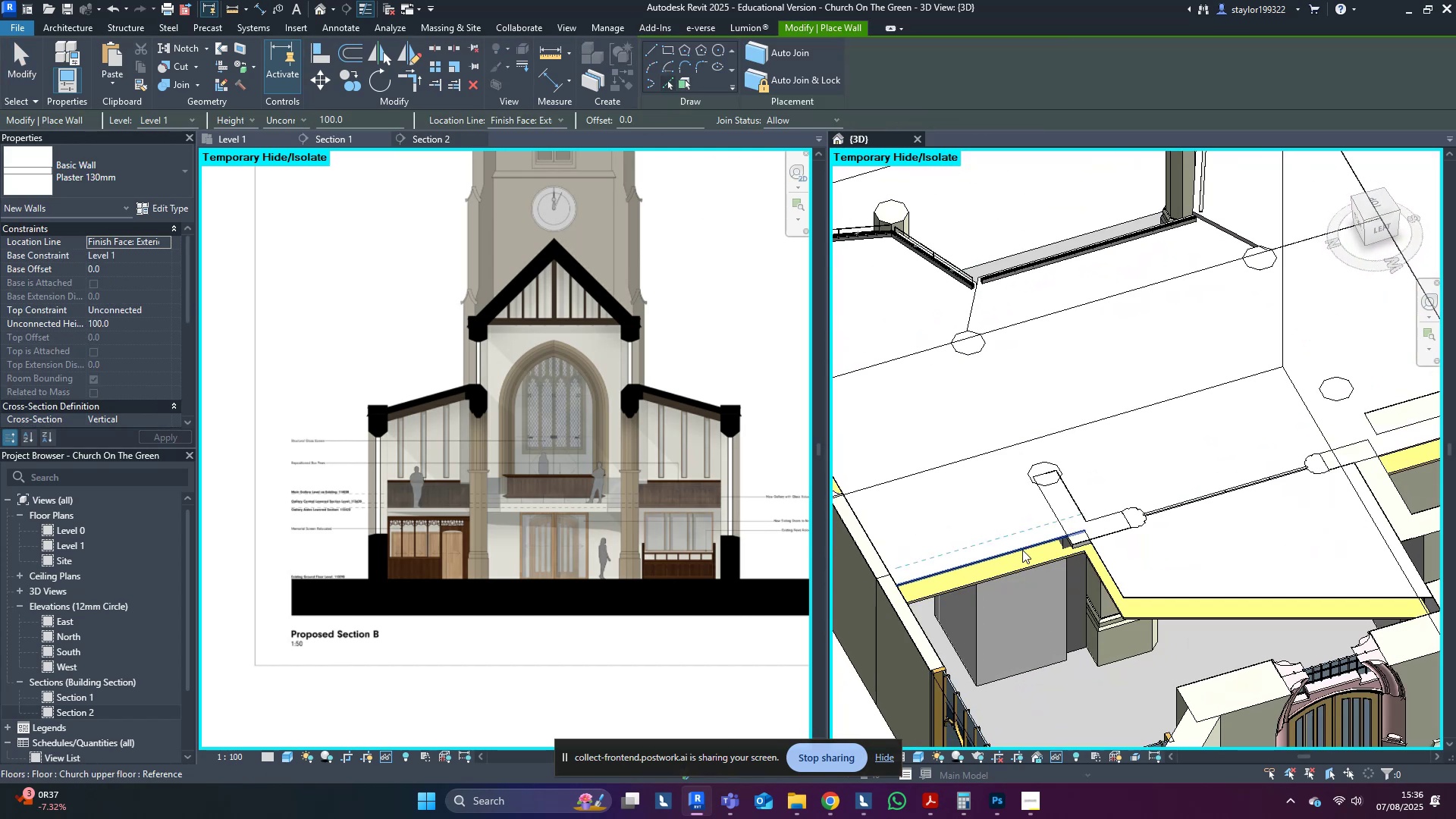 
left_click([1022, 550])
 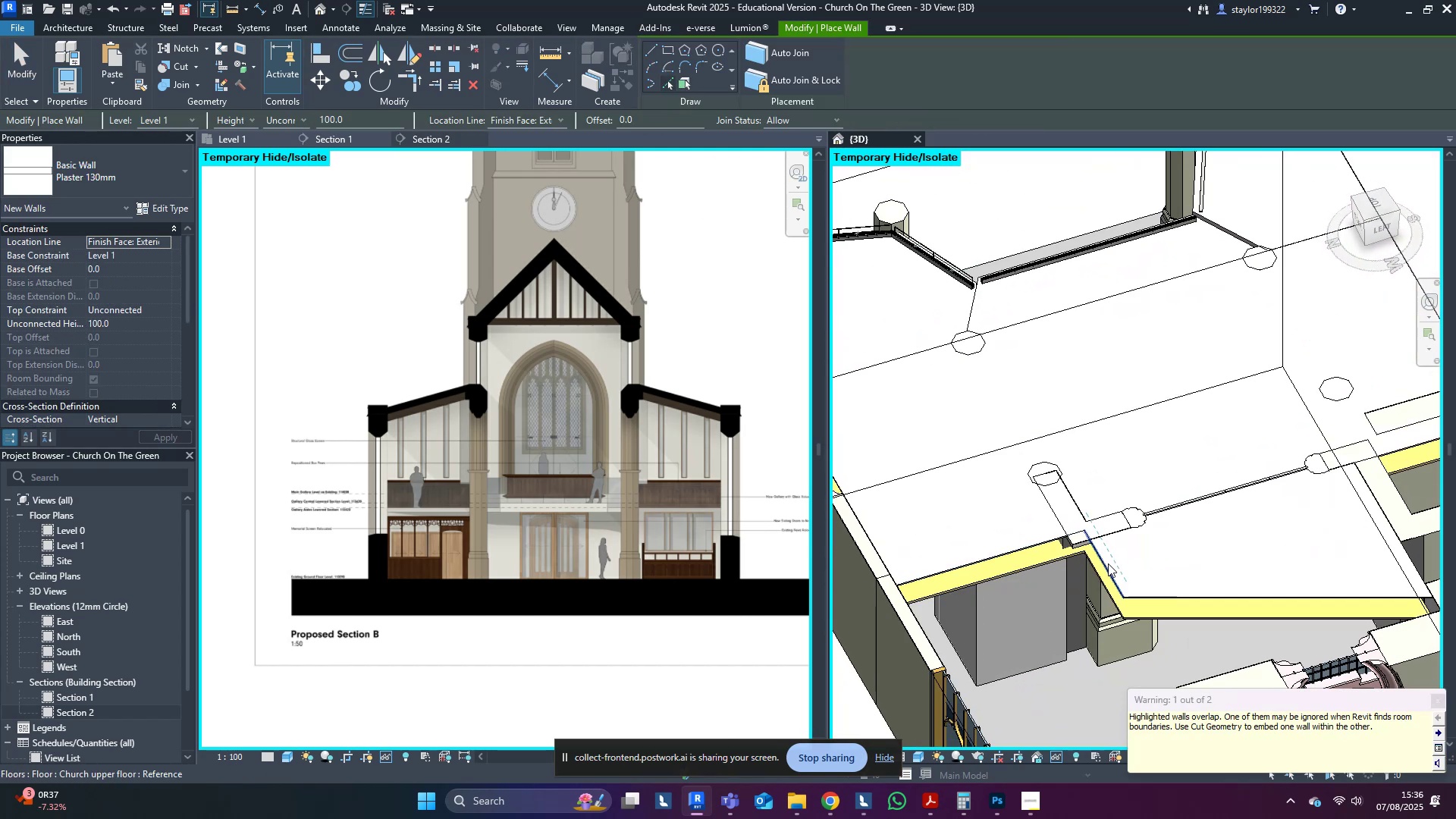 
key(Control+ControlLeft)
 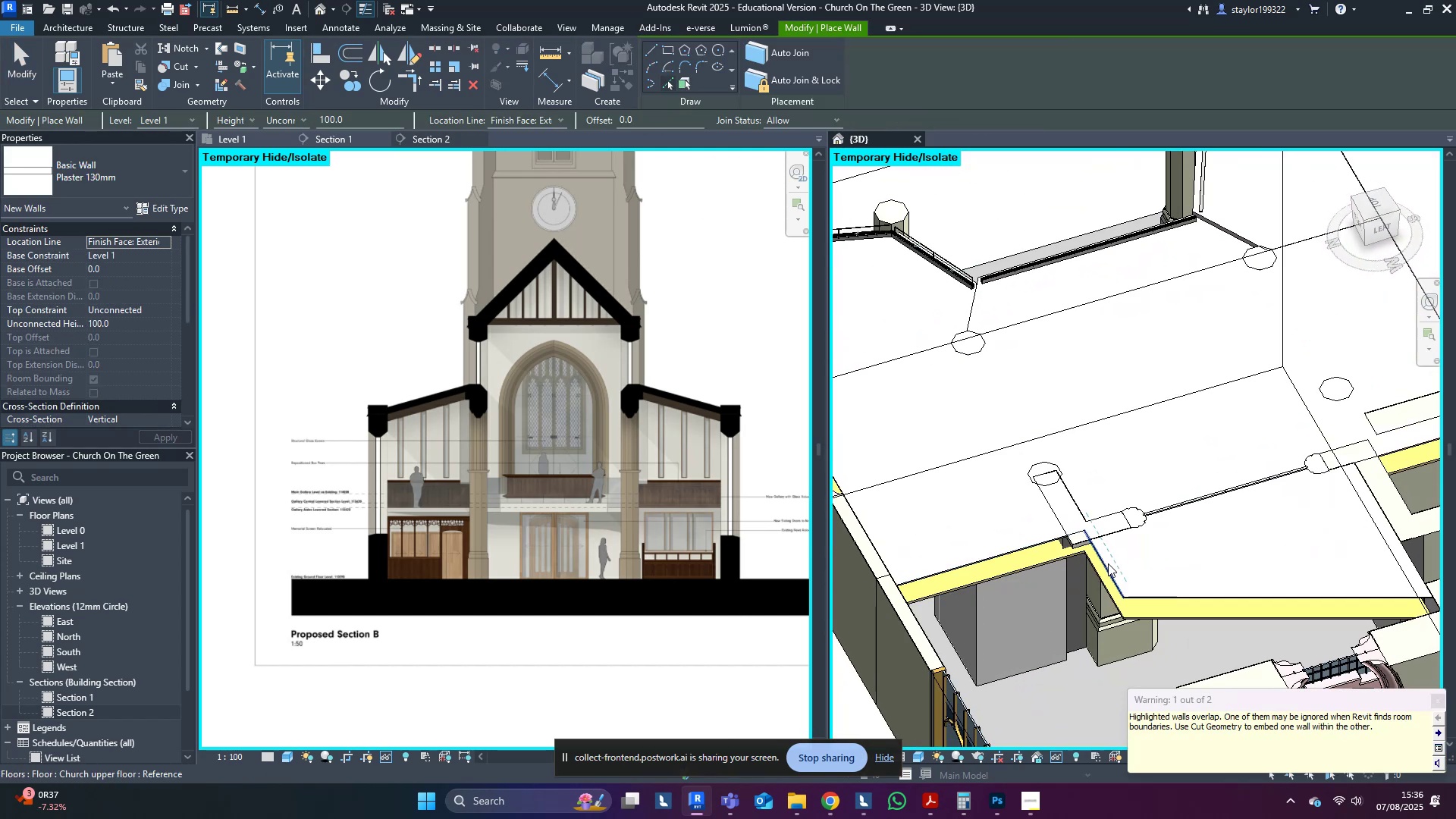 
key(Control+Z)
 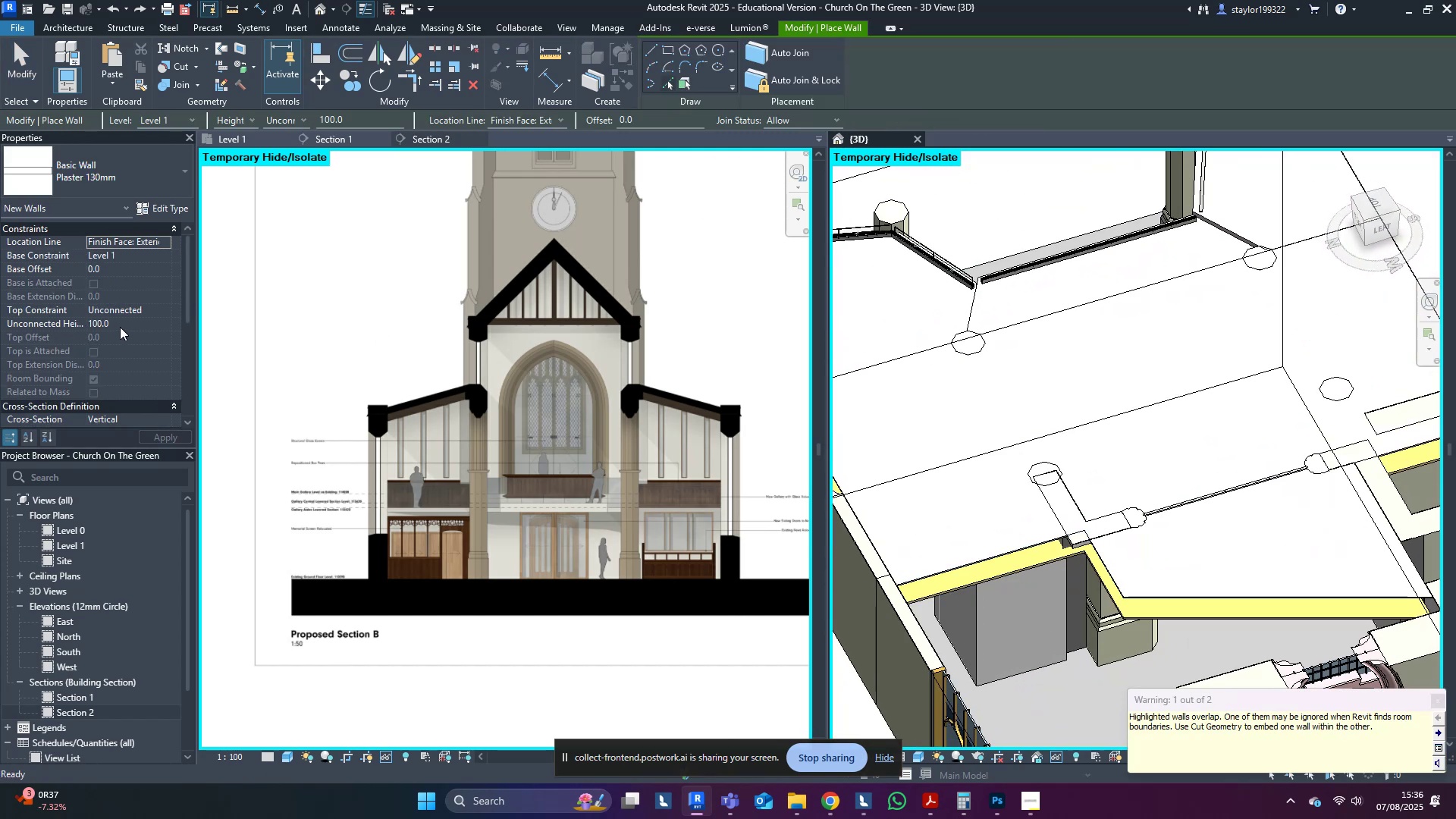 
hold_key(key=ShiftLeft, duration=0.75)
scroll: coordinate [1020, 360], scroll_direction: down, amount: 2.0
 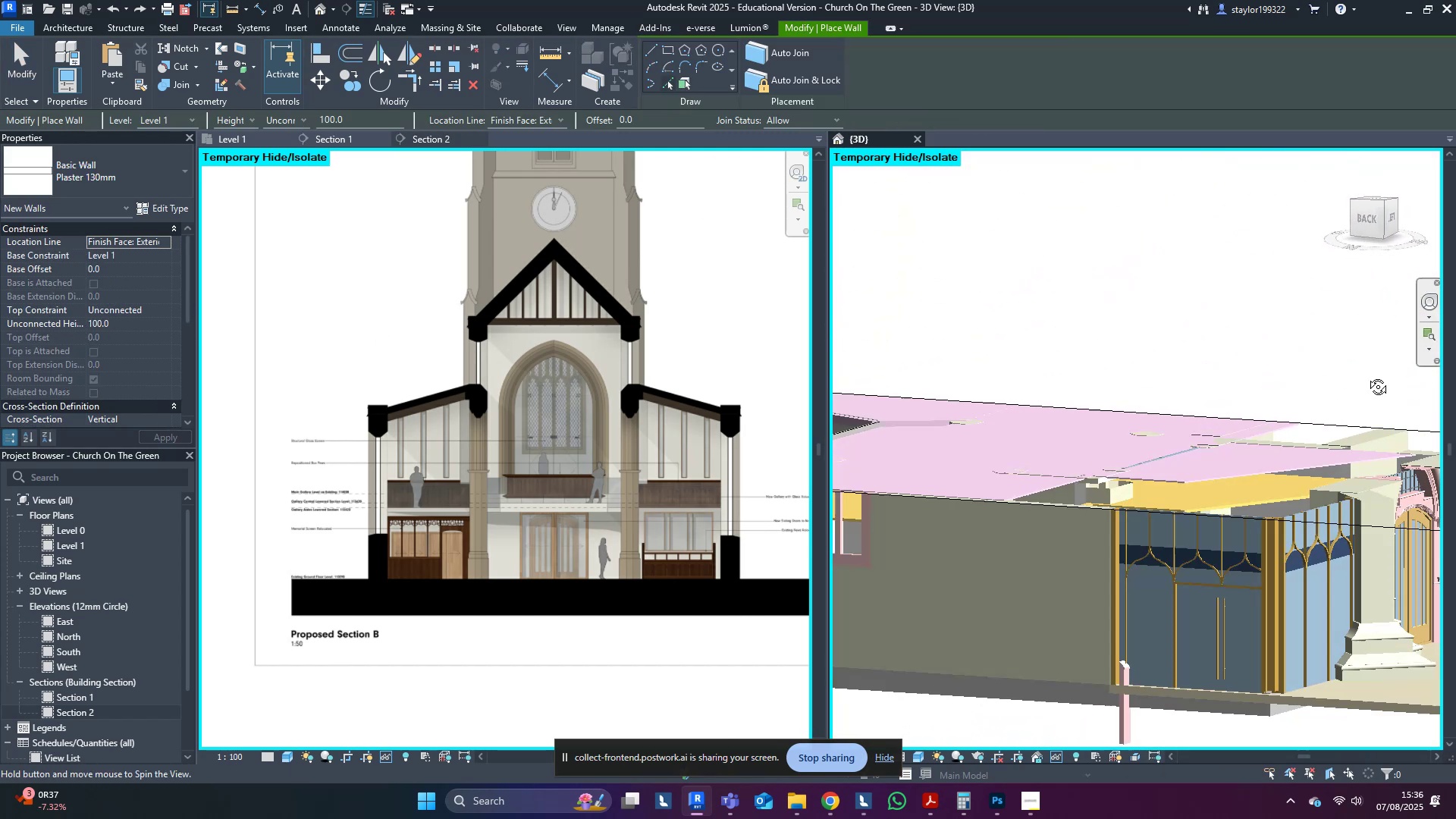 
key(Escape)
 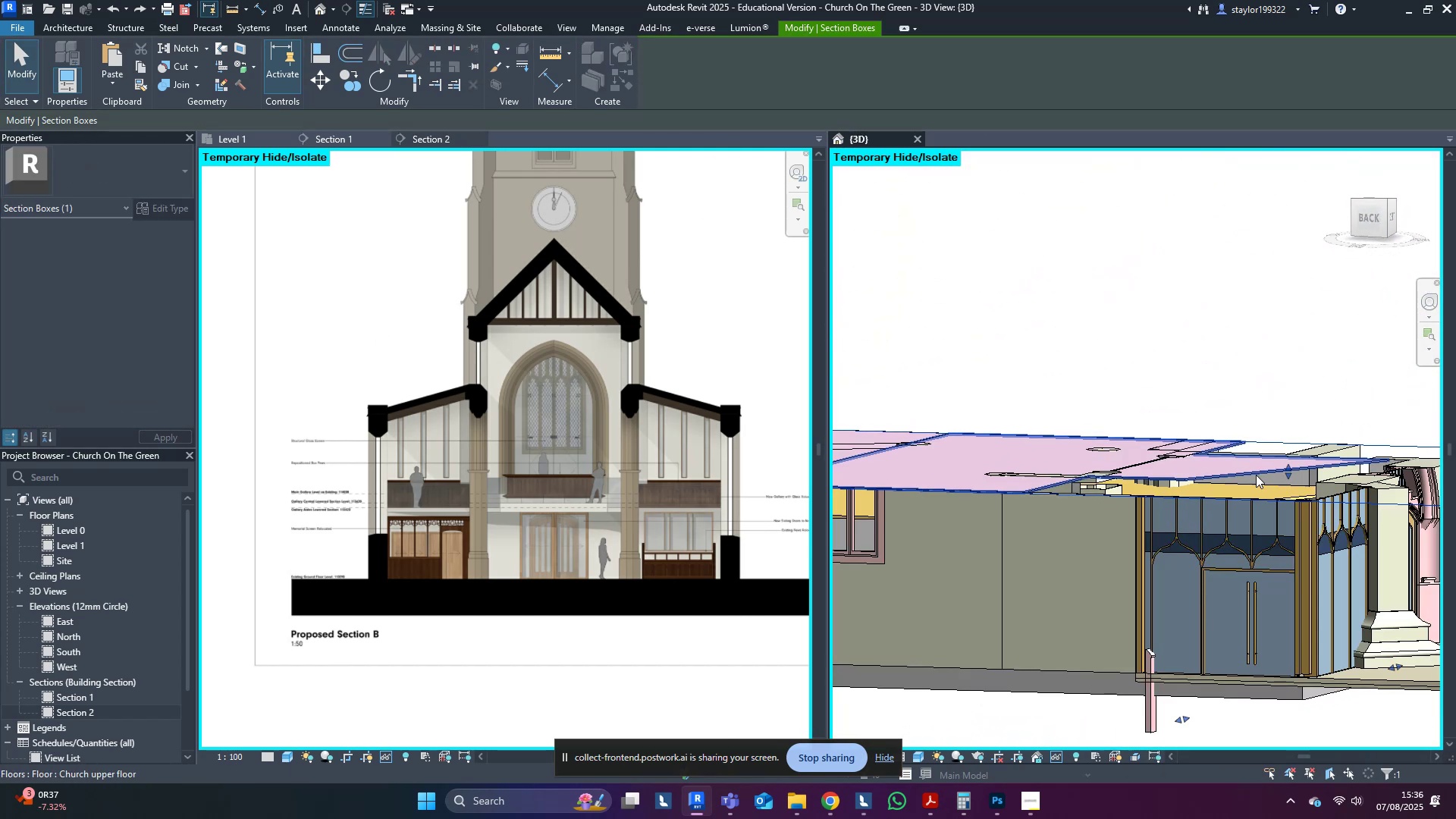 
left_click_drag(start_coordinate=[1291, 470], to_coordinate=[1288, 394])
 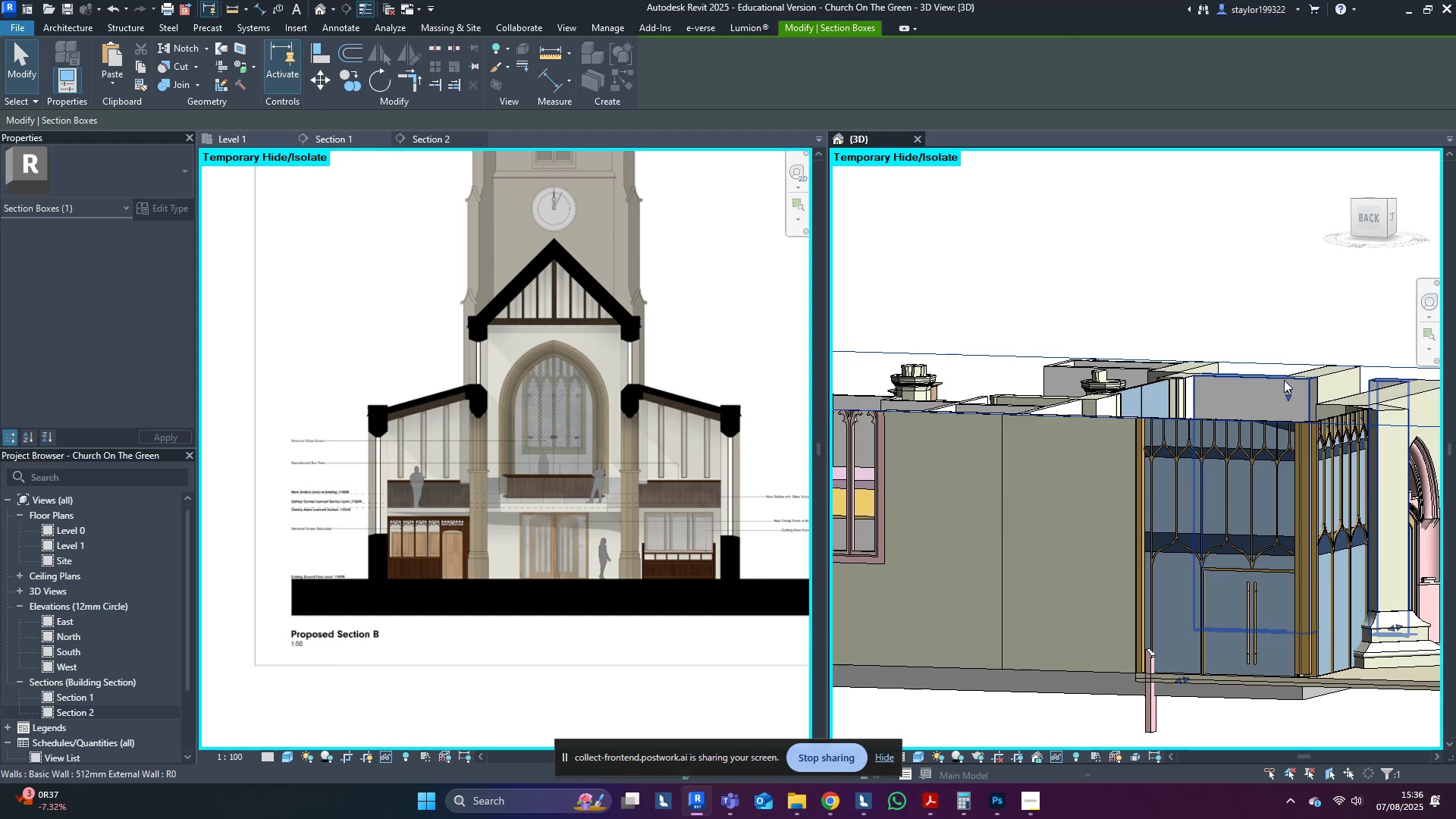 
hold_key(key=ShiftLeft, duration=0.8)
 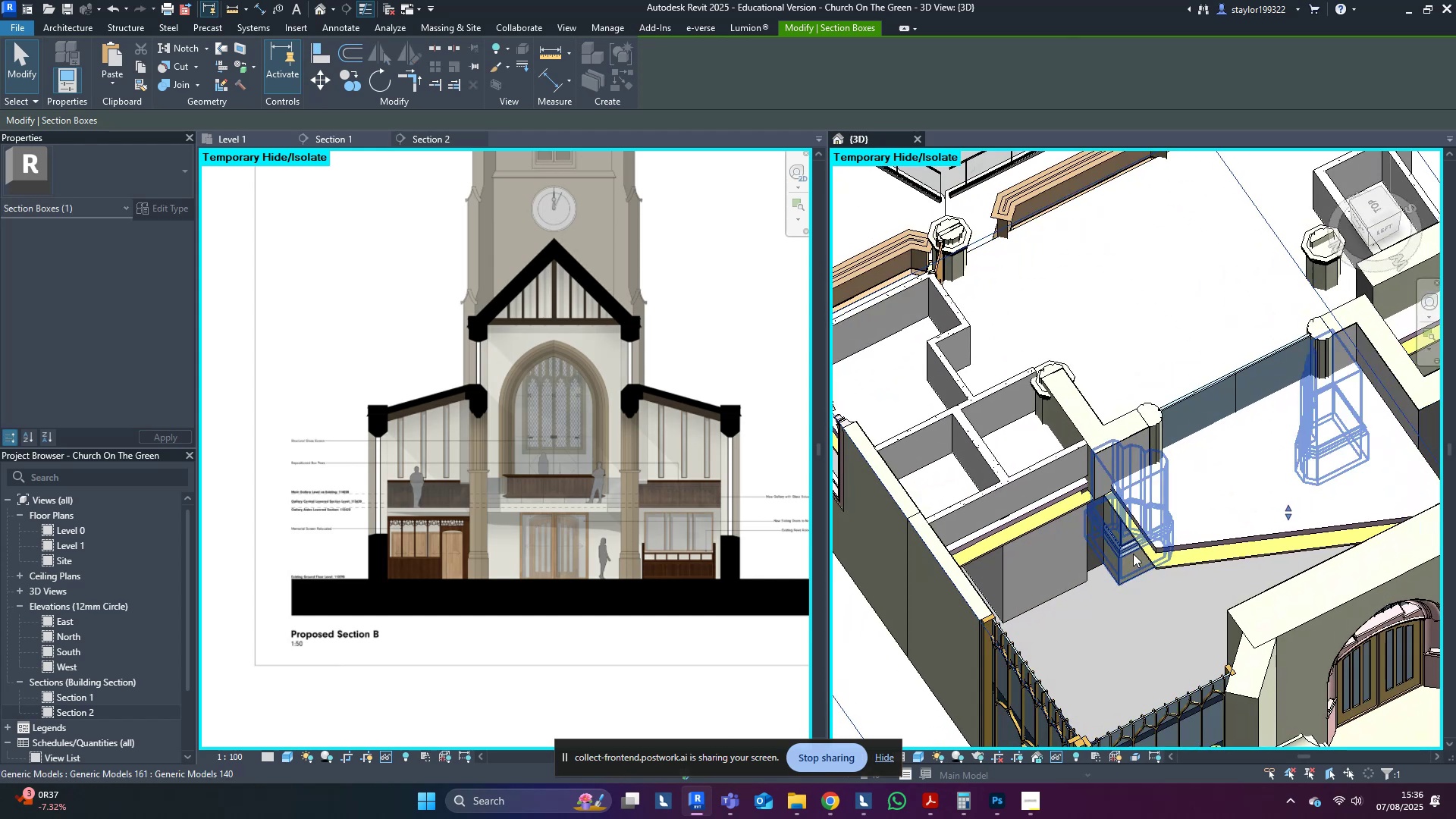 
scroll: coordinate [1098, 567], scroll_direction: up, amount: 3.0
 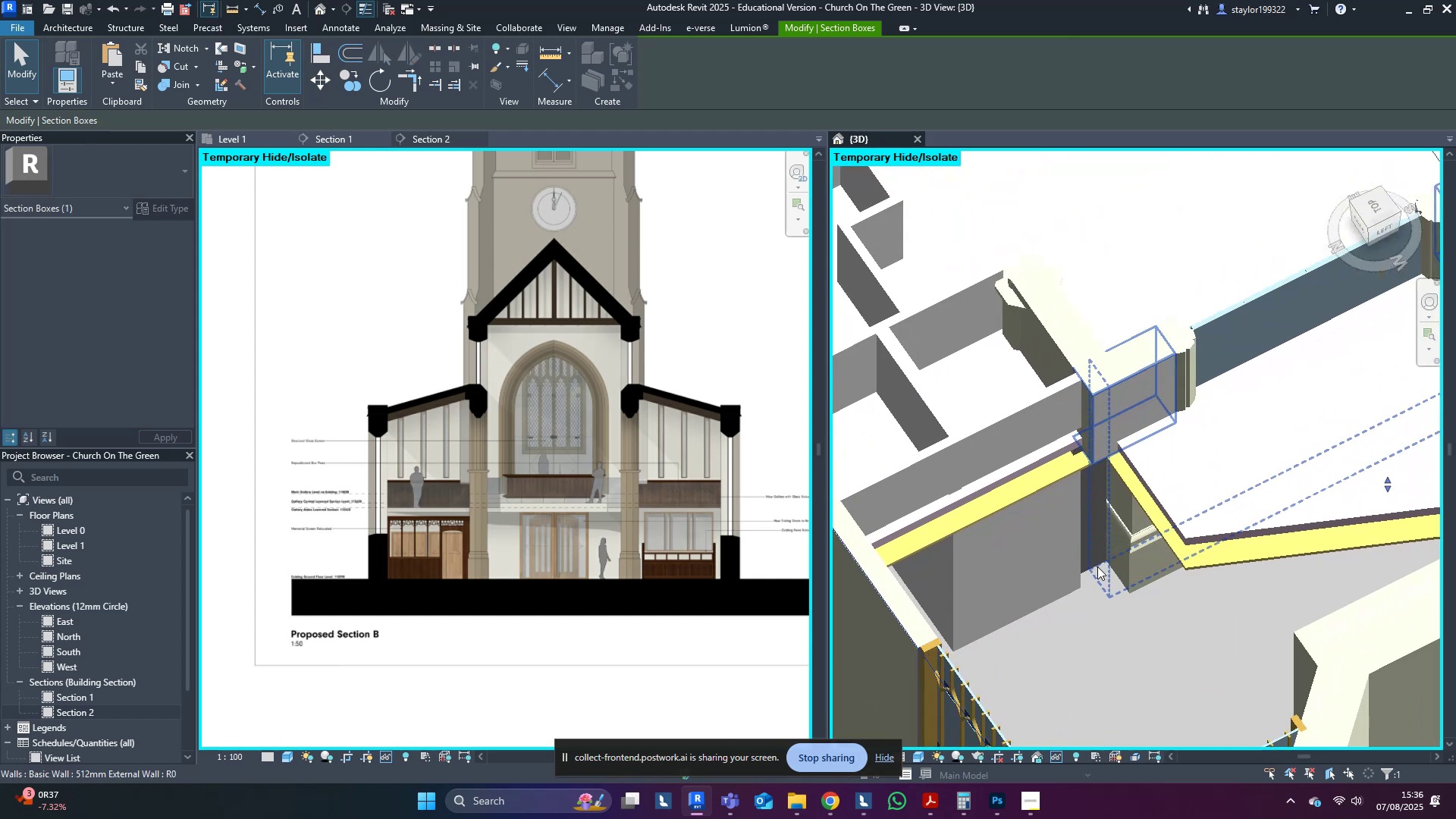 
hold_key(key=ShiftLeft, duration=1.37)
 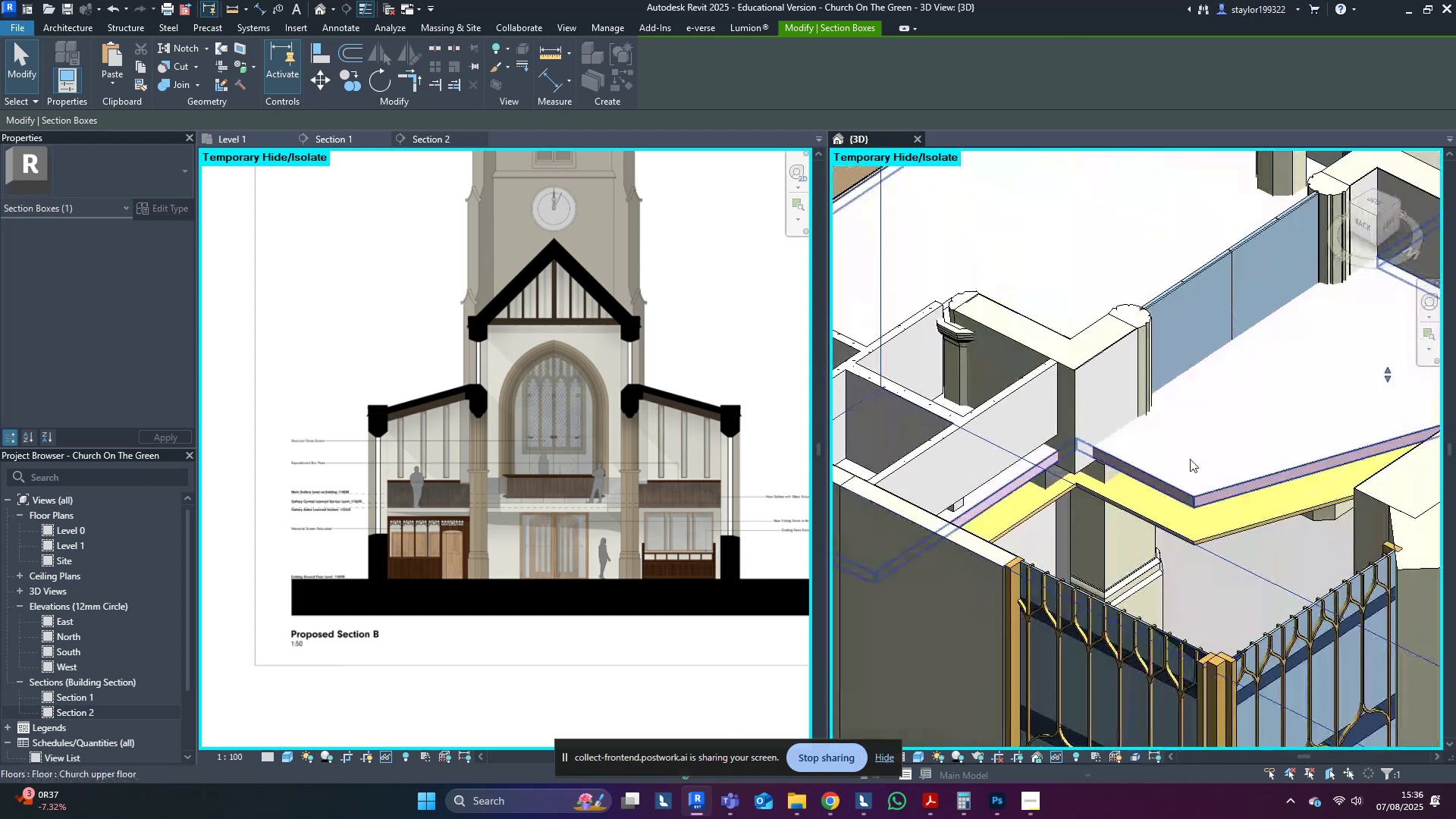 
type(waal)
 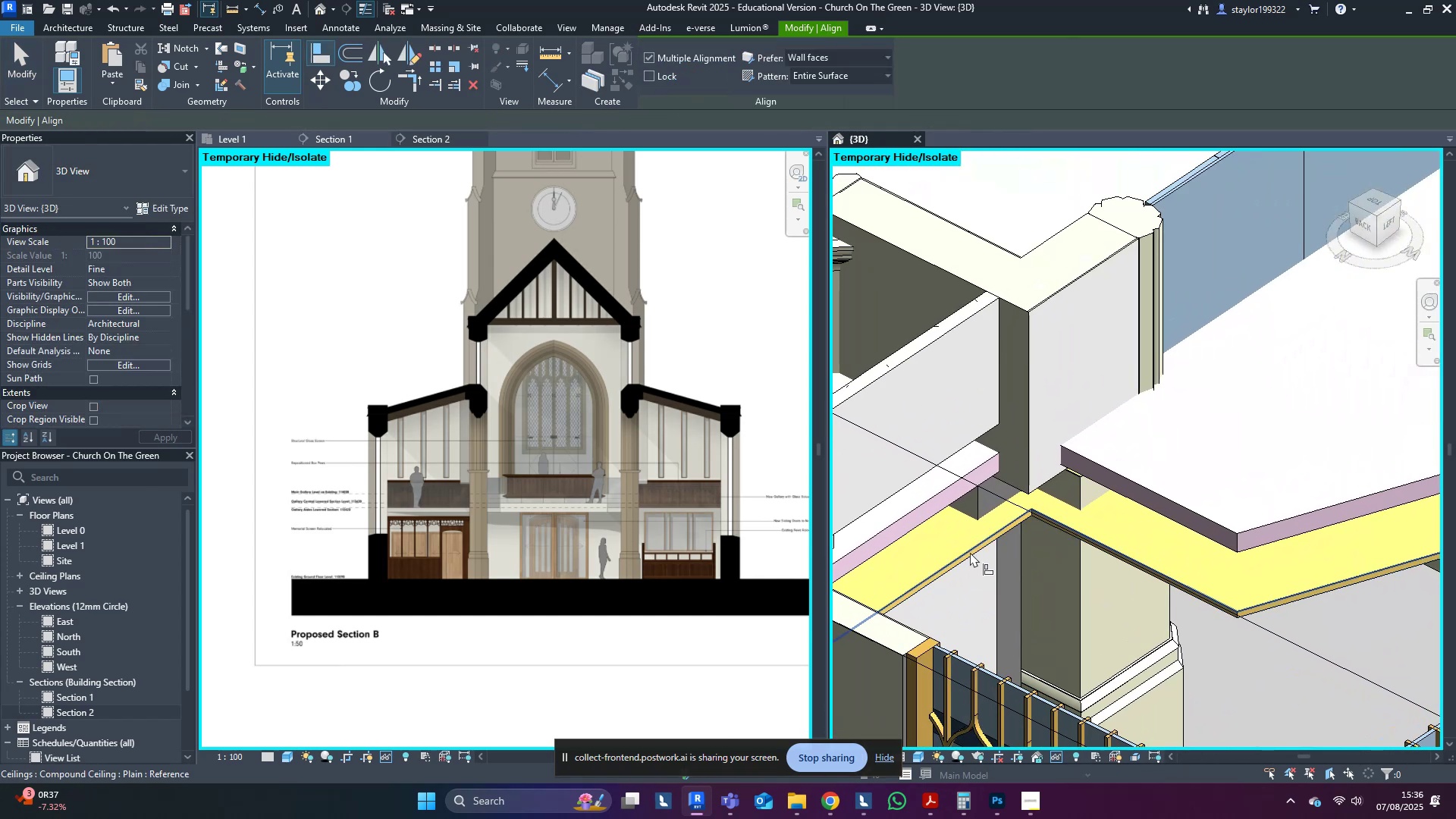 
scroll: coordinate [1053, 573], scroll_direction: up, amount: 4.0
 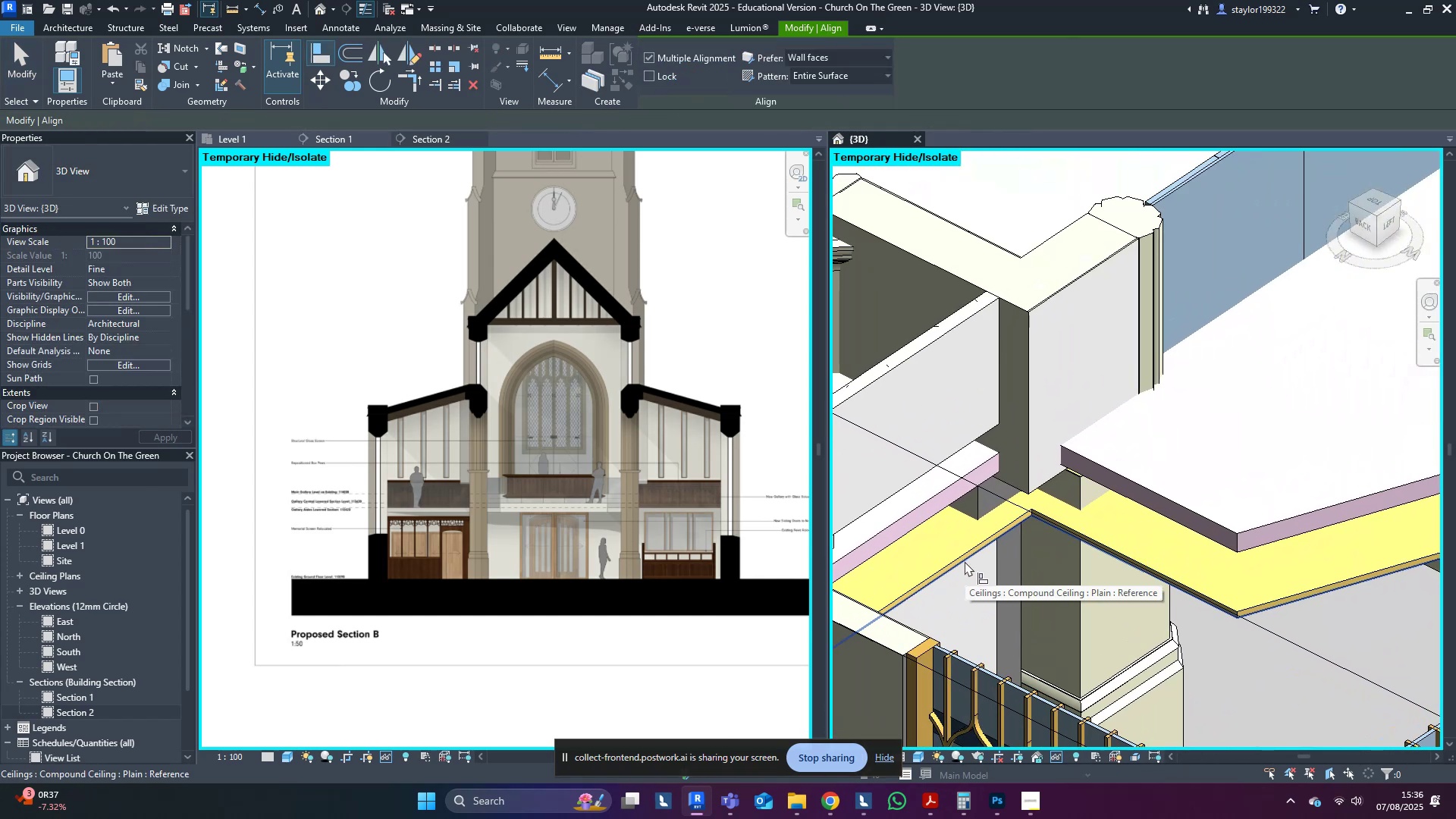 
left_click([965, 561])
 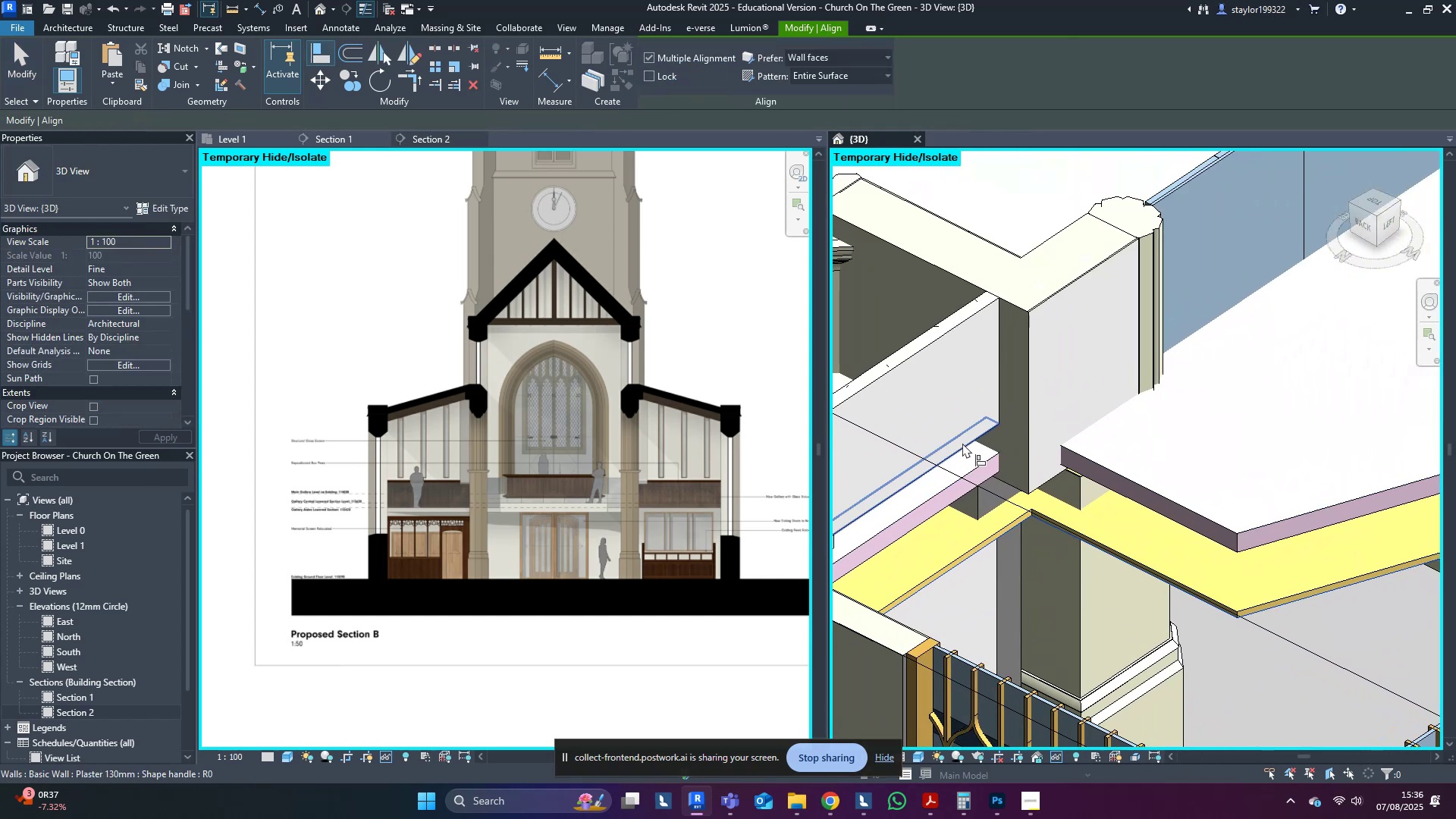 
left_click([962, 443])
 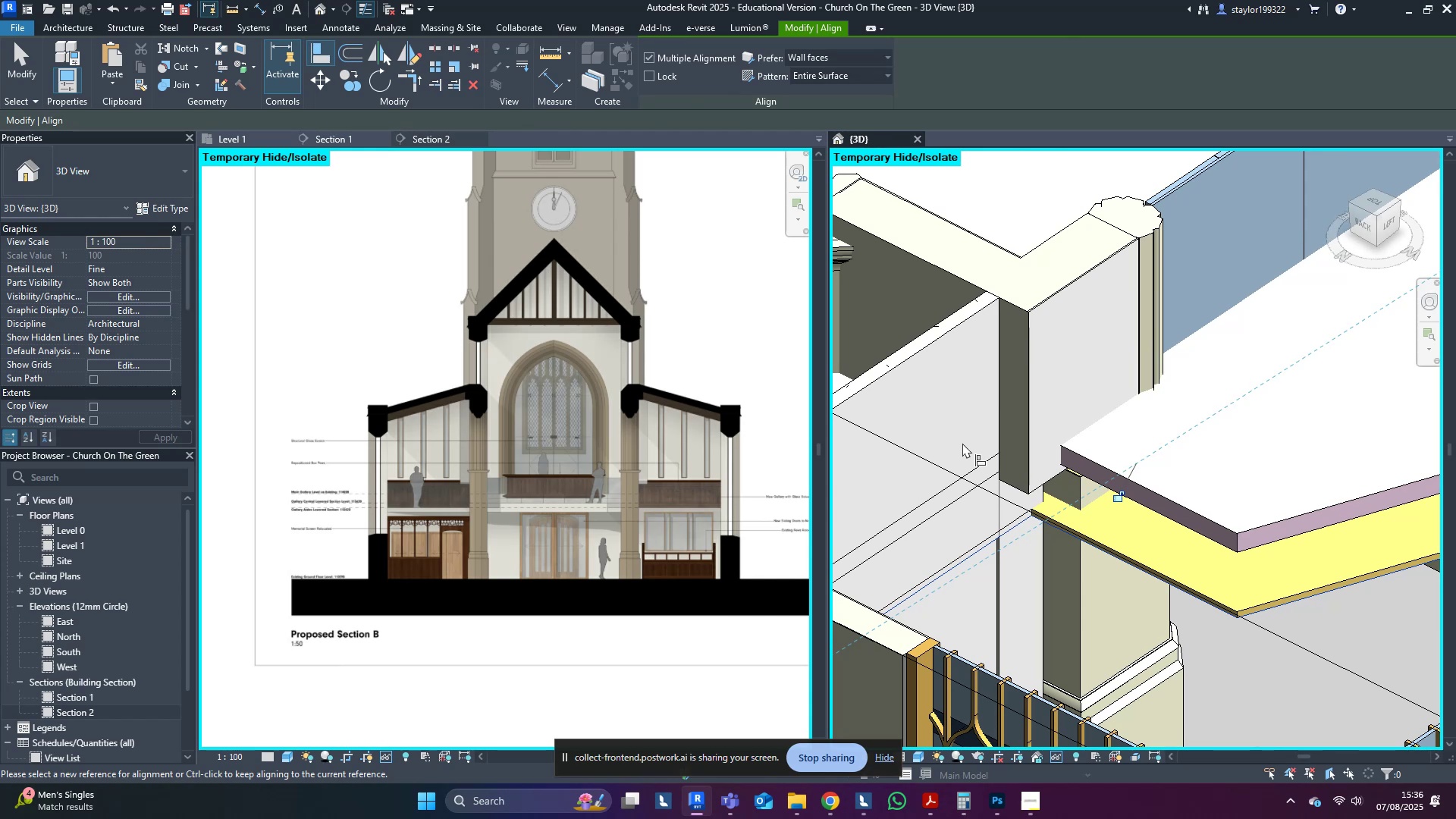 
key(Control+ControlLeft)
 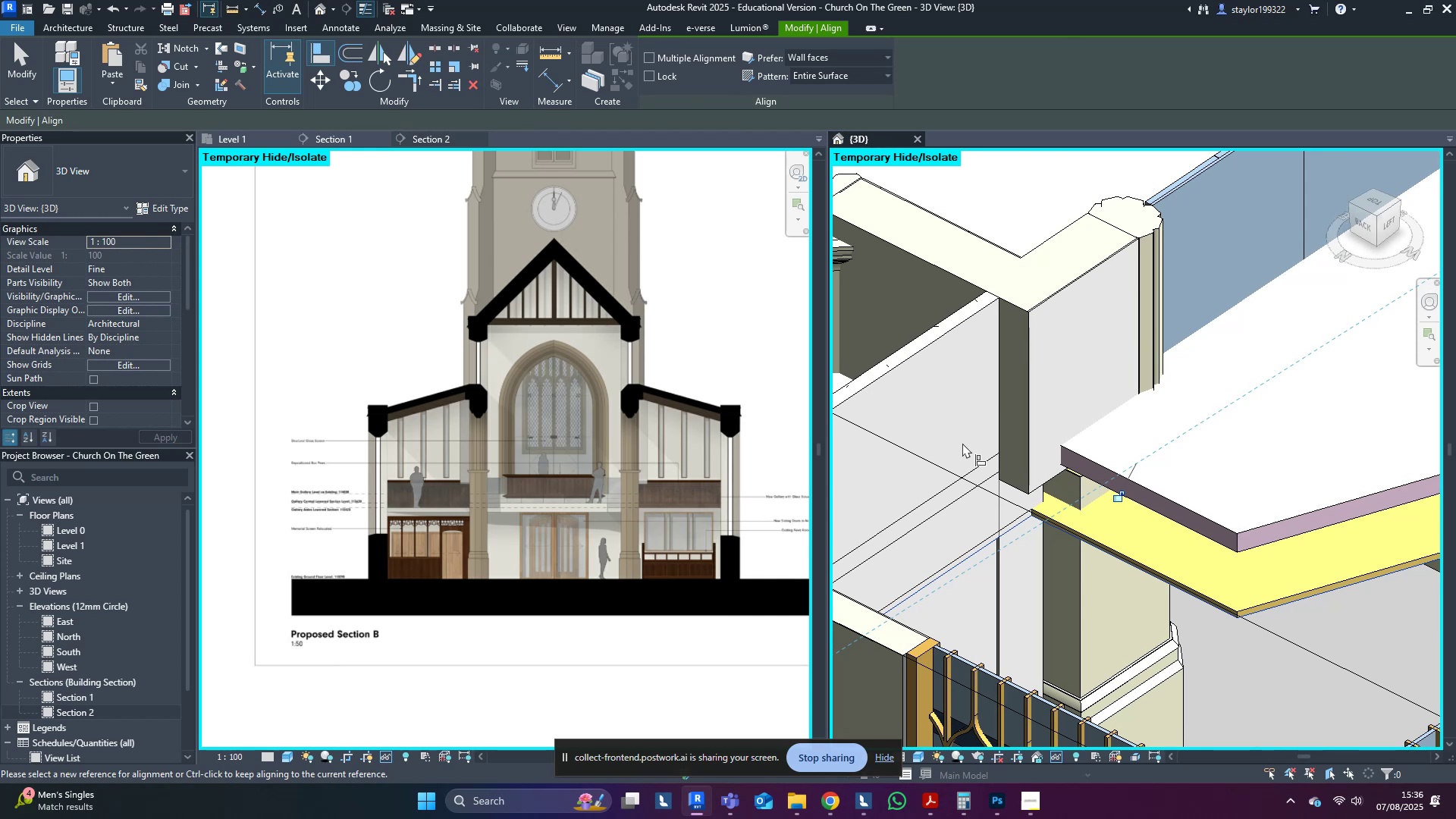 
key(Control+Z)
 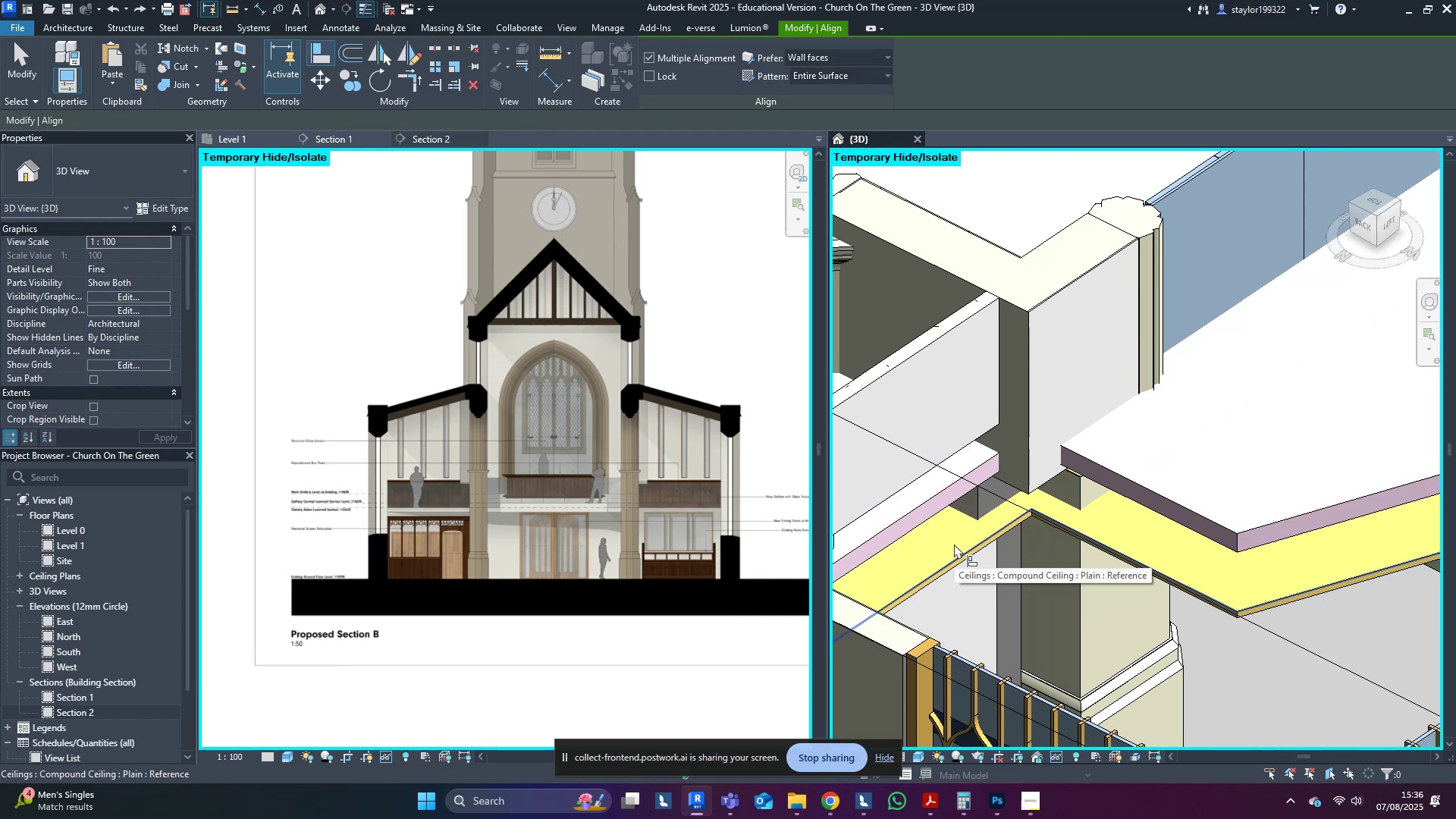 
left_click([954, 544])
 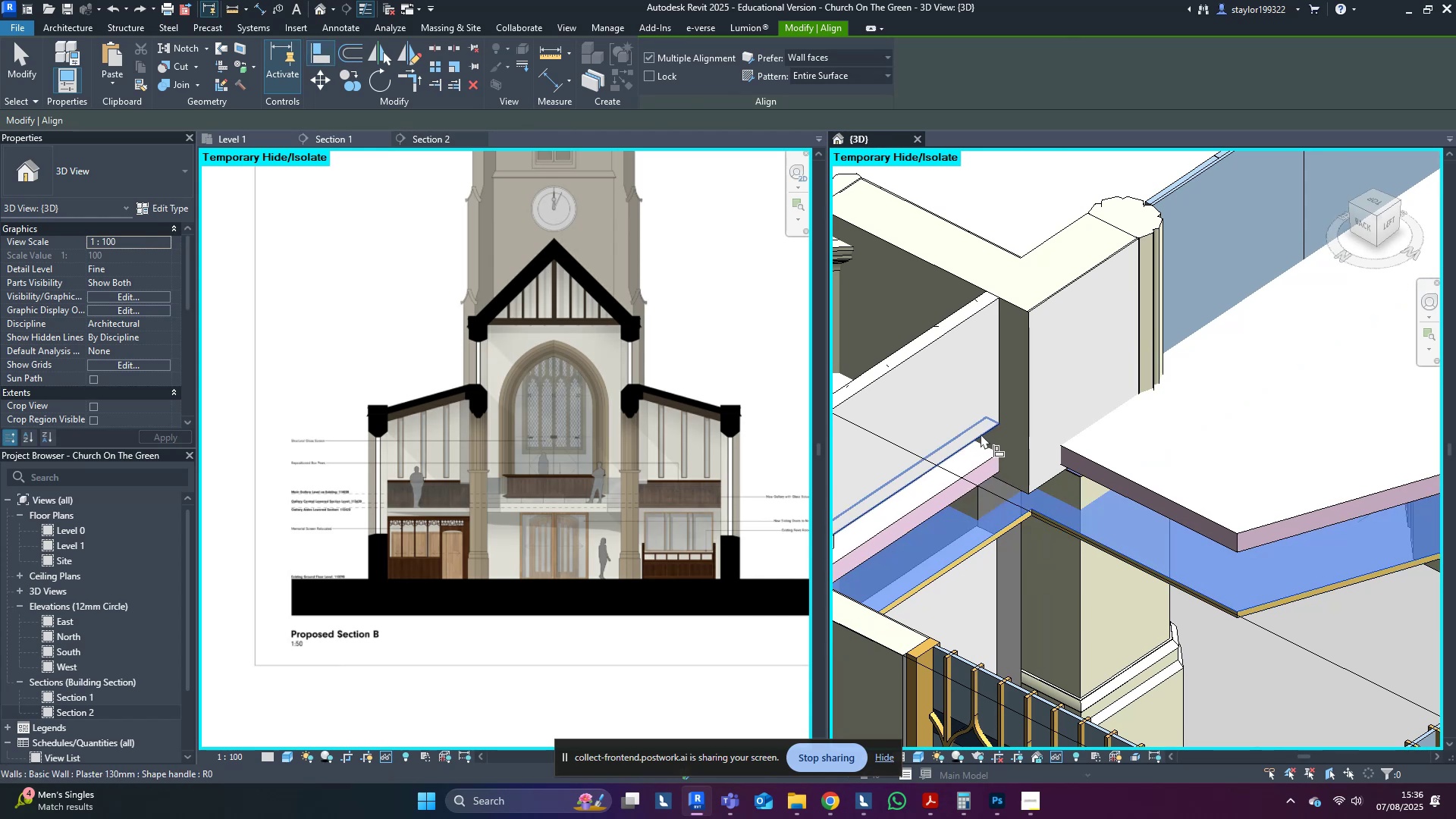 
left_click([981, 434])
 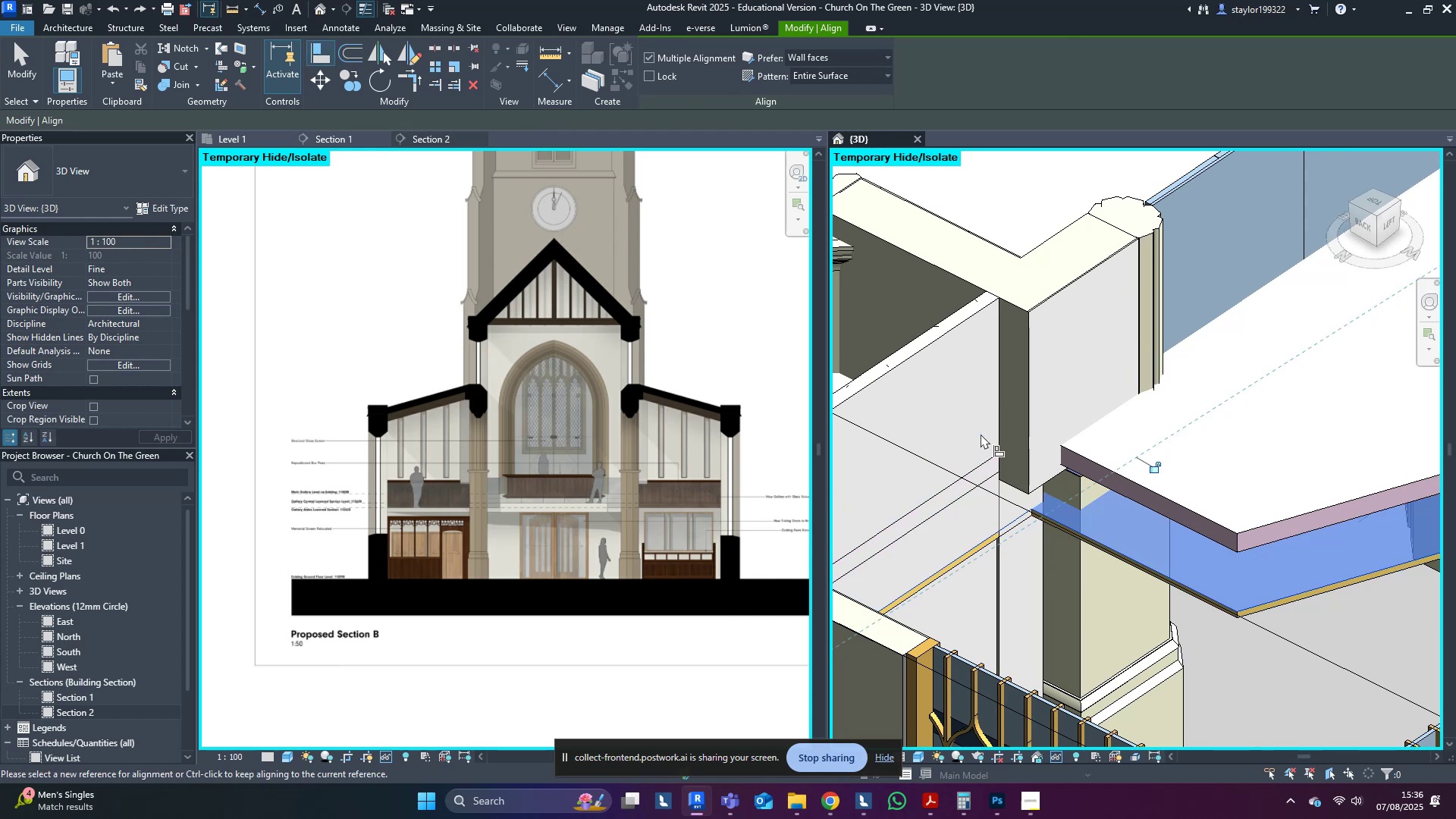 
key(Control+Z)
 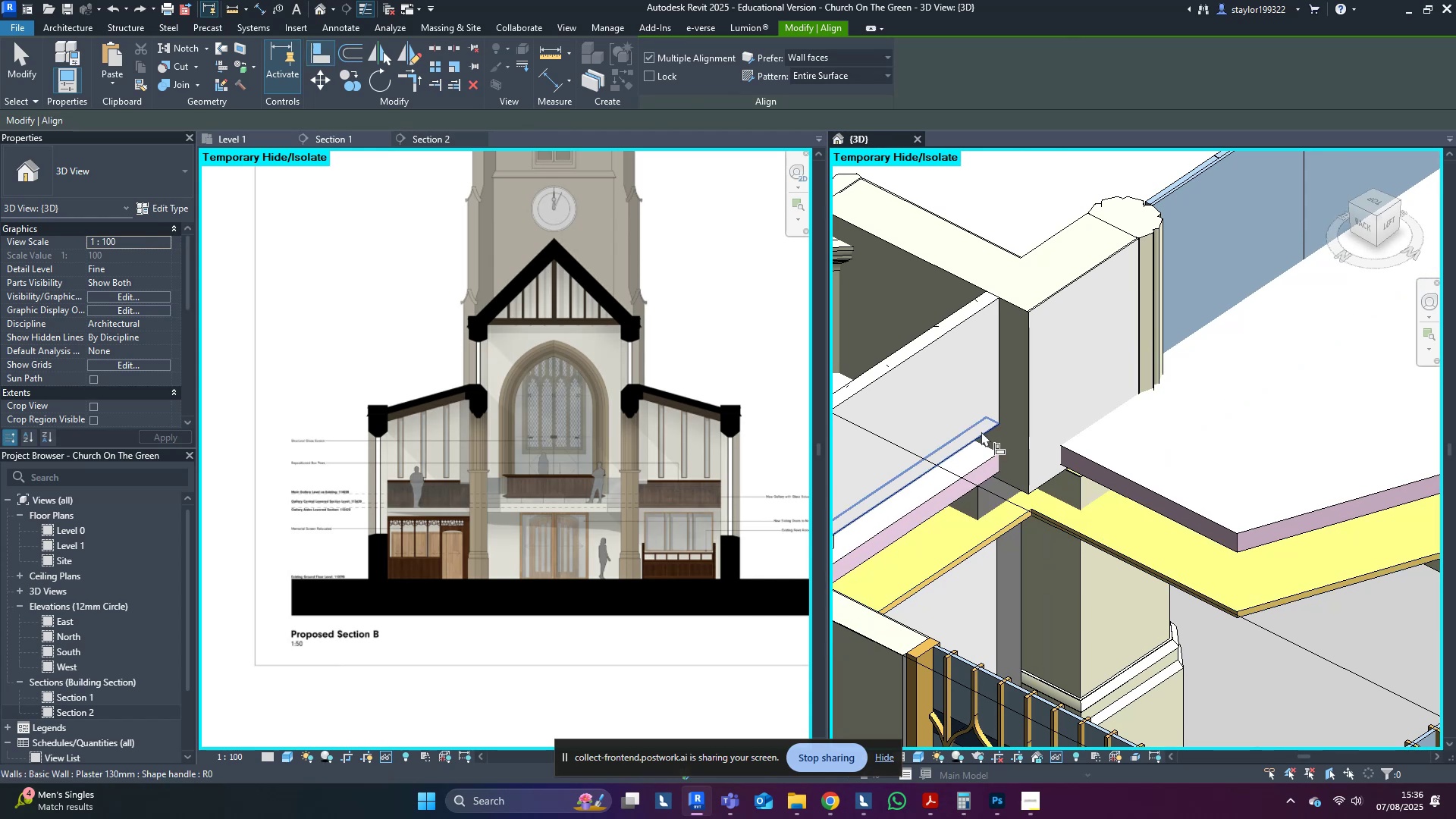 
key(Escape)
 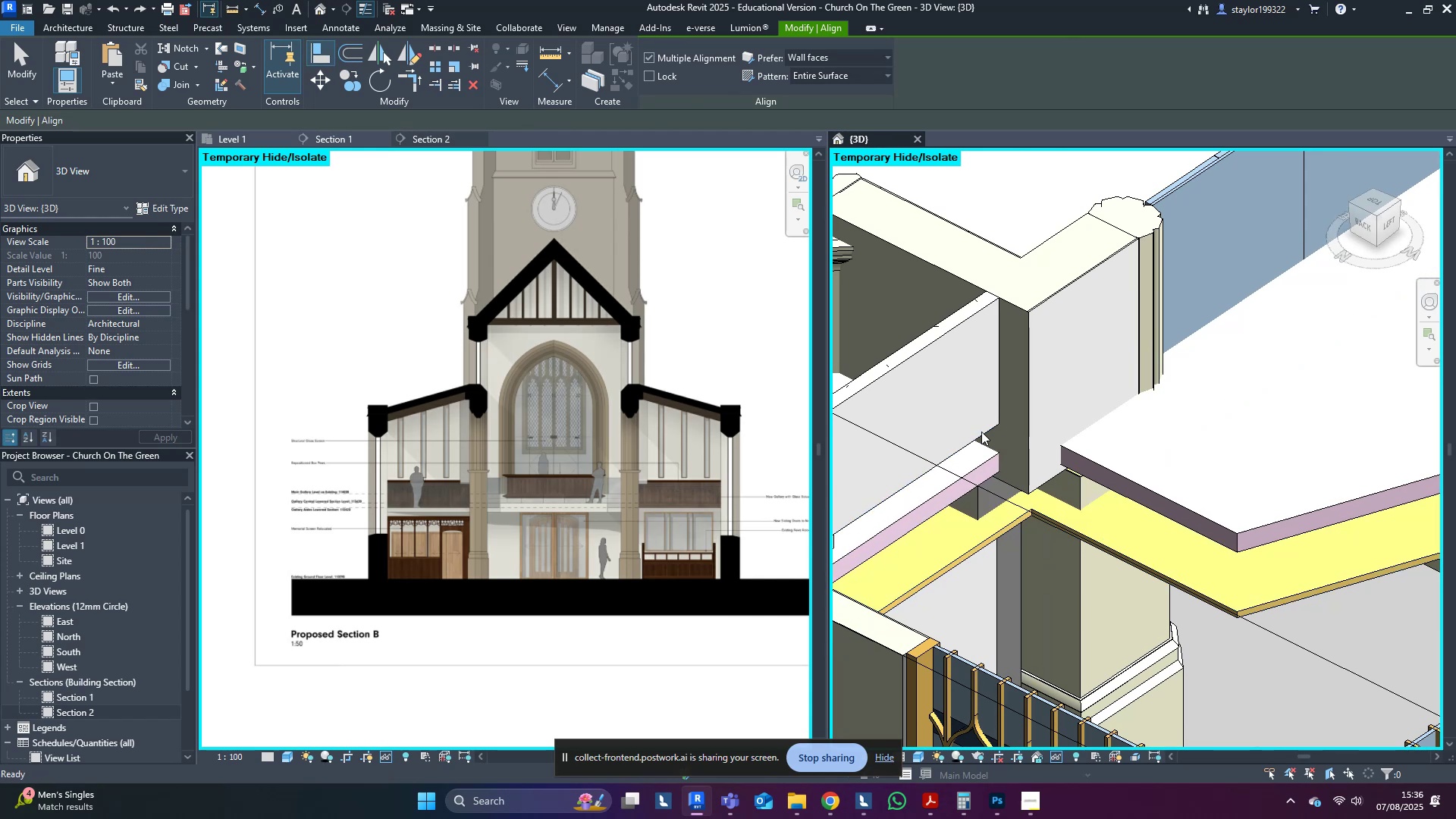 
scroll: coordinate [981, 434], scroll_direction: down, amount: 8.0
 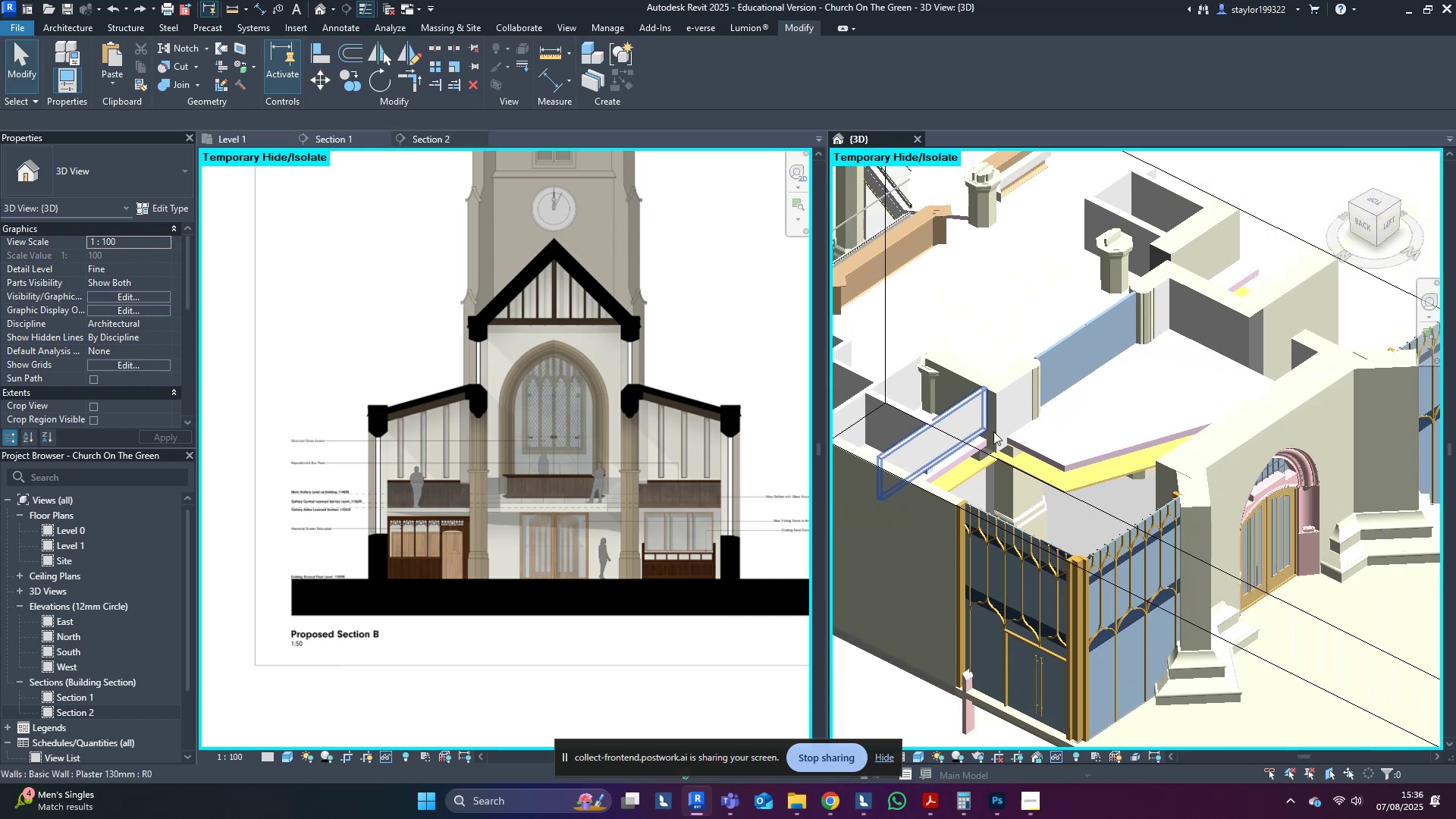 
hold_key(key=ShiftLeft, duration=0.89)
 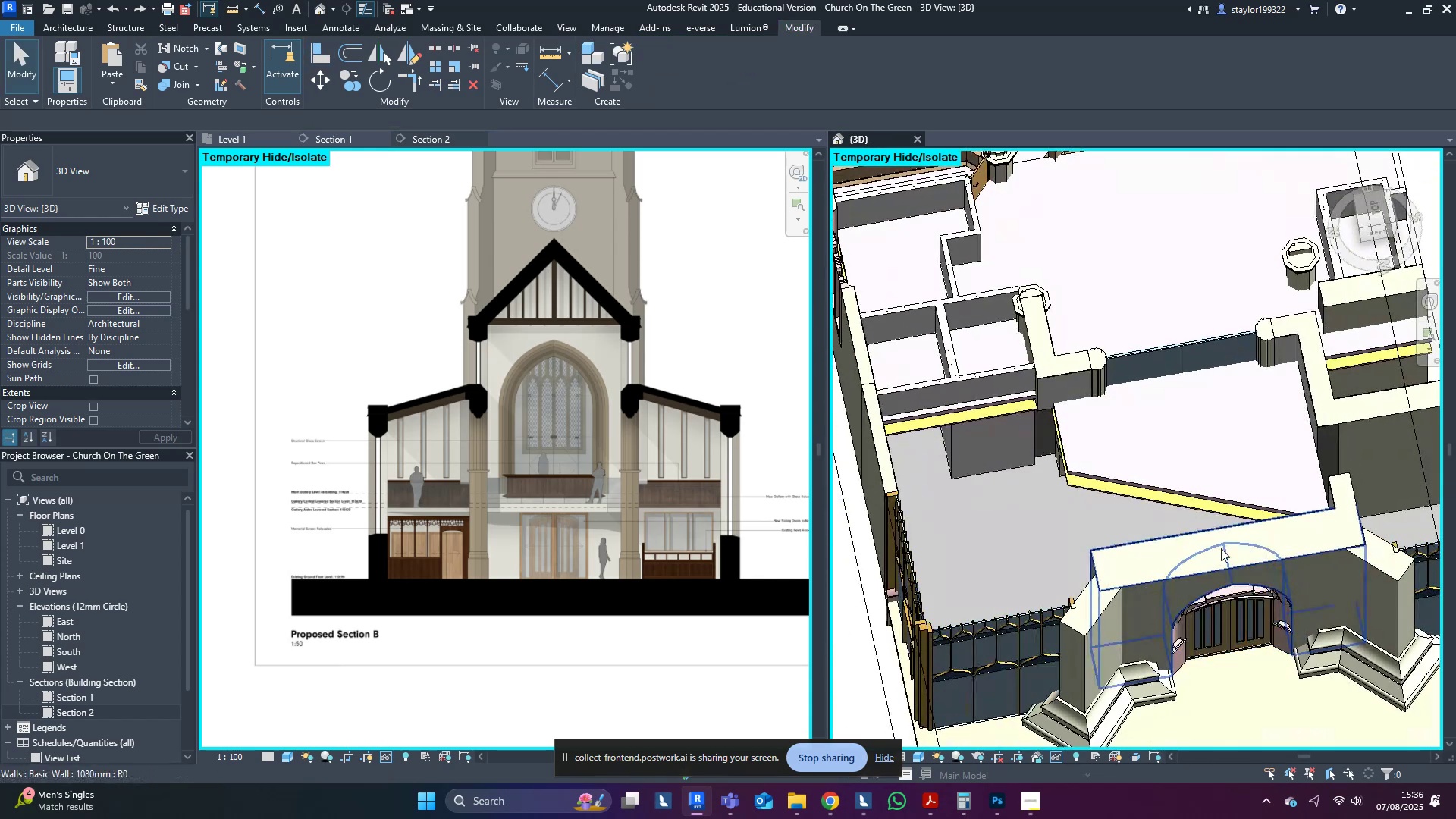 
hold_key(key=ShiftLeft, duration=0.82)
 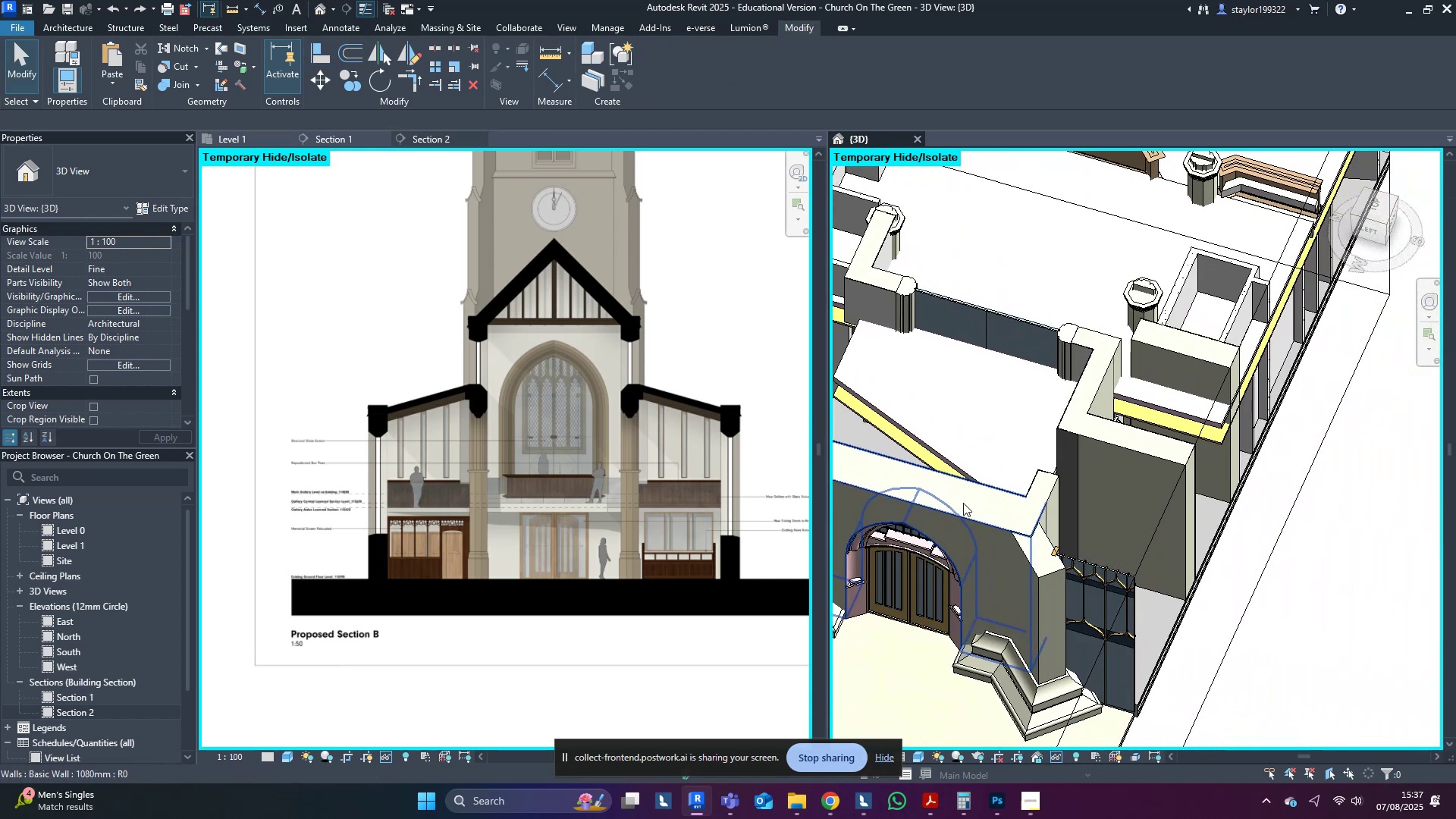 
scroll: coordinate [1060, 516], scroll_direction: up, amount: 3.0
 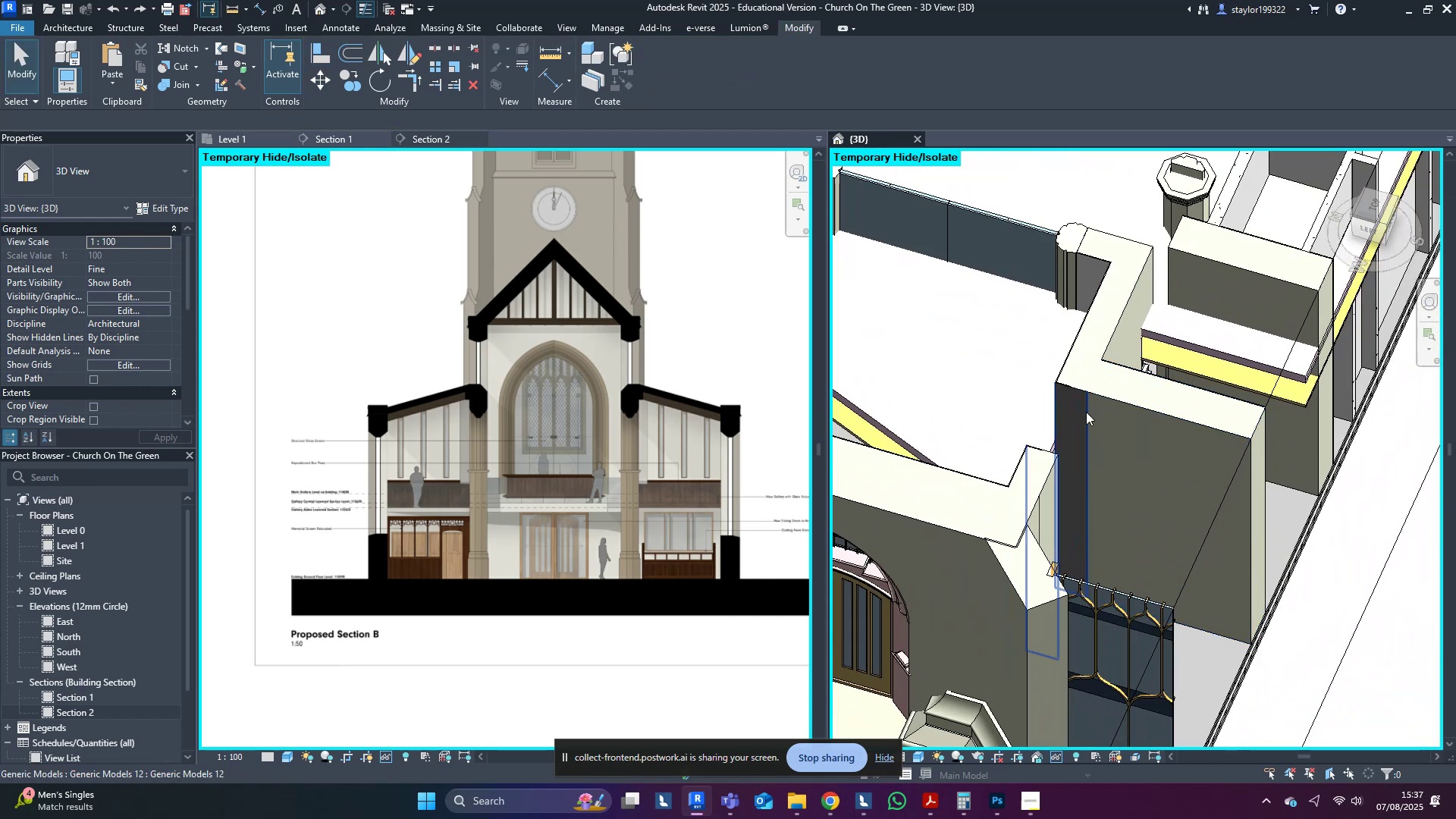 
type(tr)
 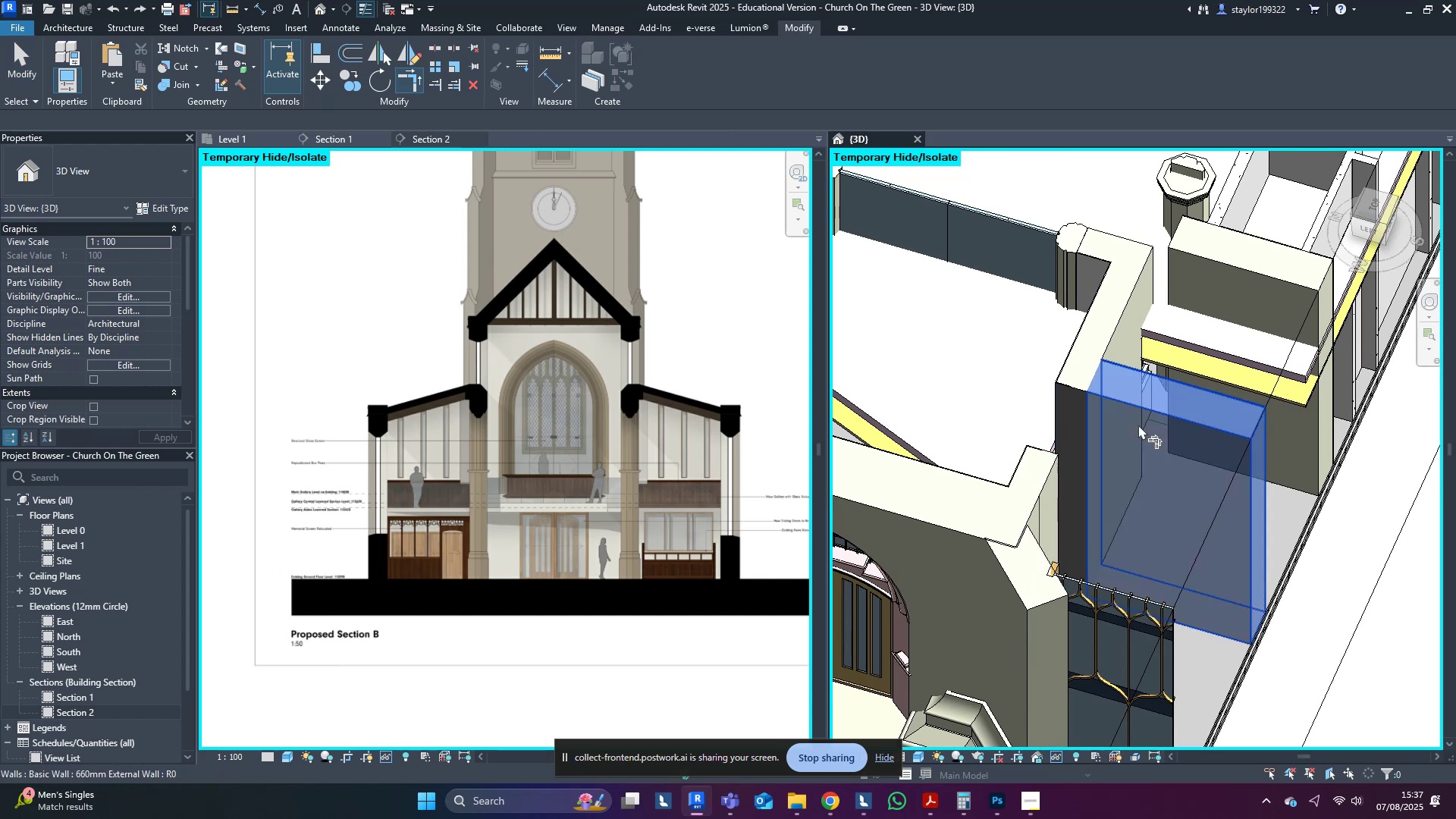 
left_click([1138, 425])
 